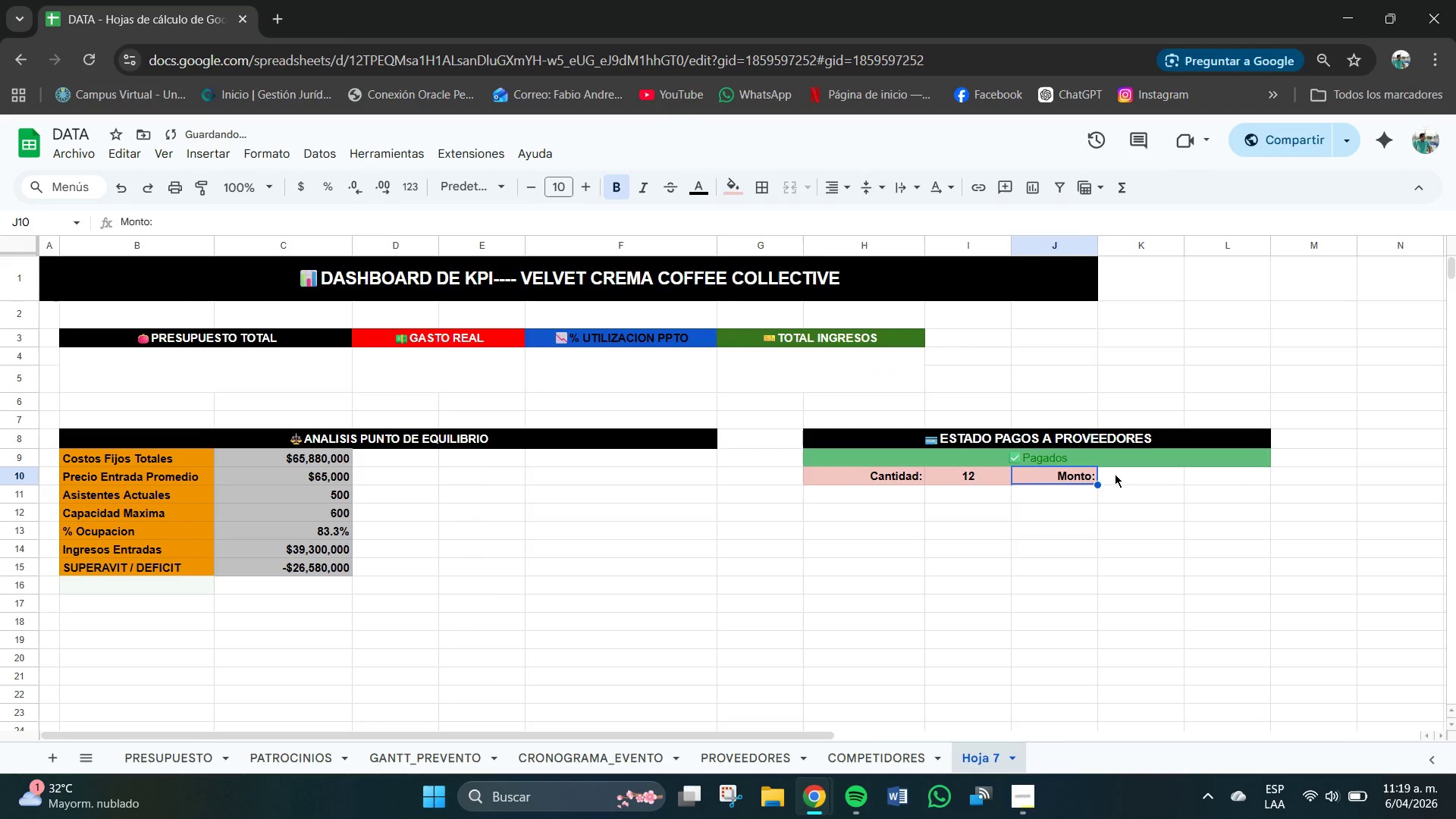 
left_click([1115, 474])
 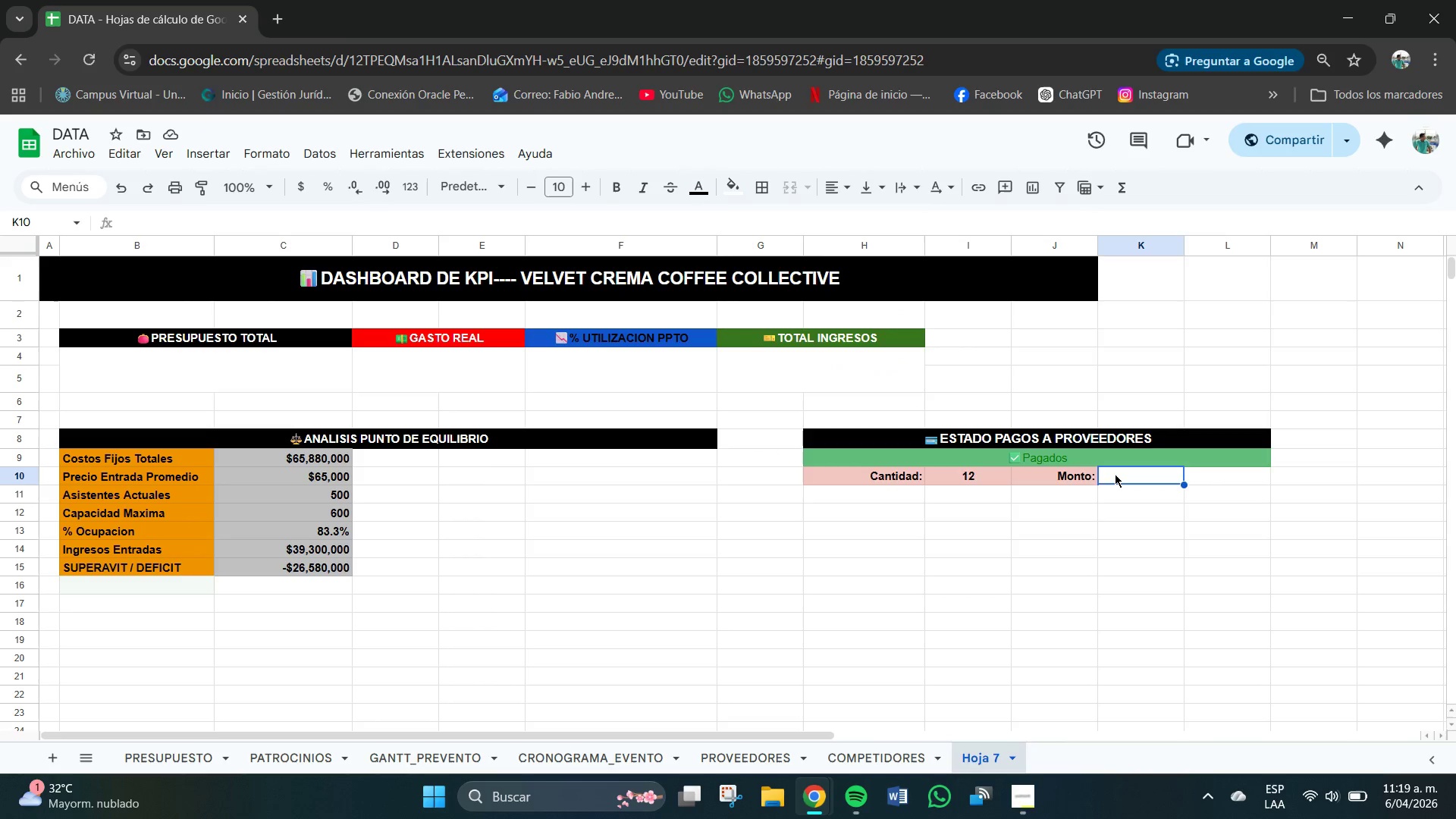 
wait(9.34)
 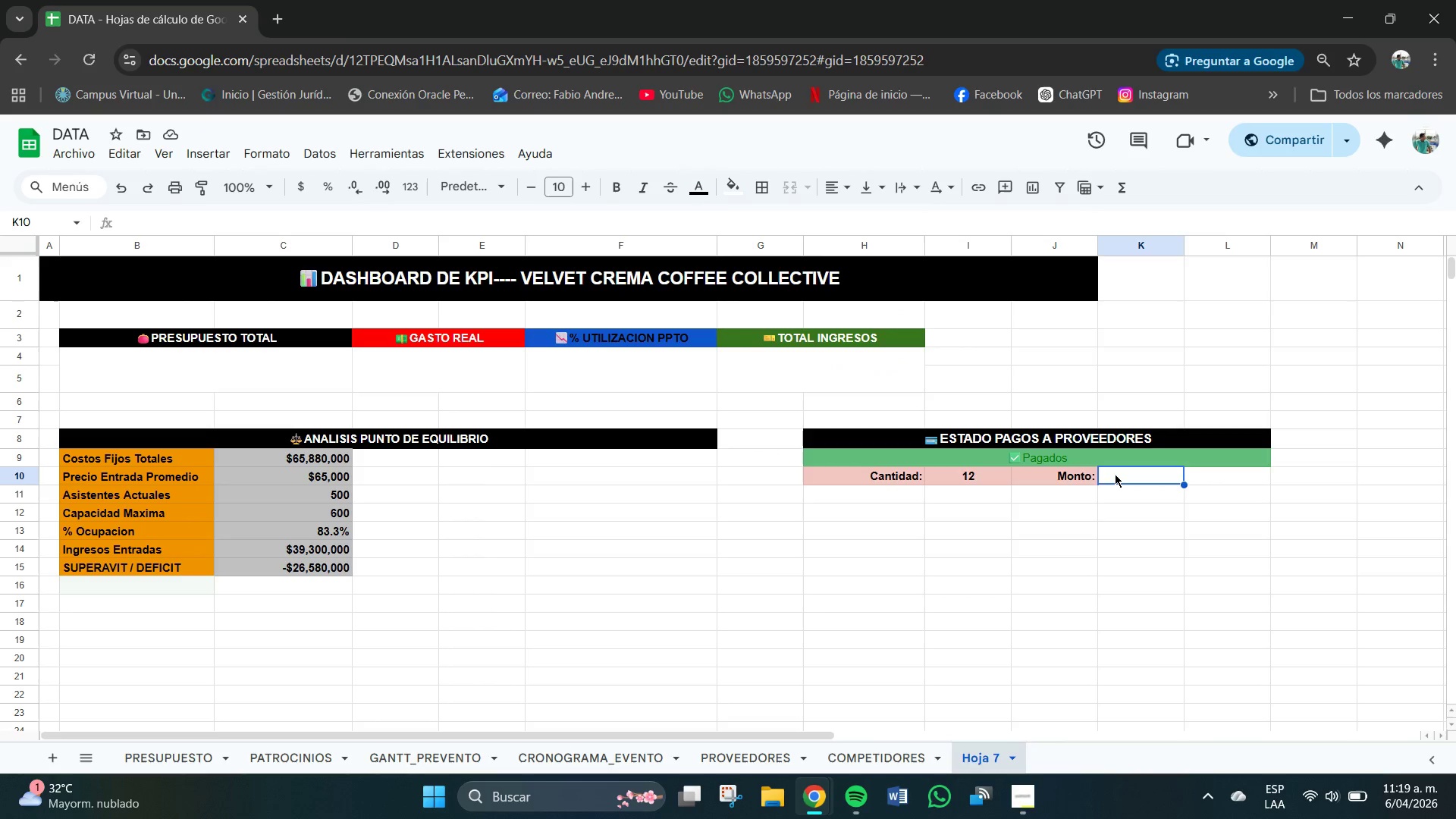 
left_click([1000, 475])
 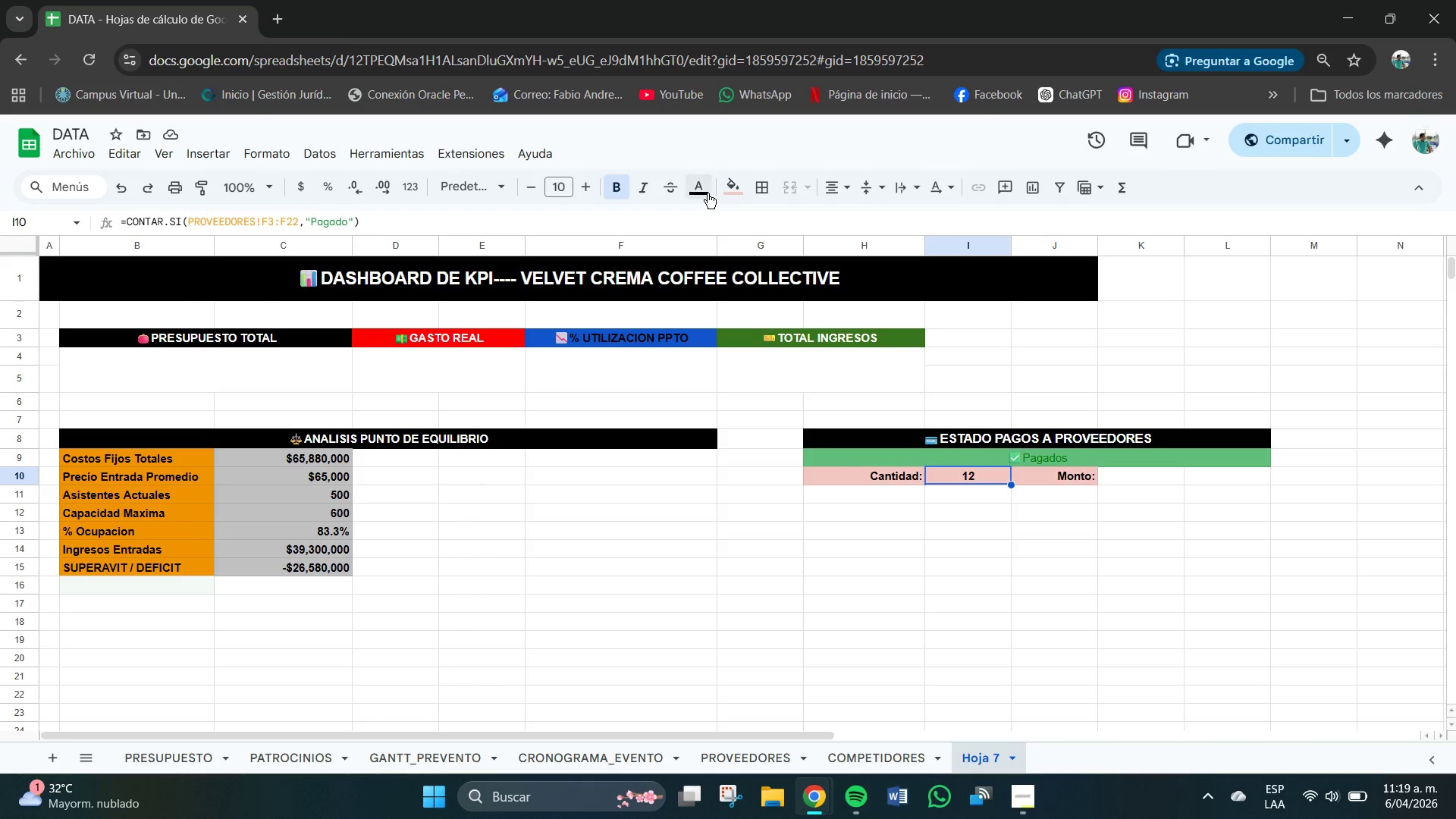 
left_click([708, 193])
 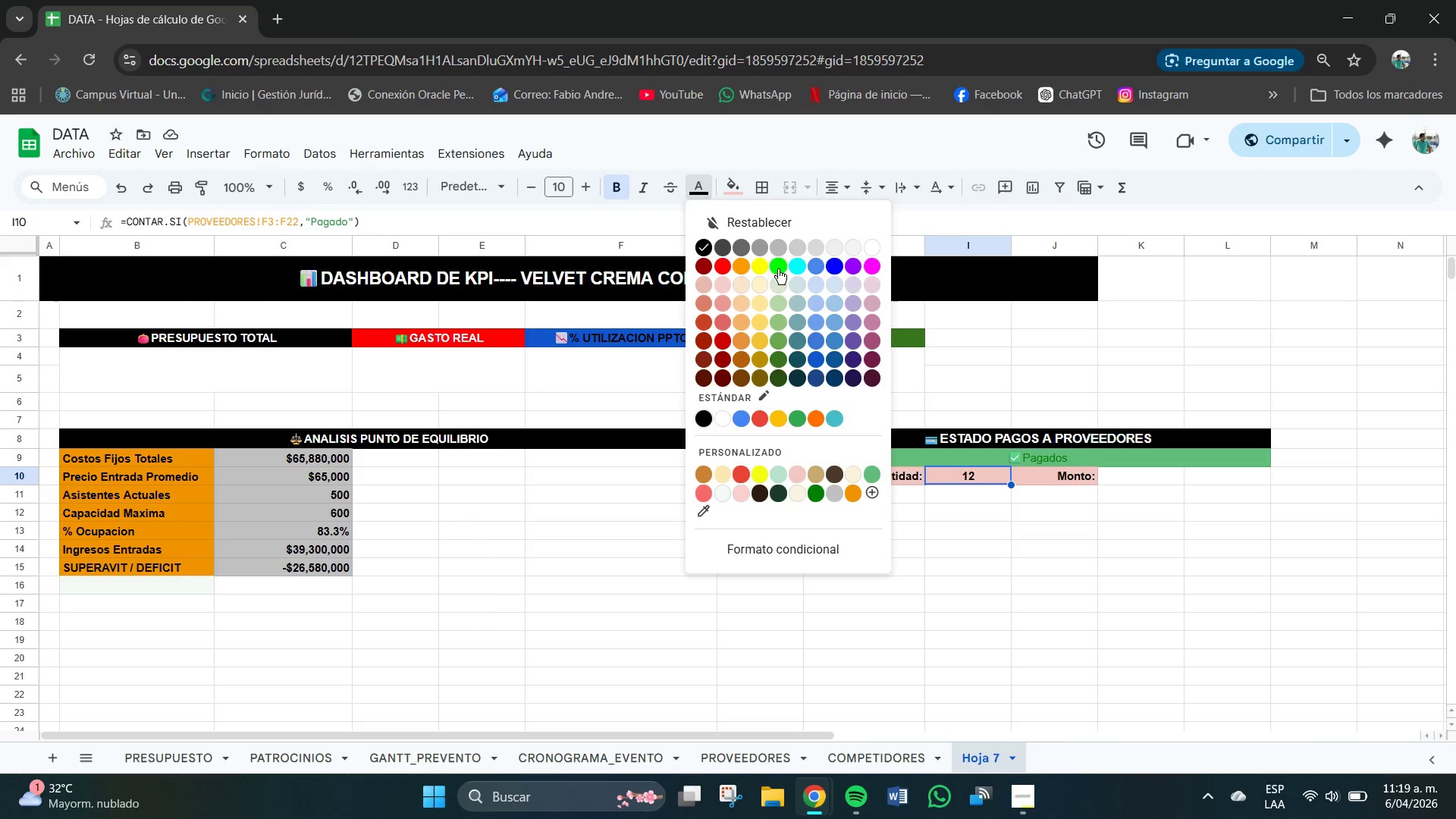 
left_click([778, 267])
 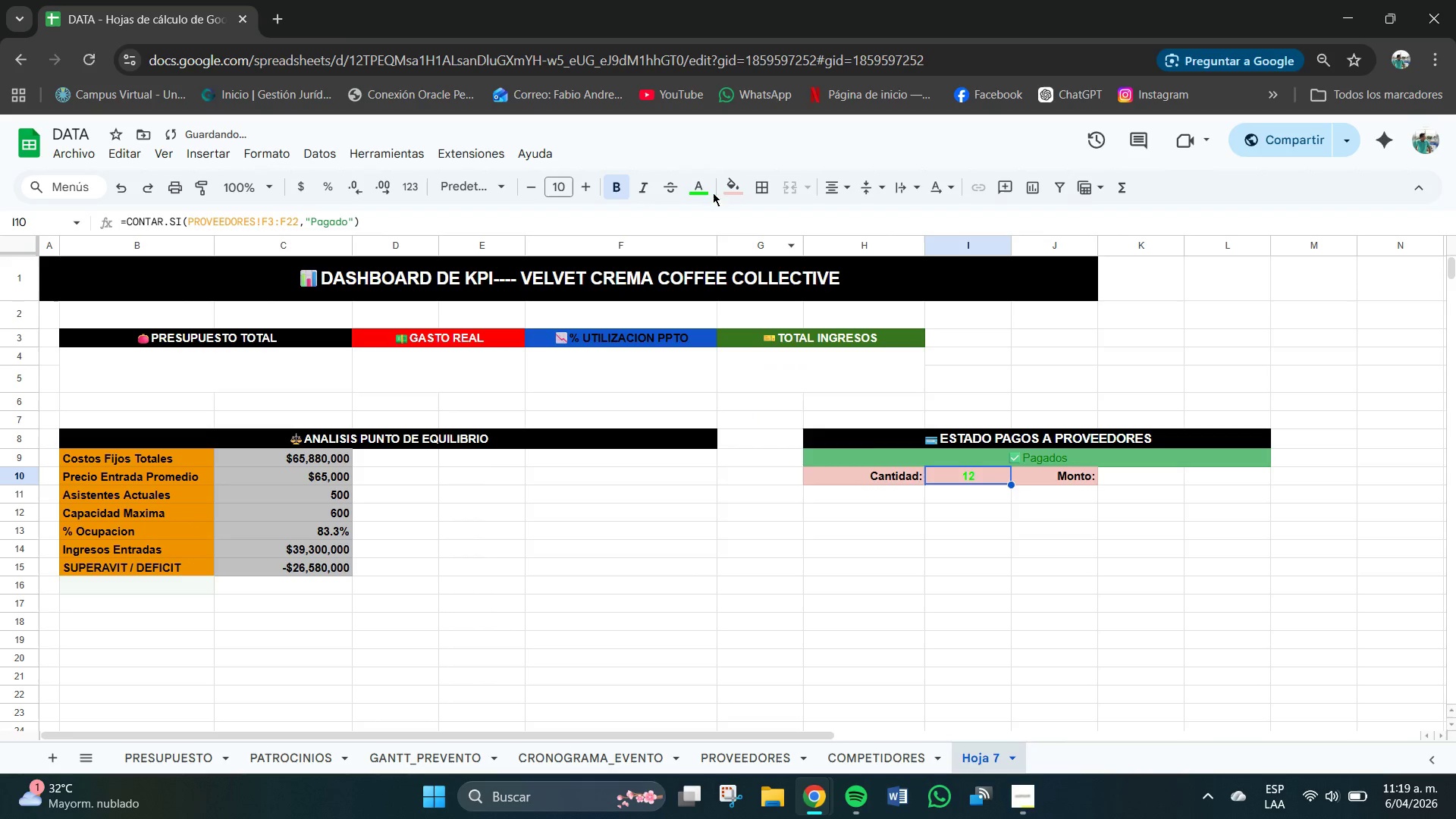 
left_click([711, 191])
 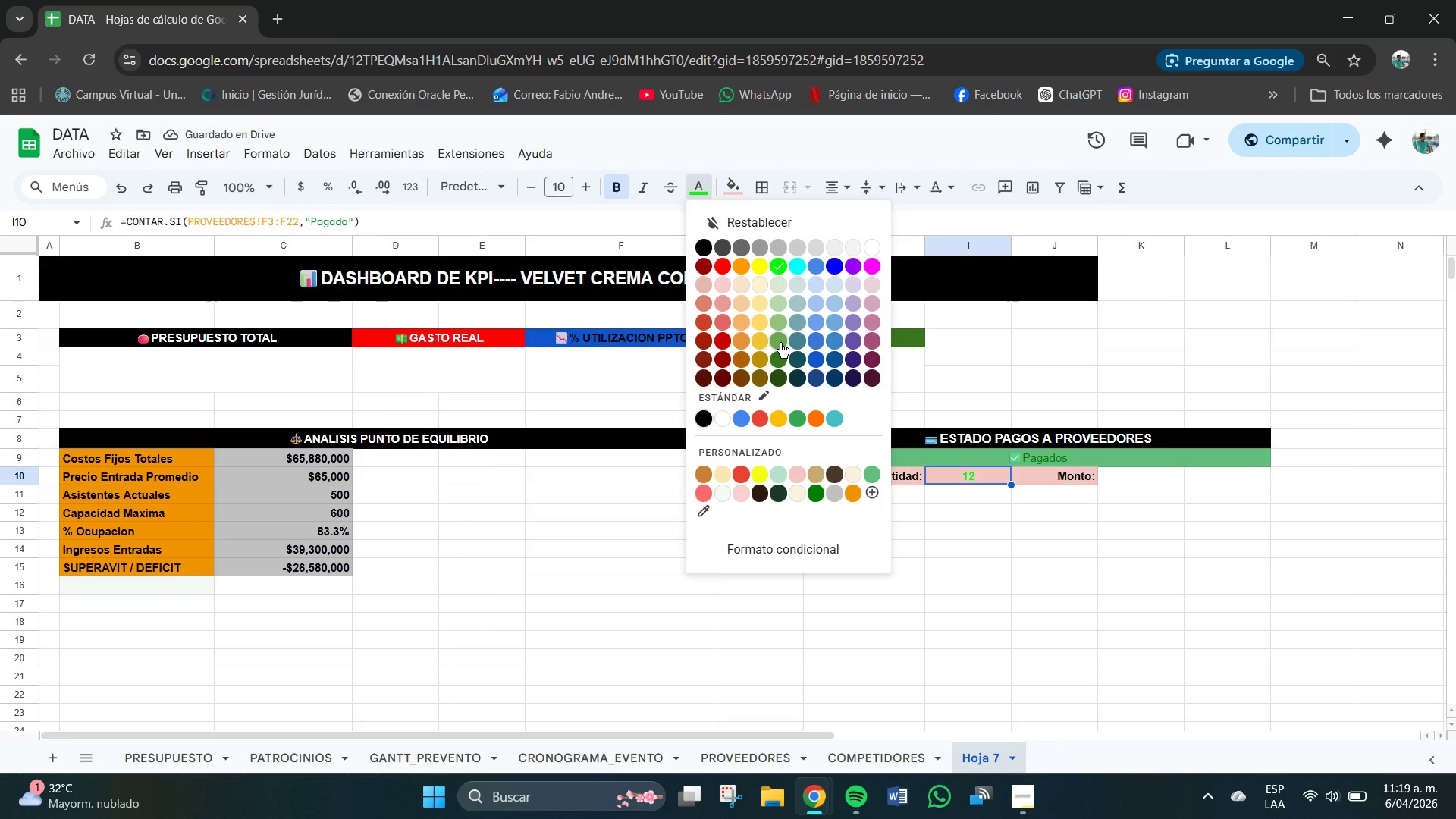 
left_click([779, 355])
 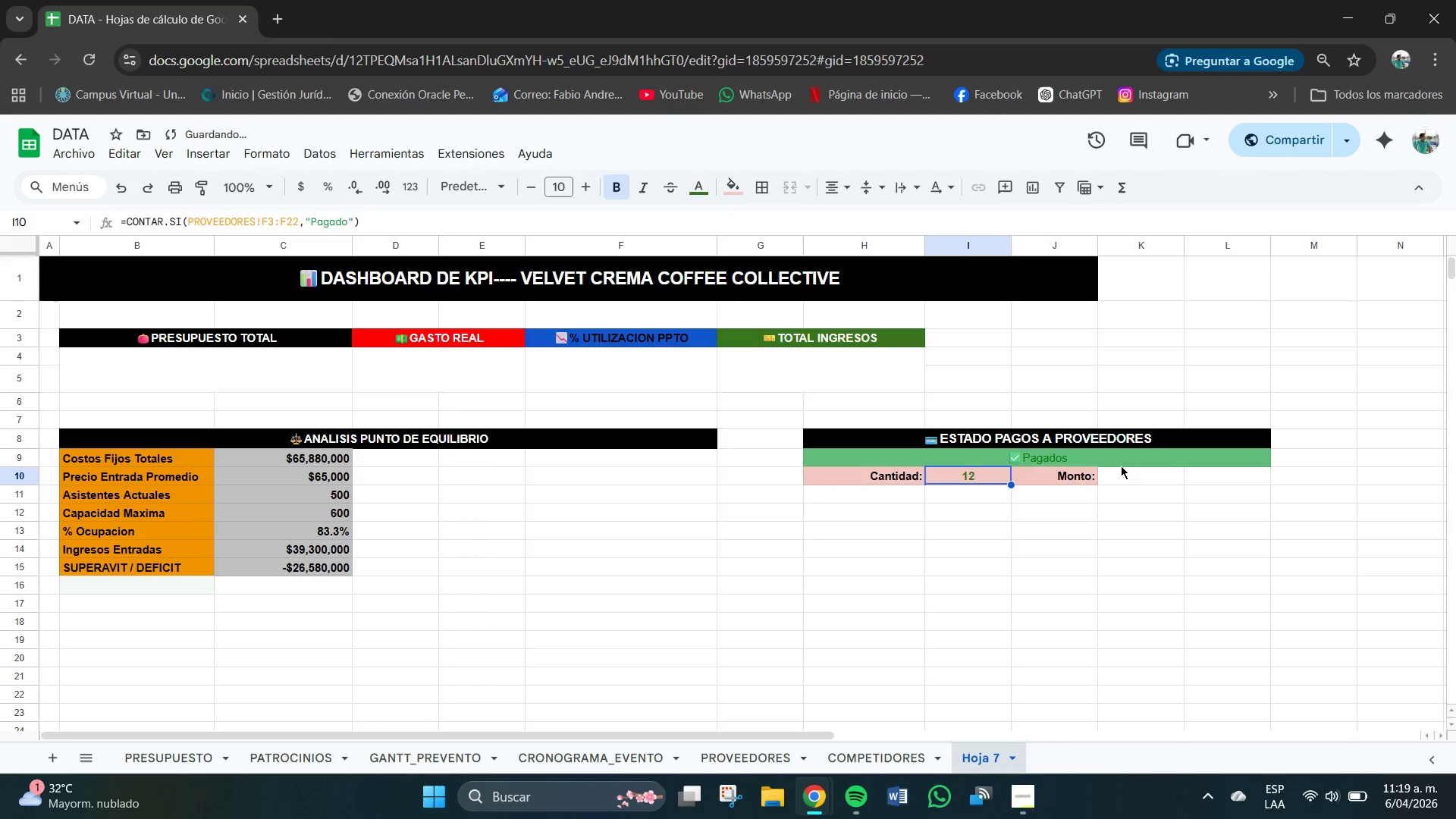 
left_click([1121, 466])
 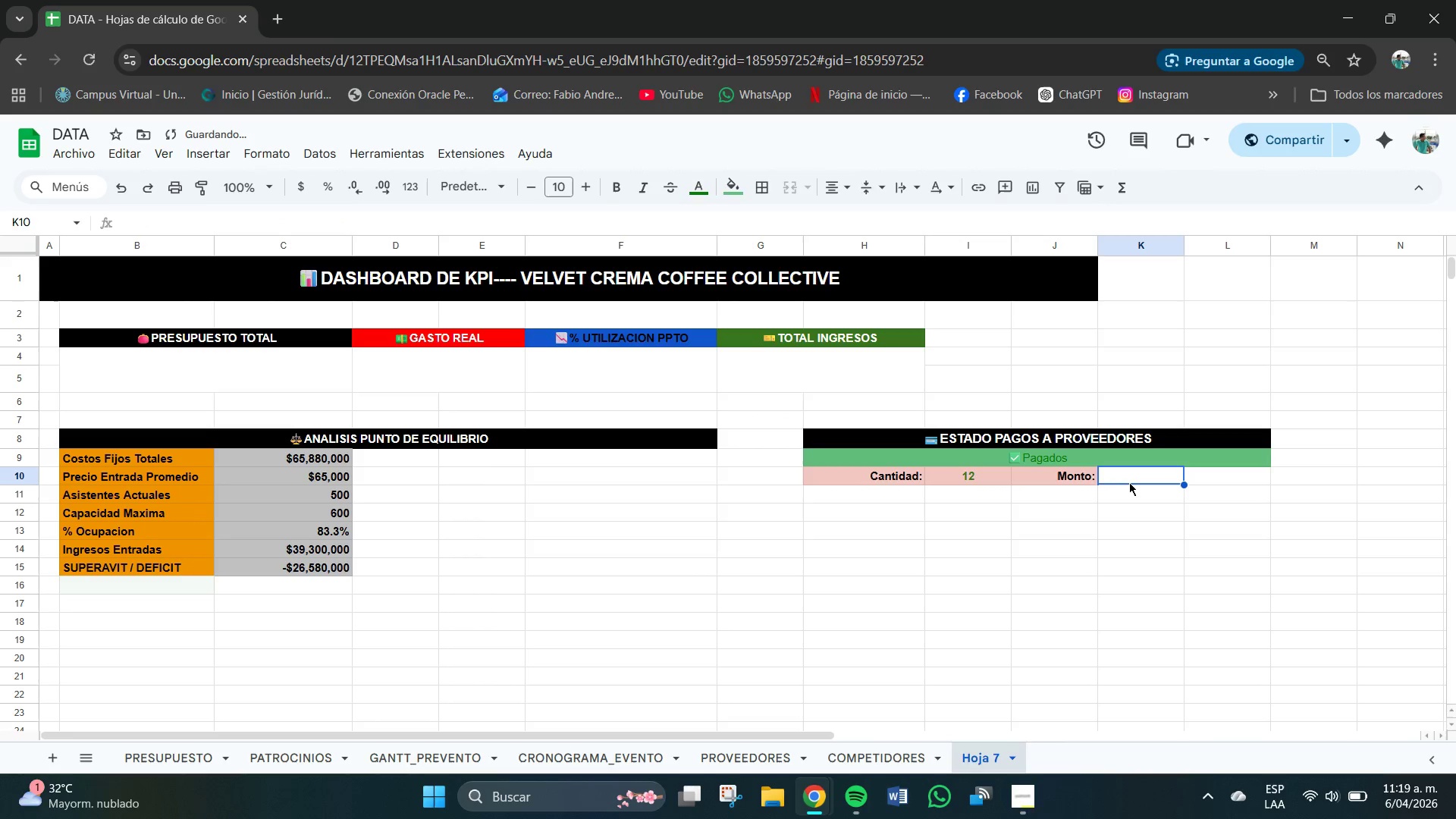 
left_click([1129, 482])
 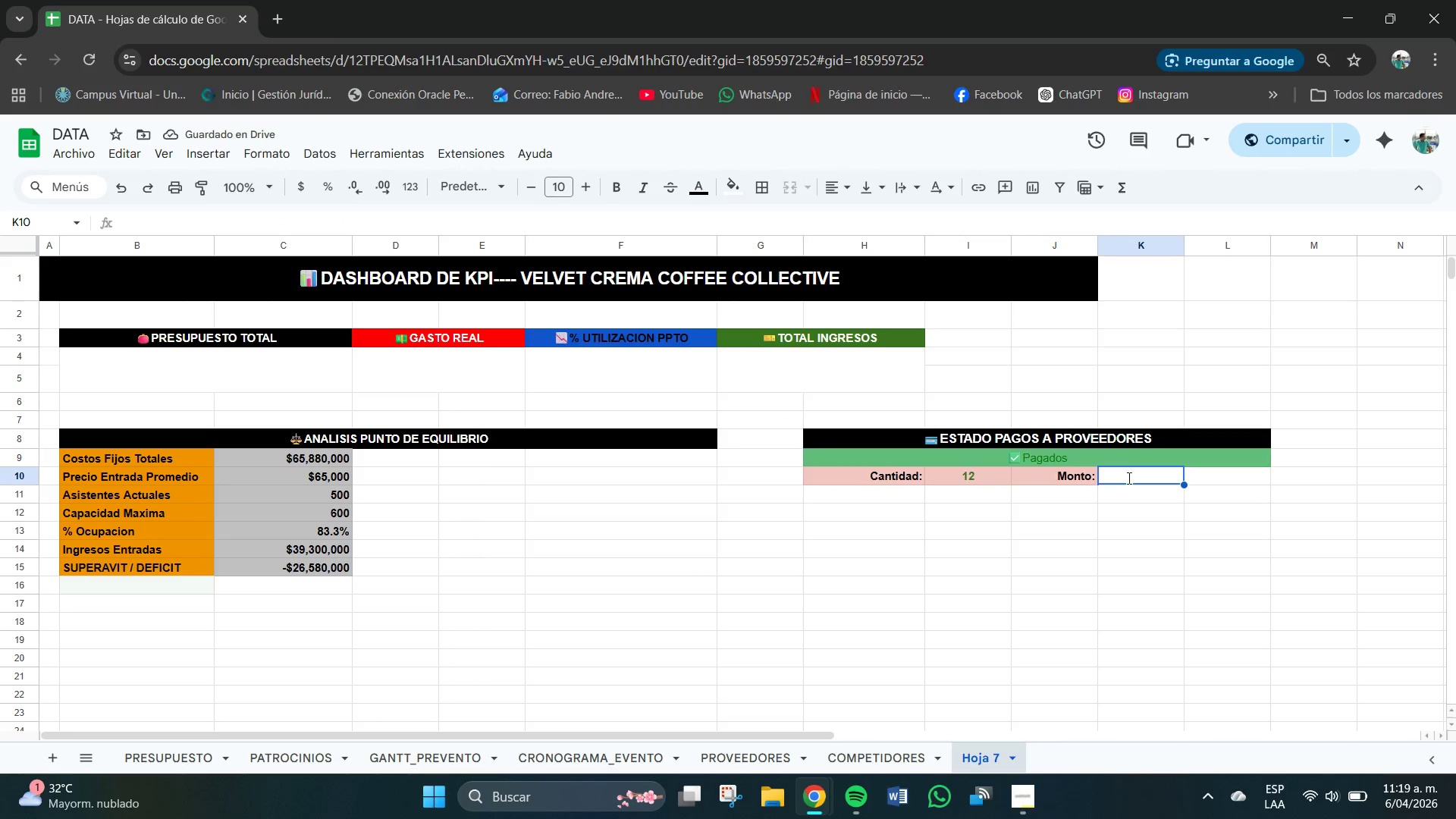 
double_click([1129, 479])
 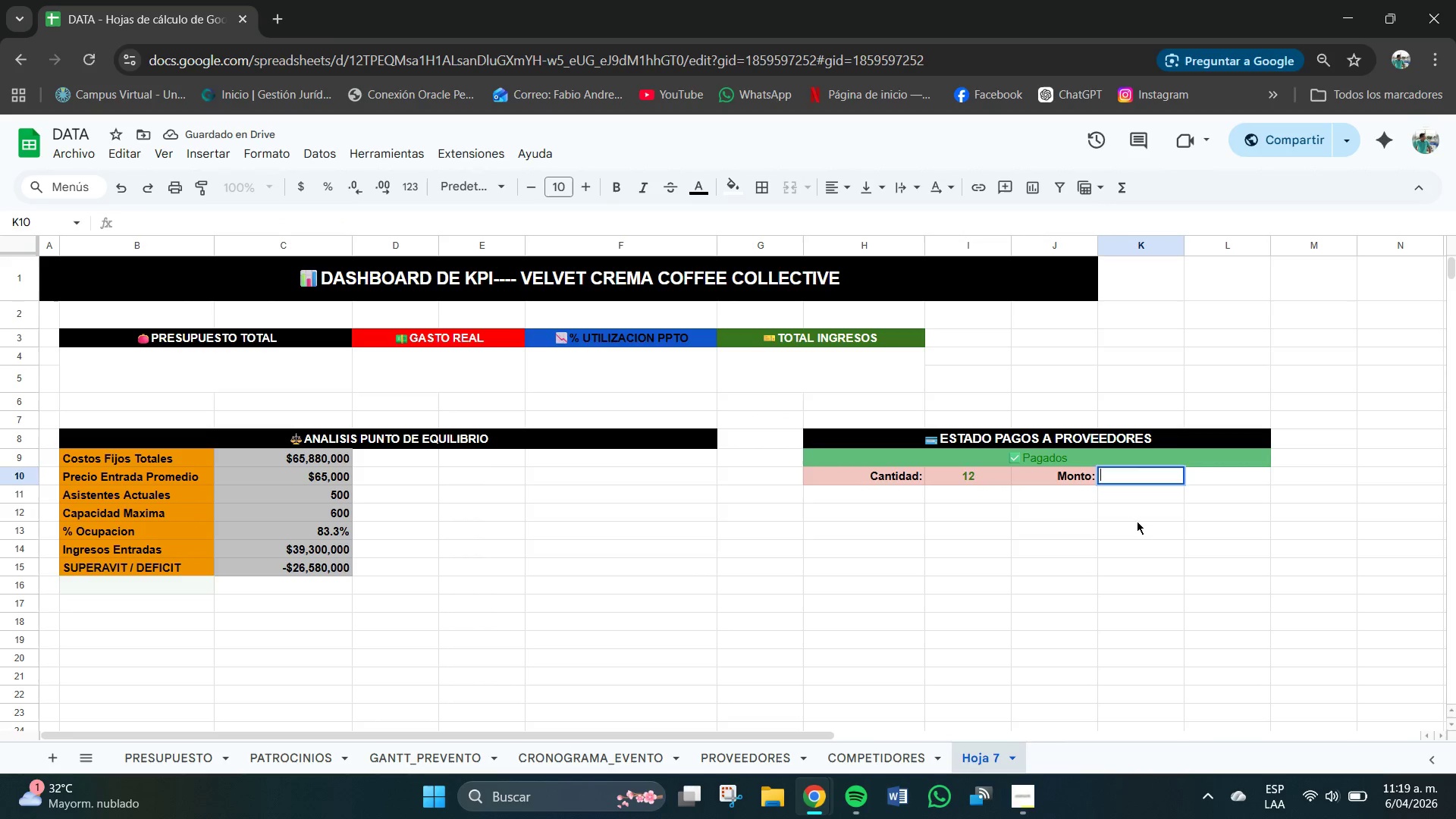 
left_click([1137, 521])
 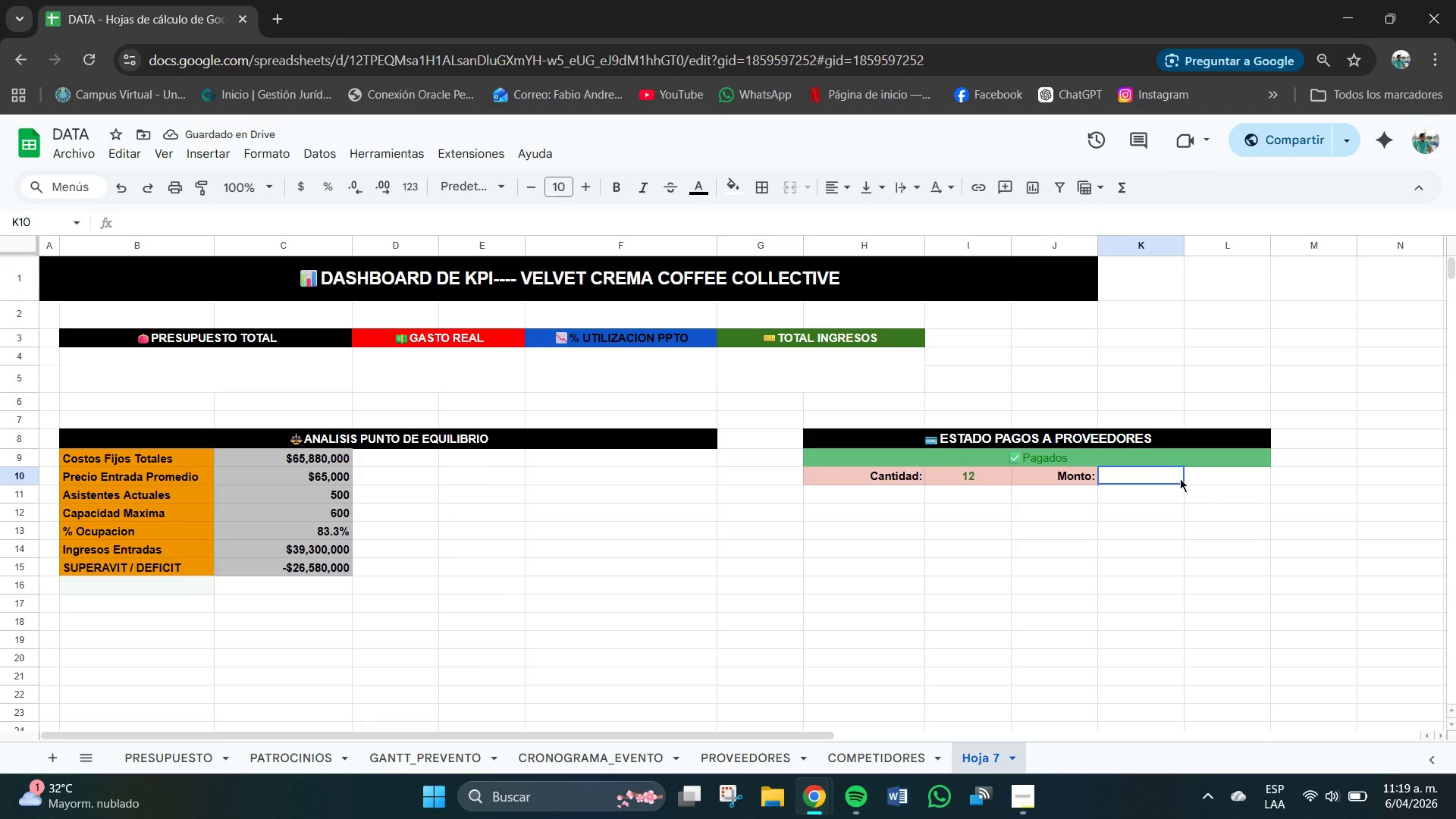 
left_click_drag(start_coordinate=[1150, 478], to_coordinate=[1238, 479])
 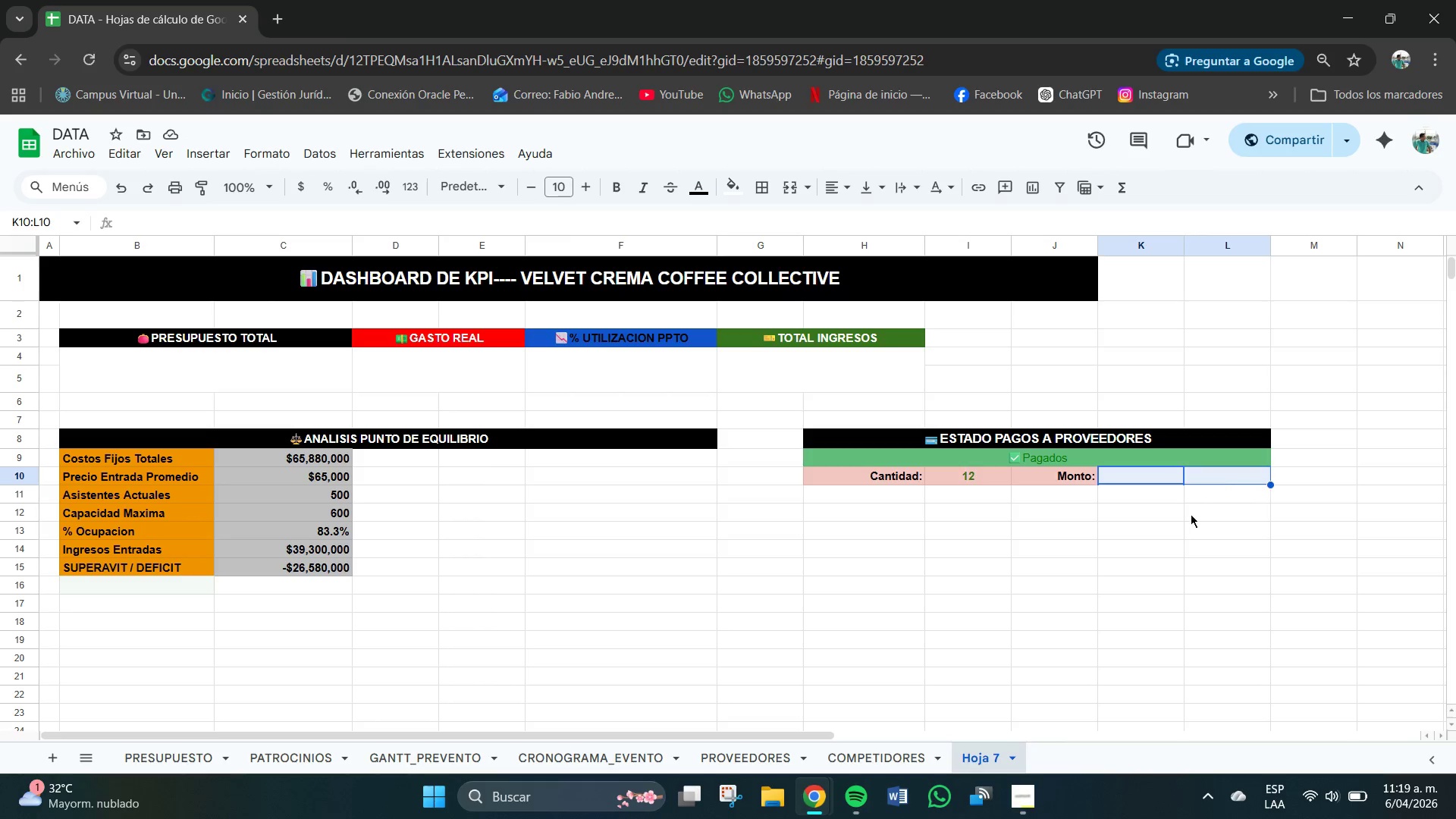 
double_click([1150, 480])
 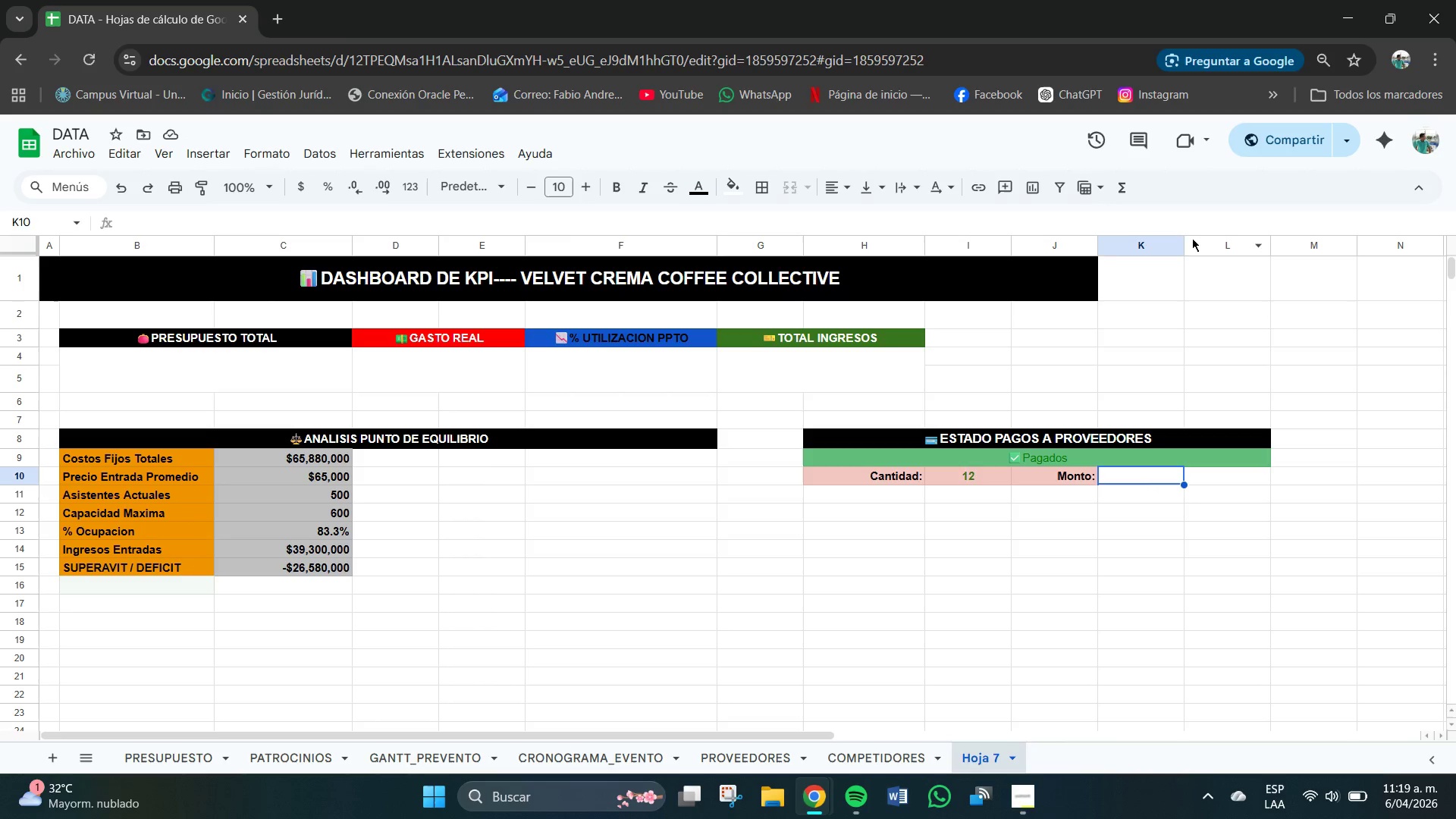 
left_click([1182, 237])
 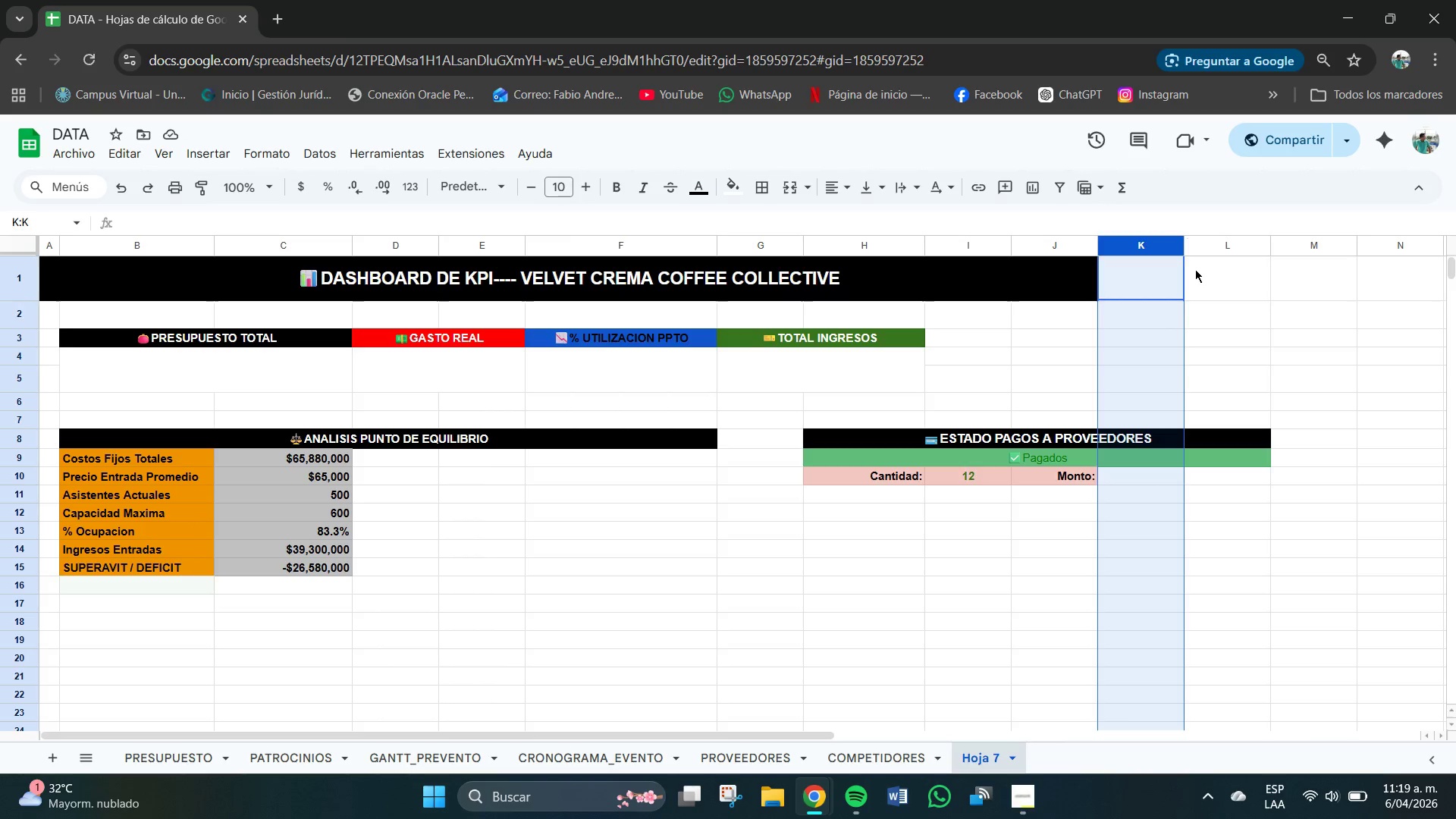 
left_click([1195, 269])
 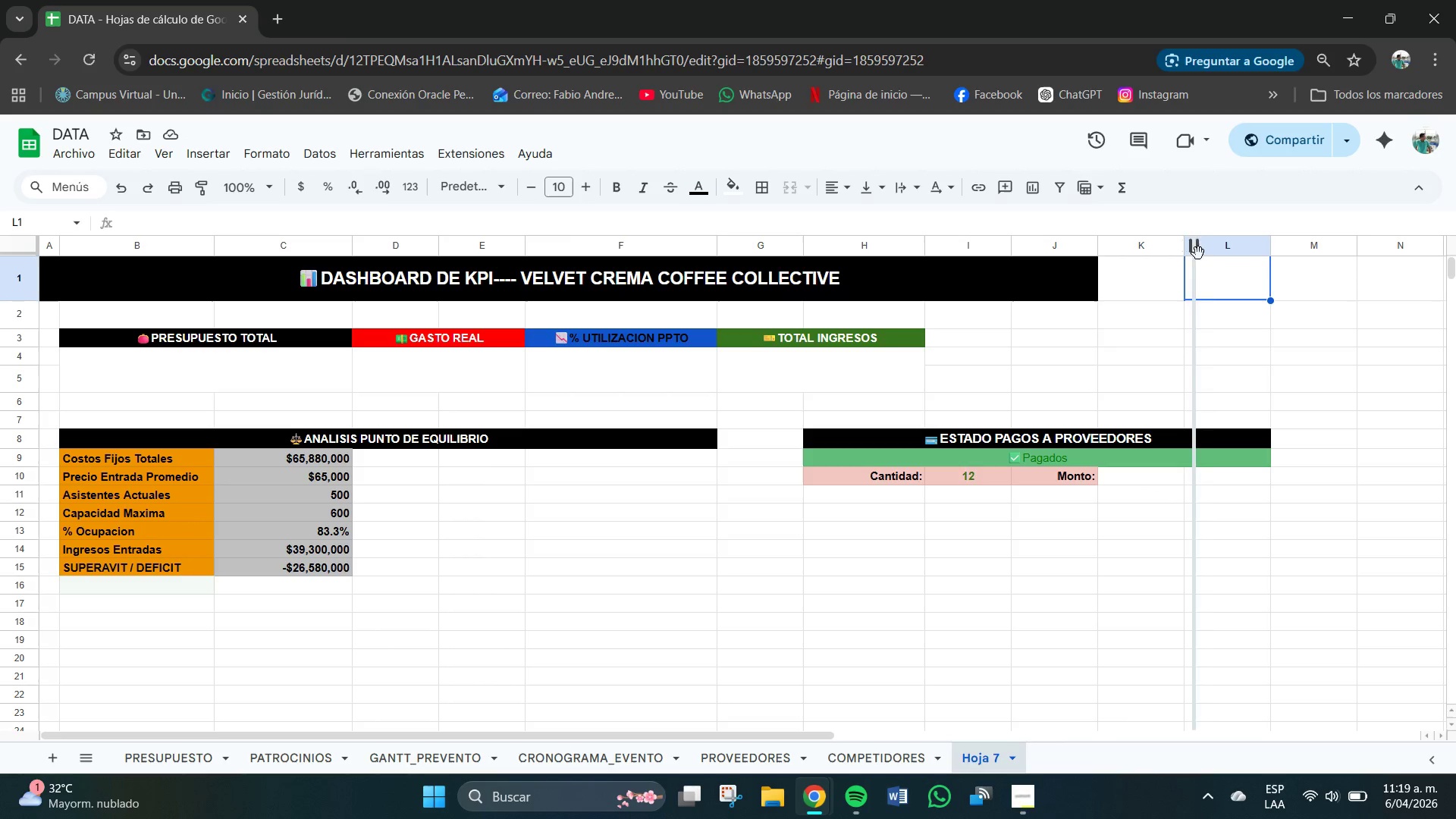 
left_click_drag(start_coordinate=[1185, 248], to_coordinate=[1211, 257])
 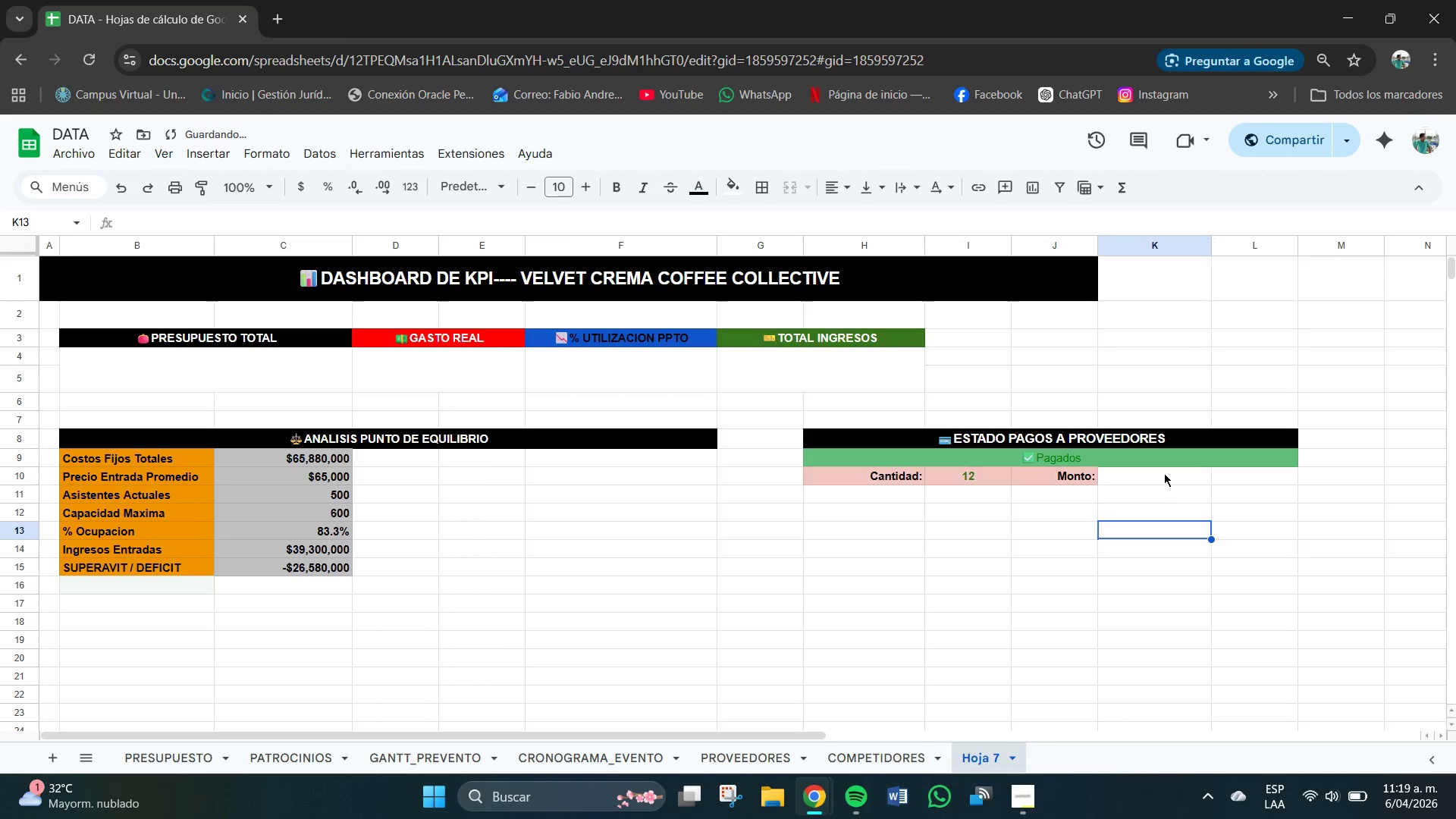 
double_click([1164, 473])
 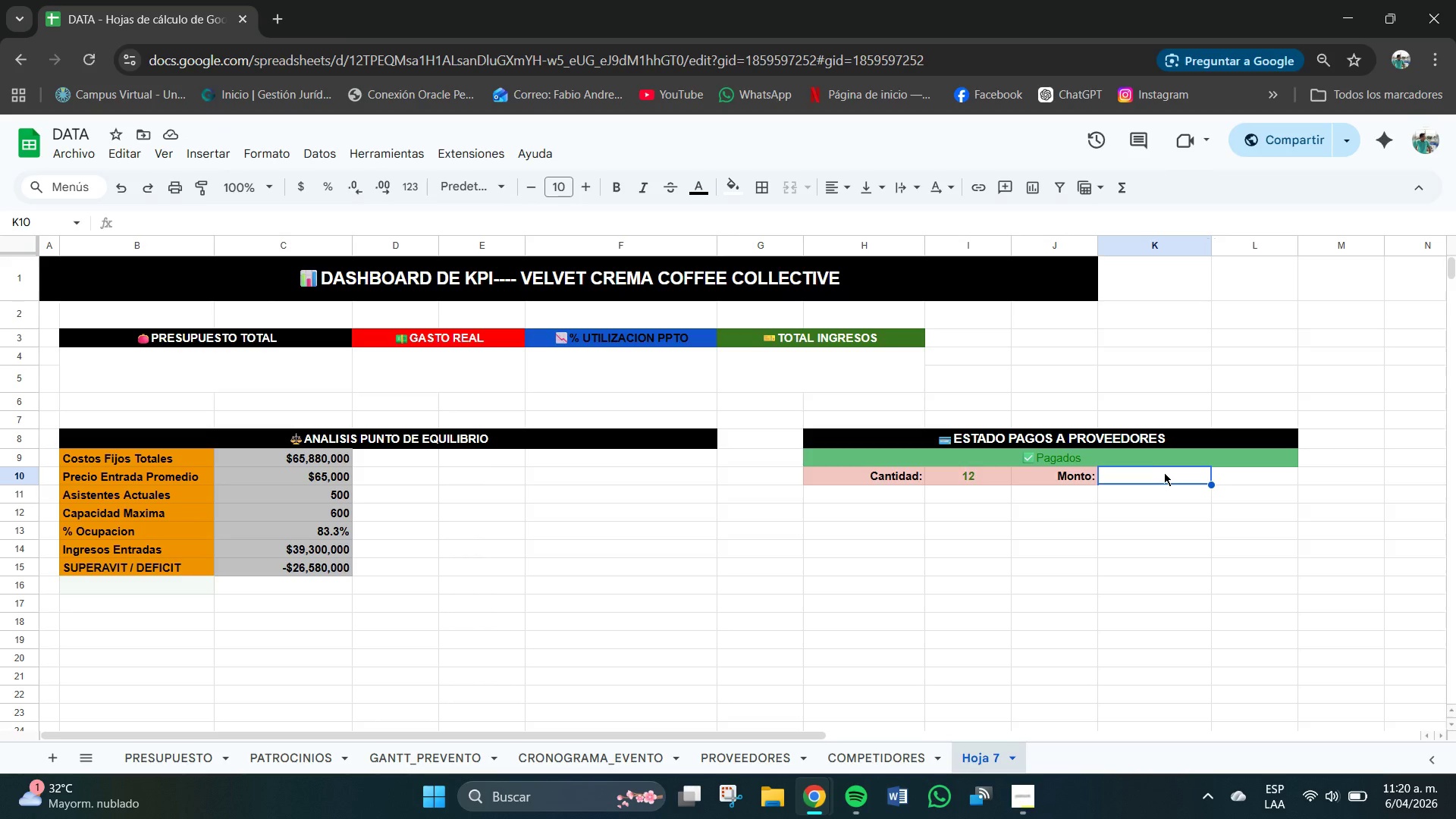 
wait(5.72)
 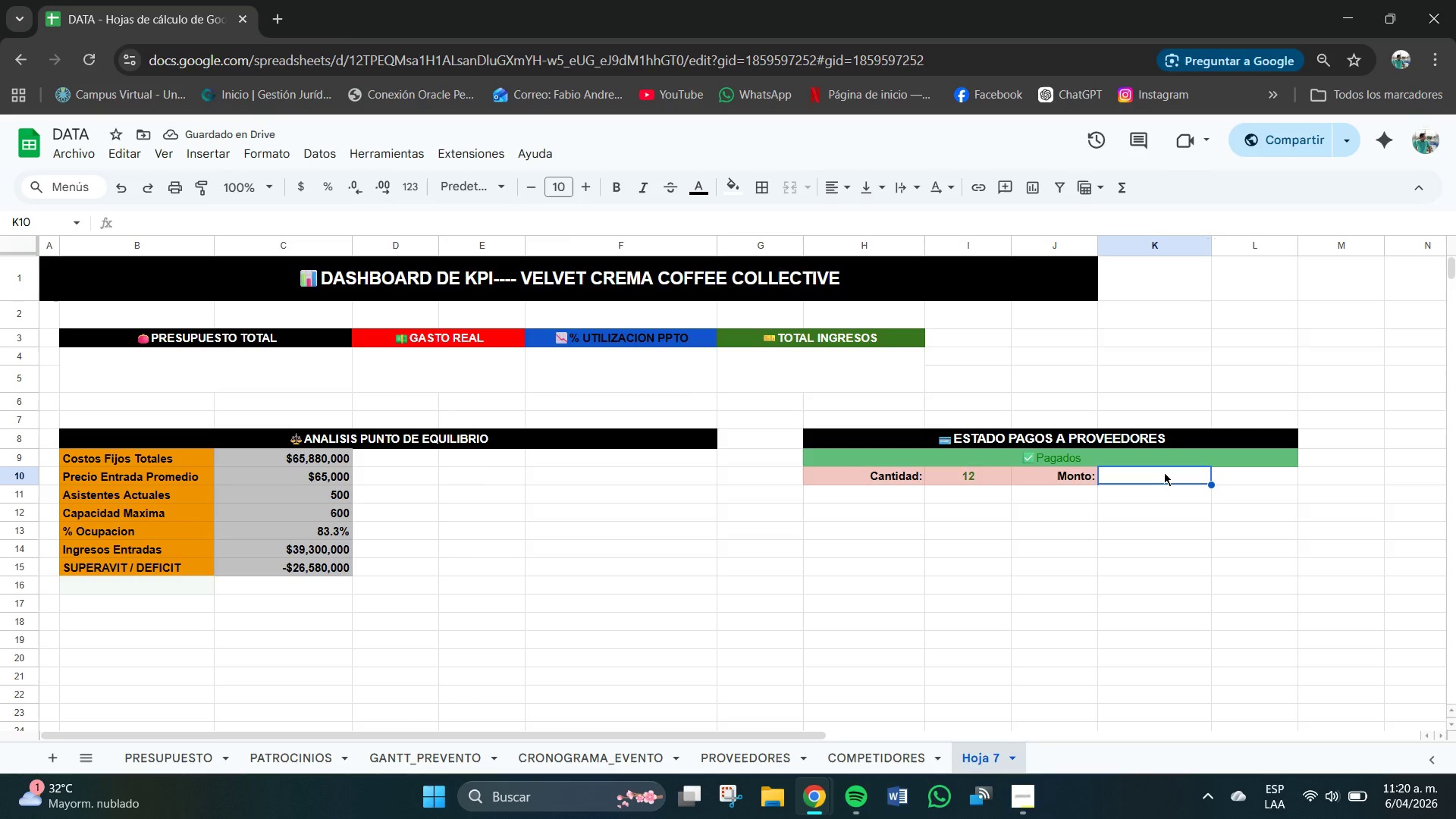 
double_click([1141, 474])
 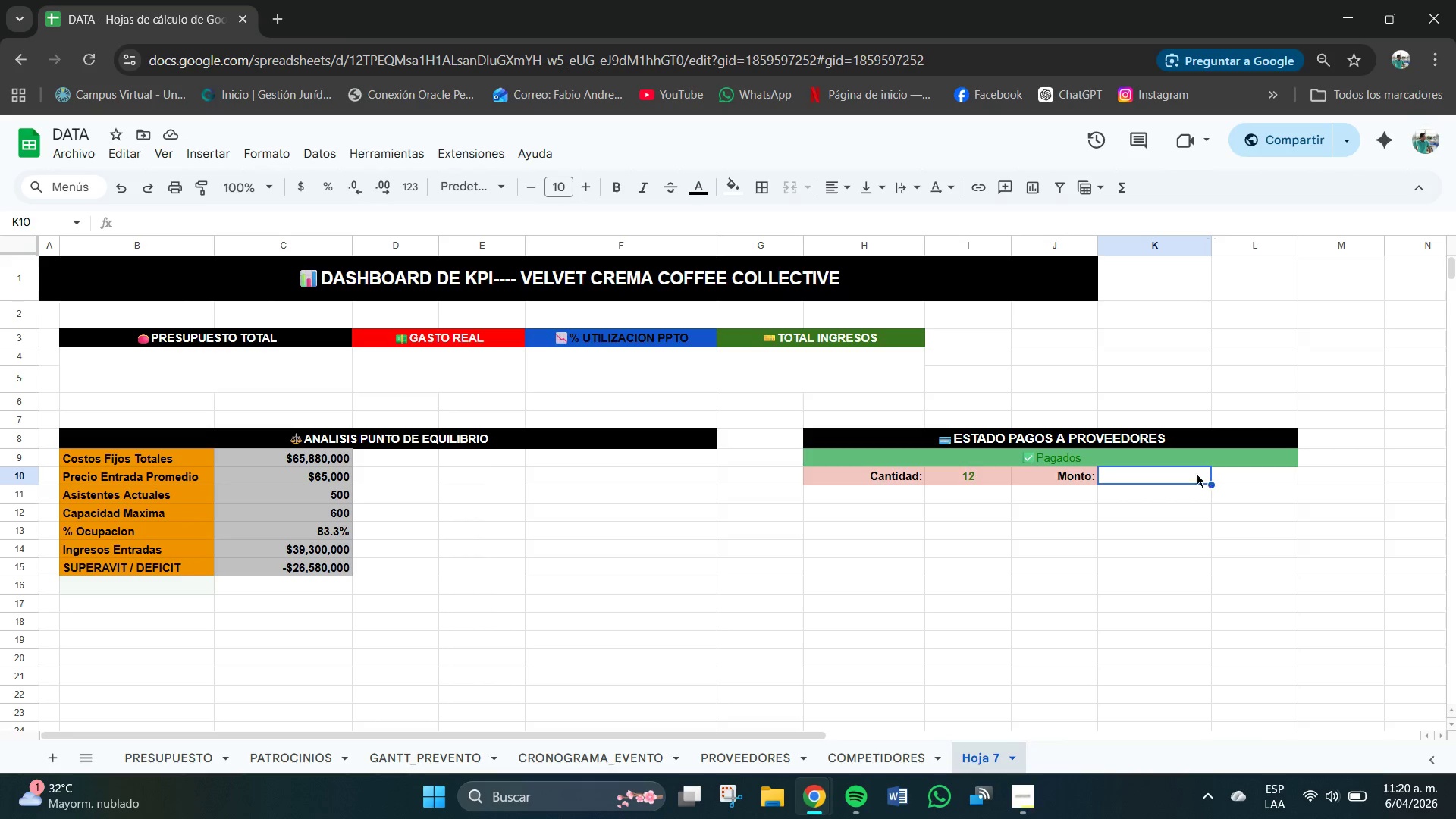 
left_click_drag(start_coordinate=[1194, 475], to_coordinate=[1231, 480])
 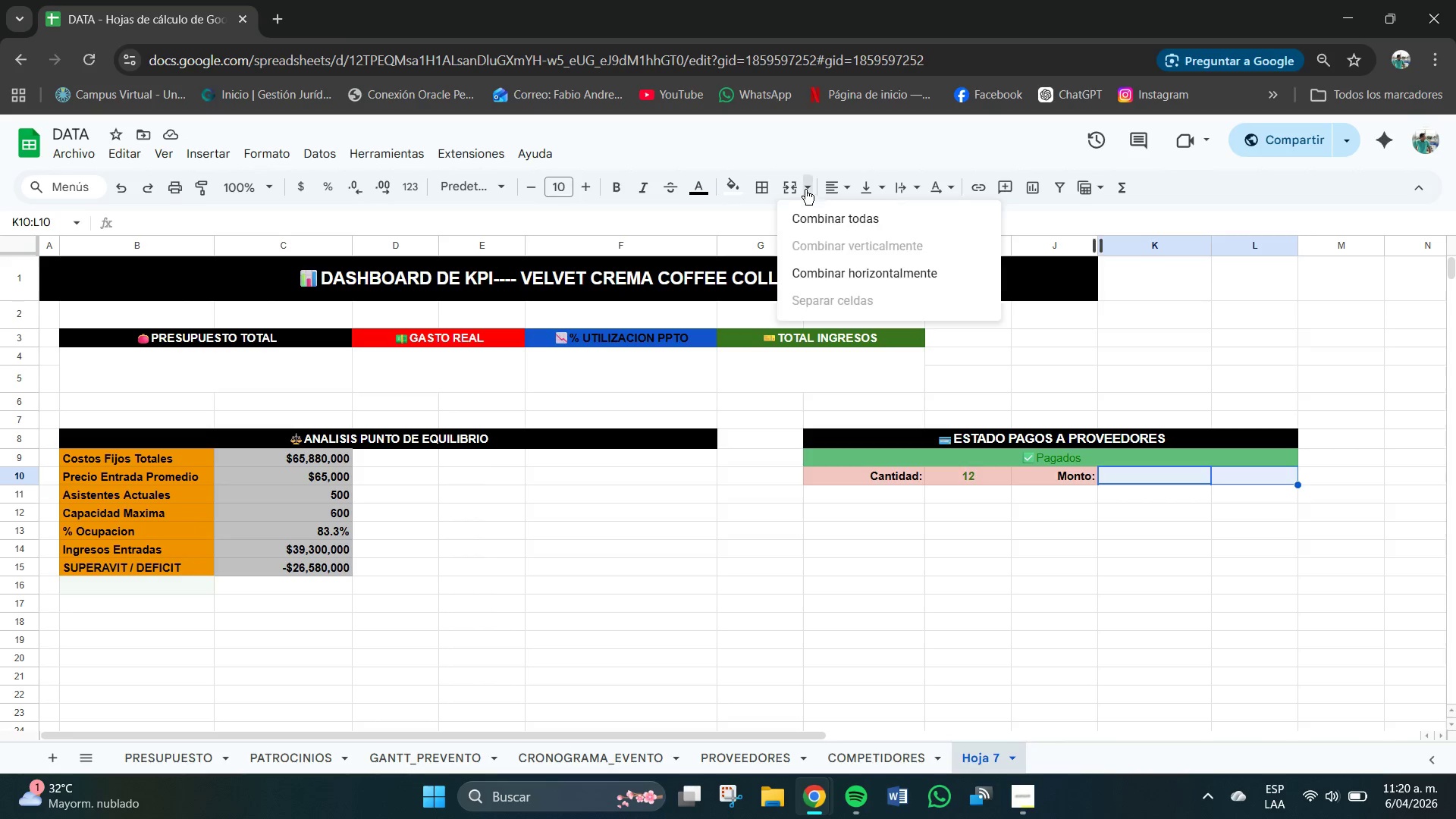 
double_click([827, 229])
 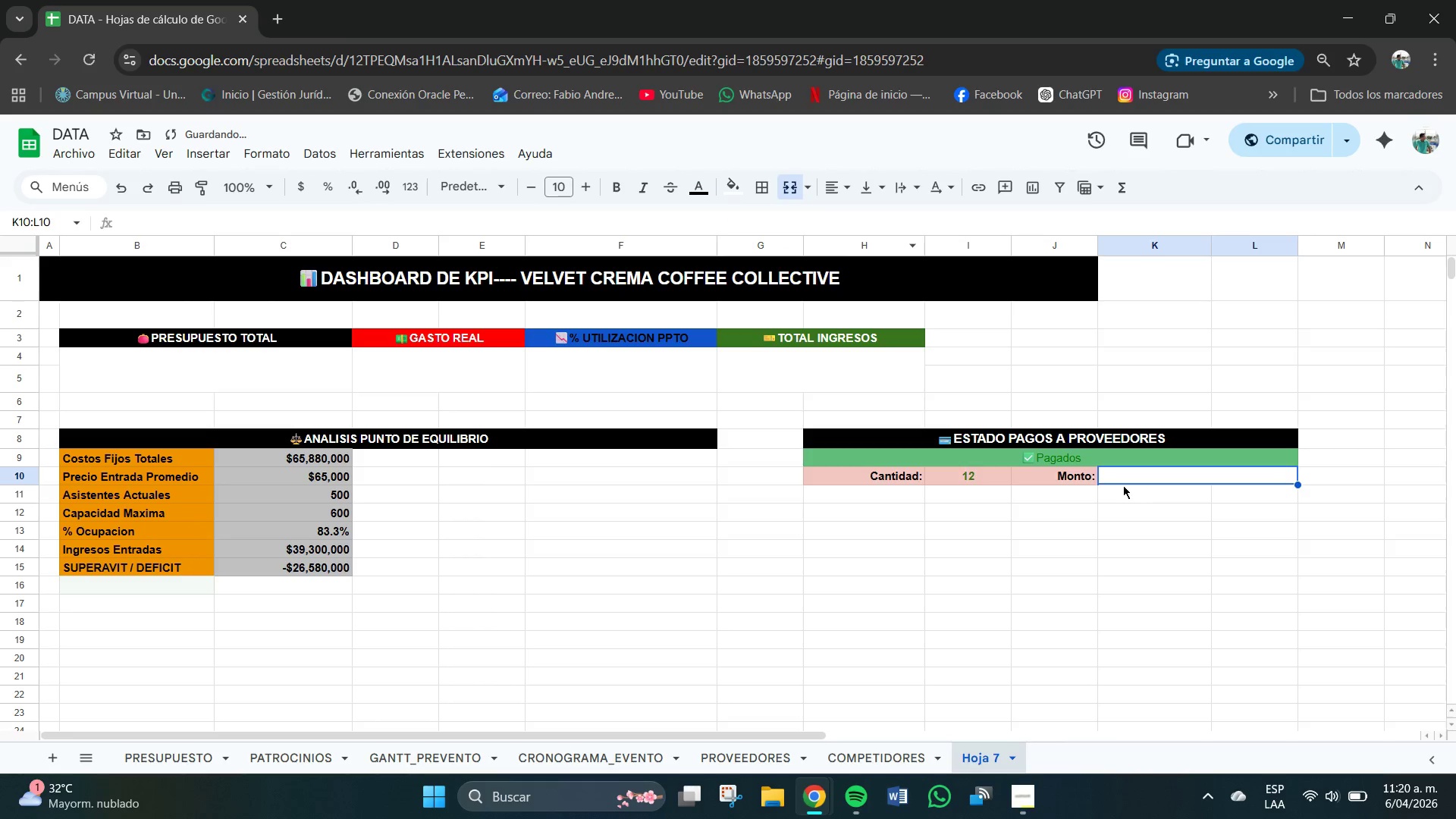 
left_click([1123, 485])
 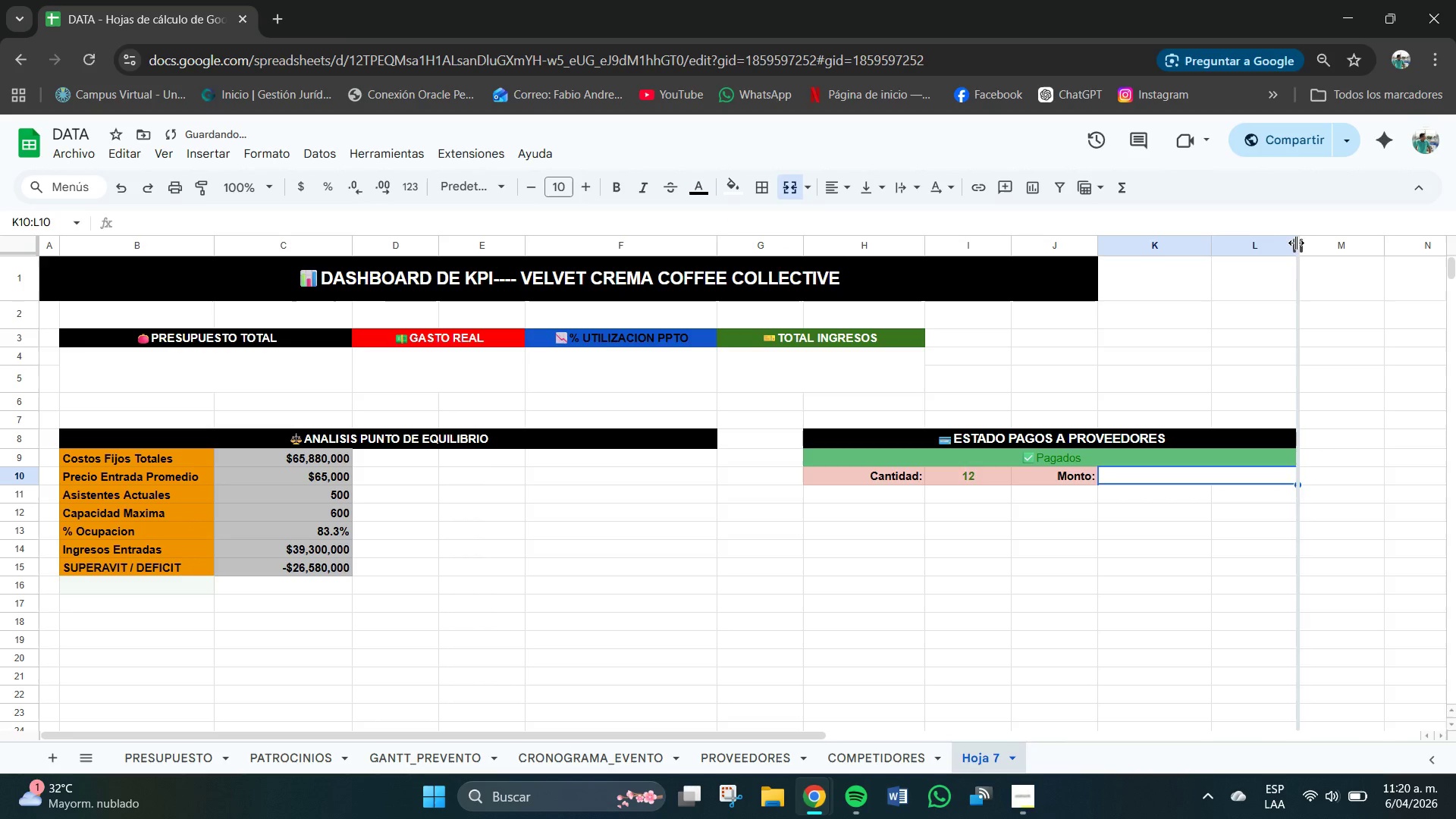 
left_click_drag(start_coordinate=[1296, 243], to_coordinate=[1277, 243])
 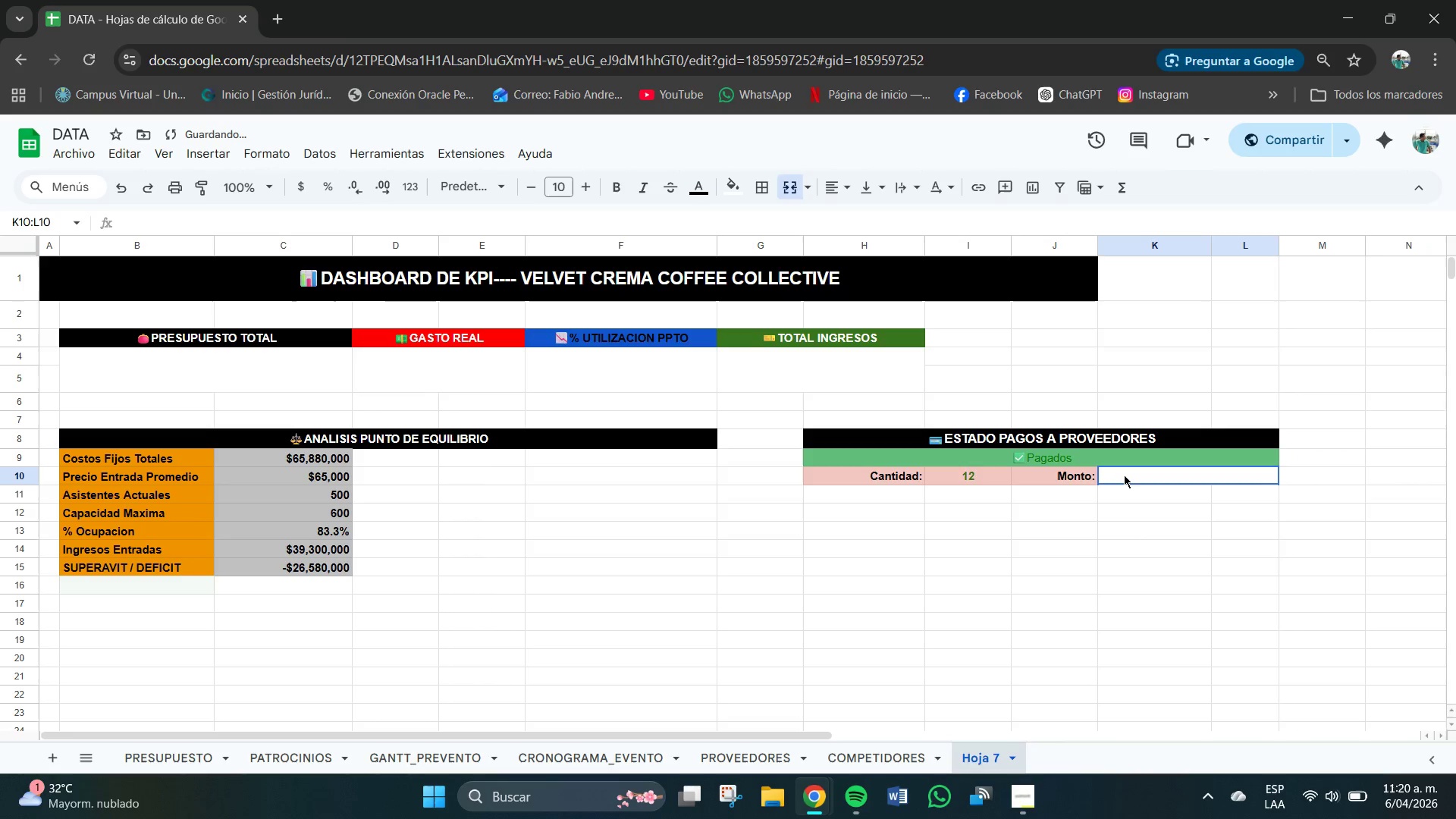 
double_click([1124, 475])
 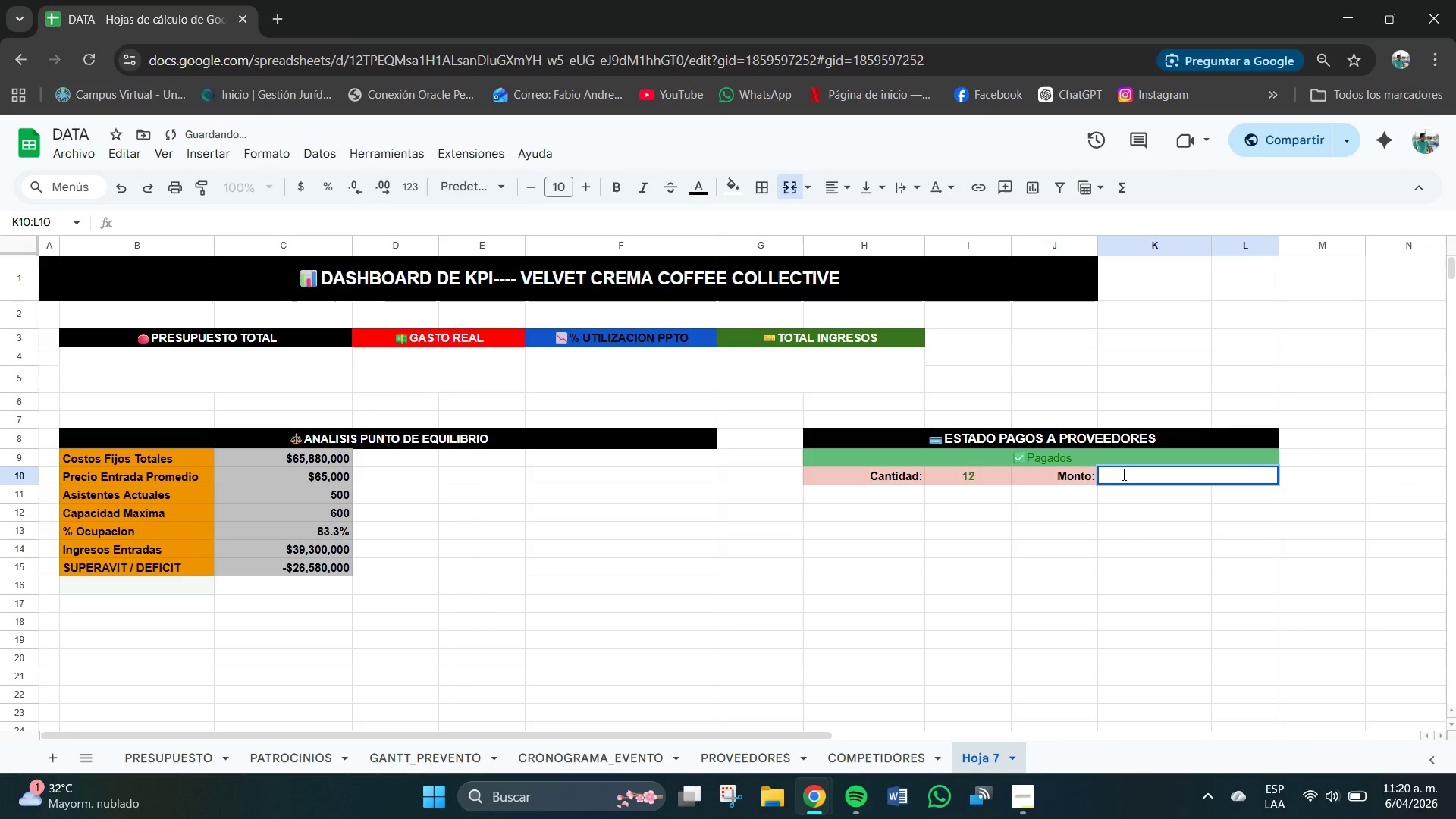 
triple_click([1124, 475])
 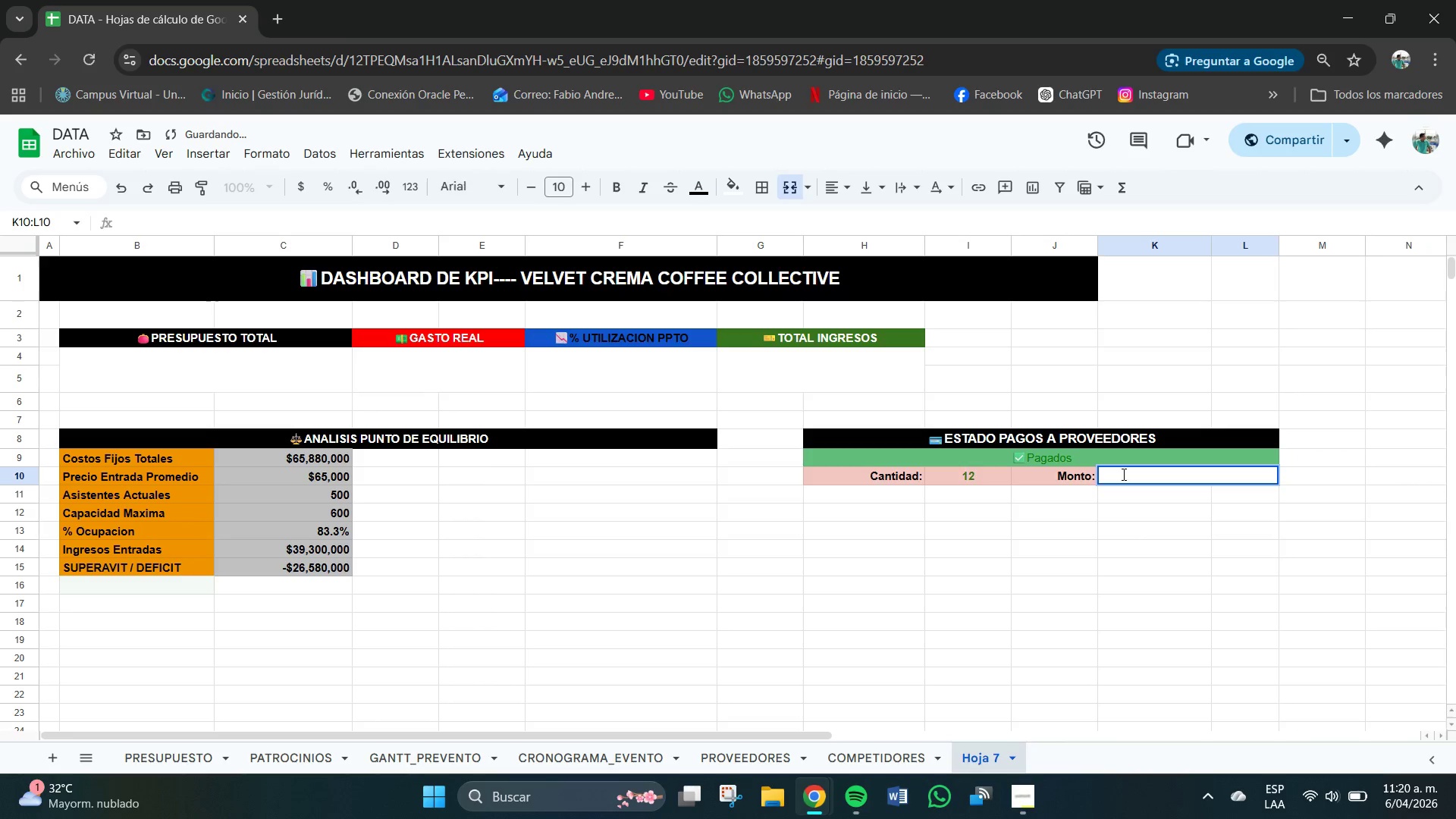 
triple_click([1124, 475])
 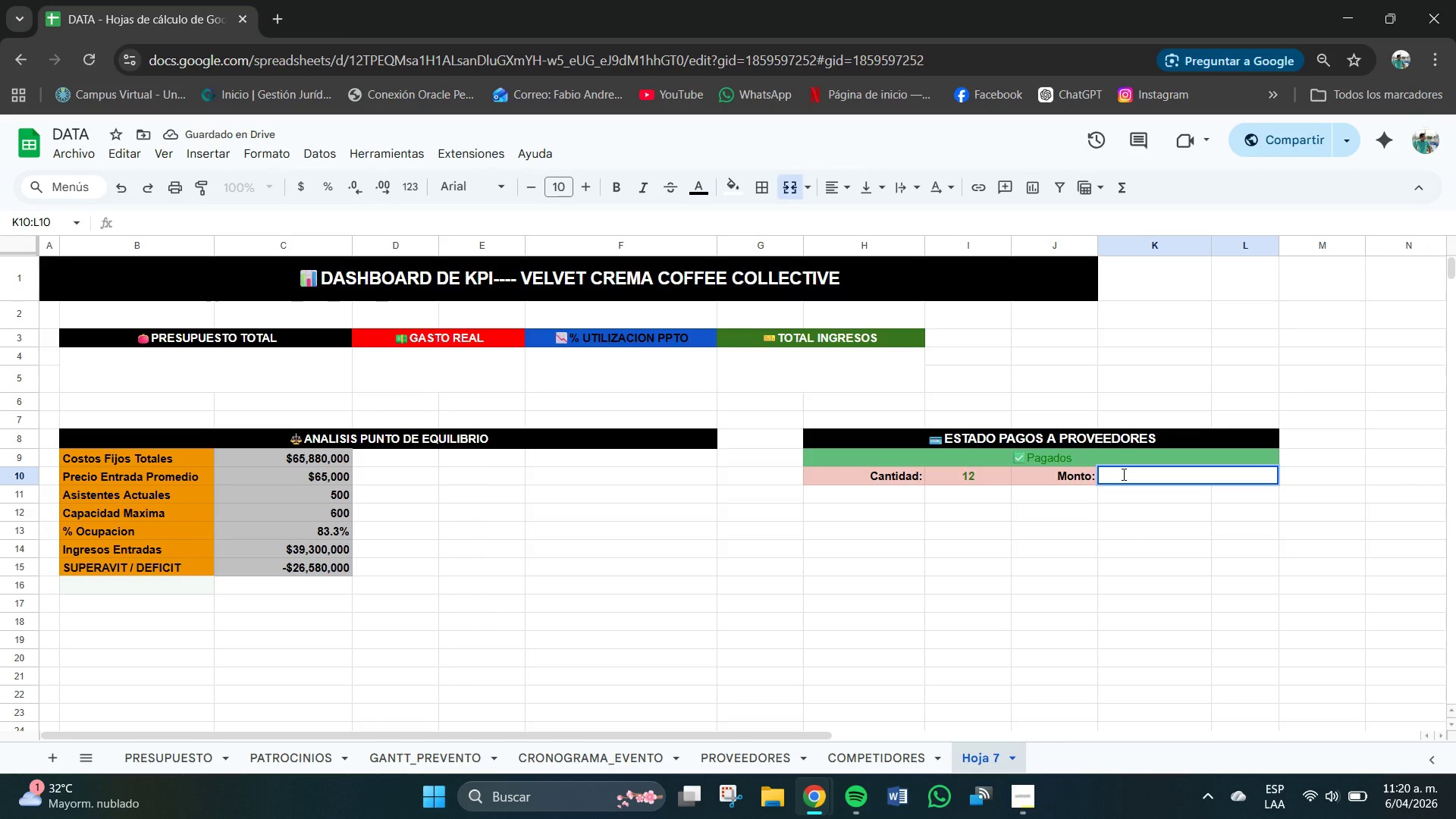 
left_click([1124, 475])
 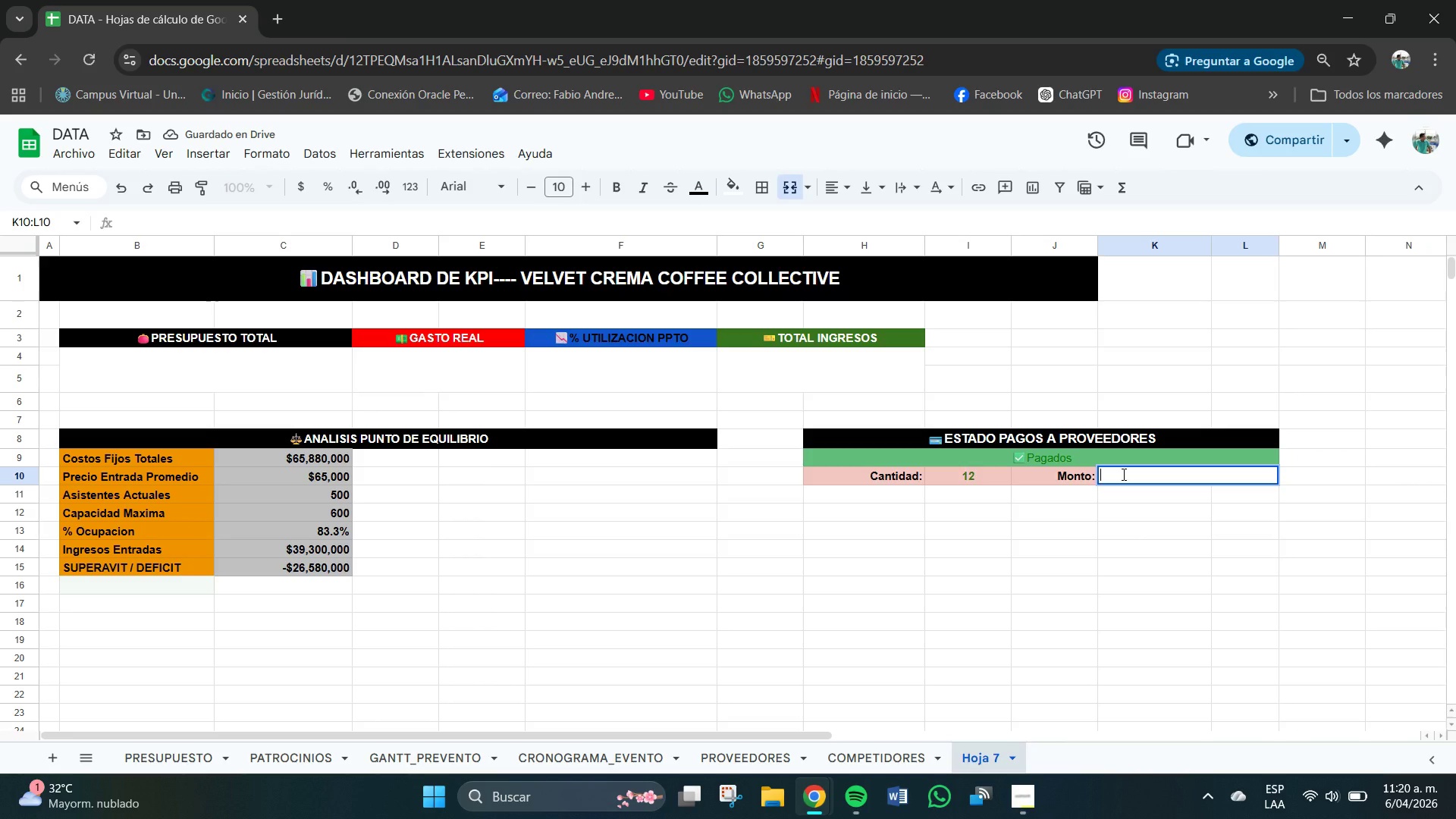 
type()SUMAR.SI*PROVEEDORES)
 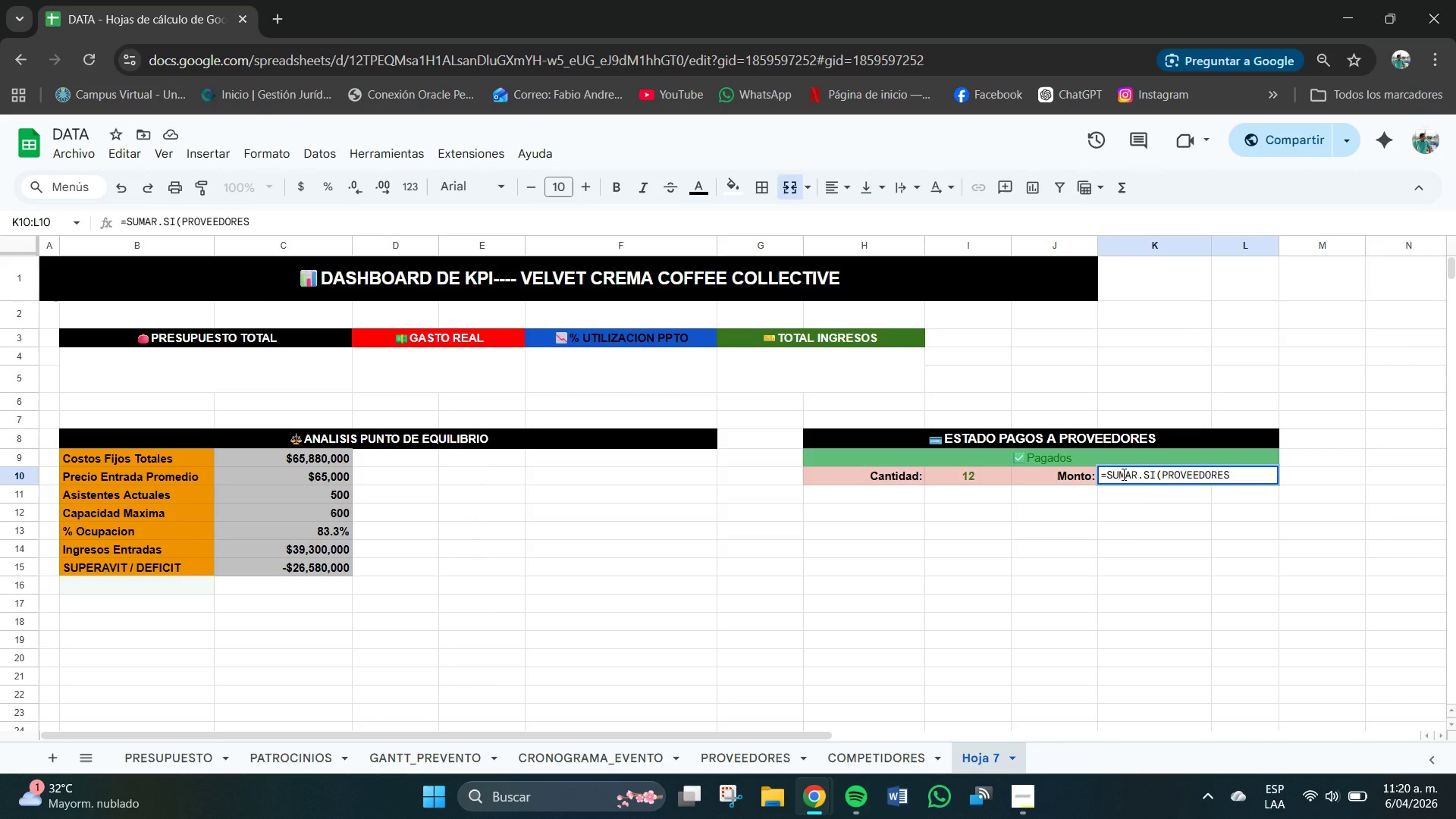 
type(!F3>F22,@Pagado)
 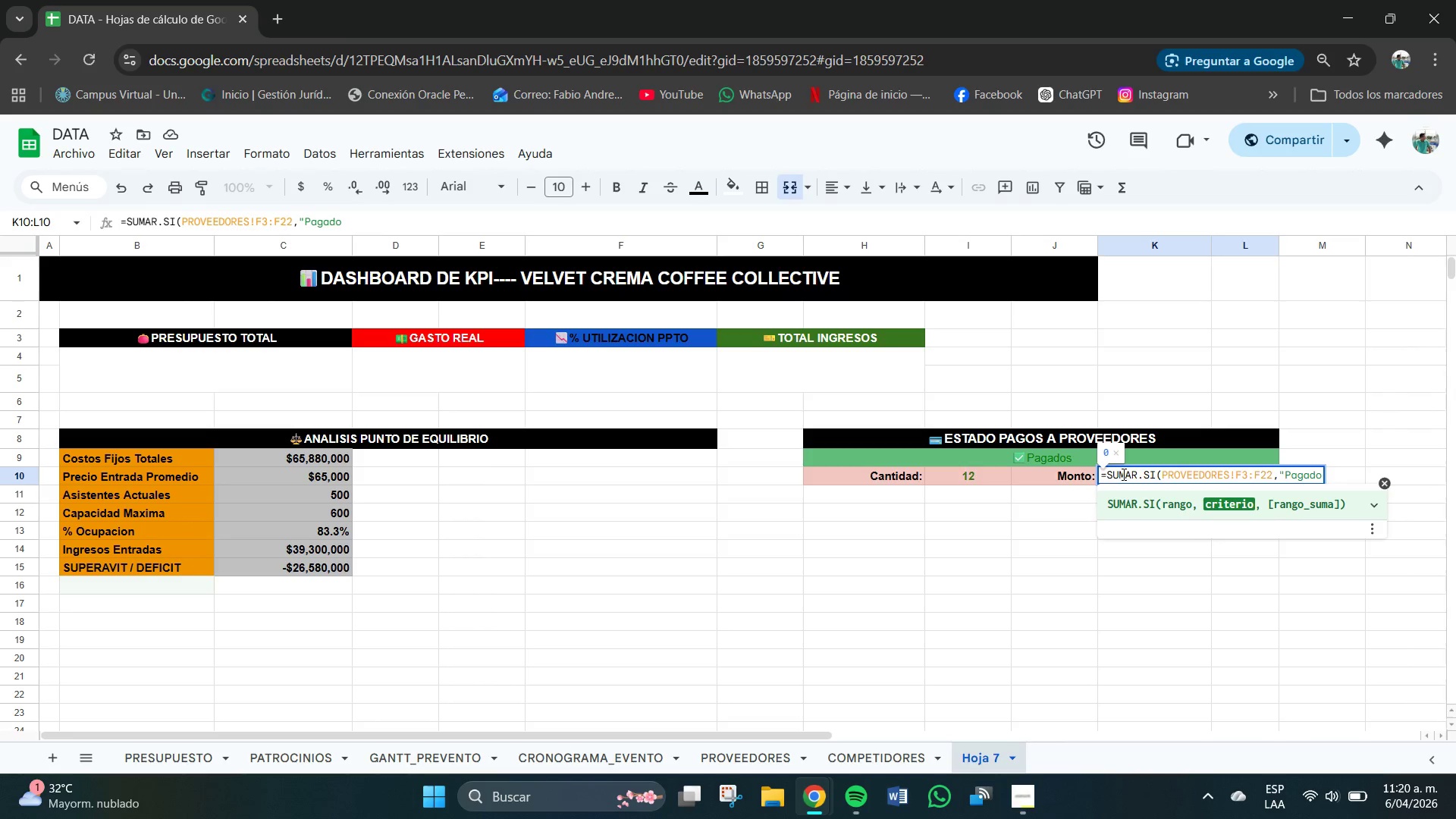 
type(@,pro)
key(Backspace)
key(Backspace)
key(Backspace)
type(PROVEEDORES!E3>E22()
 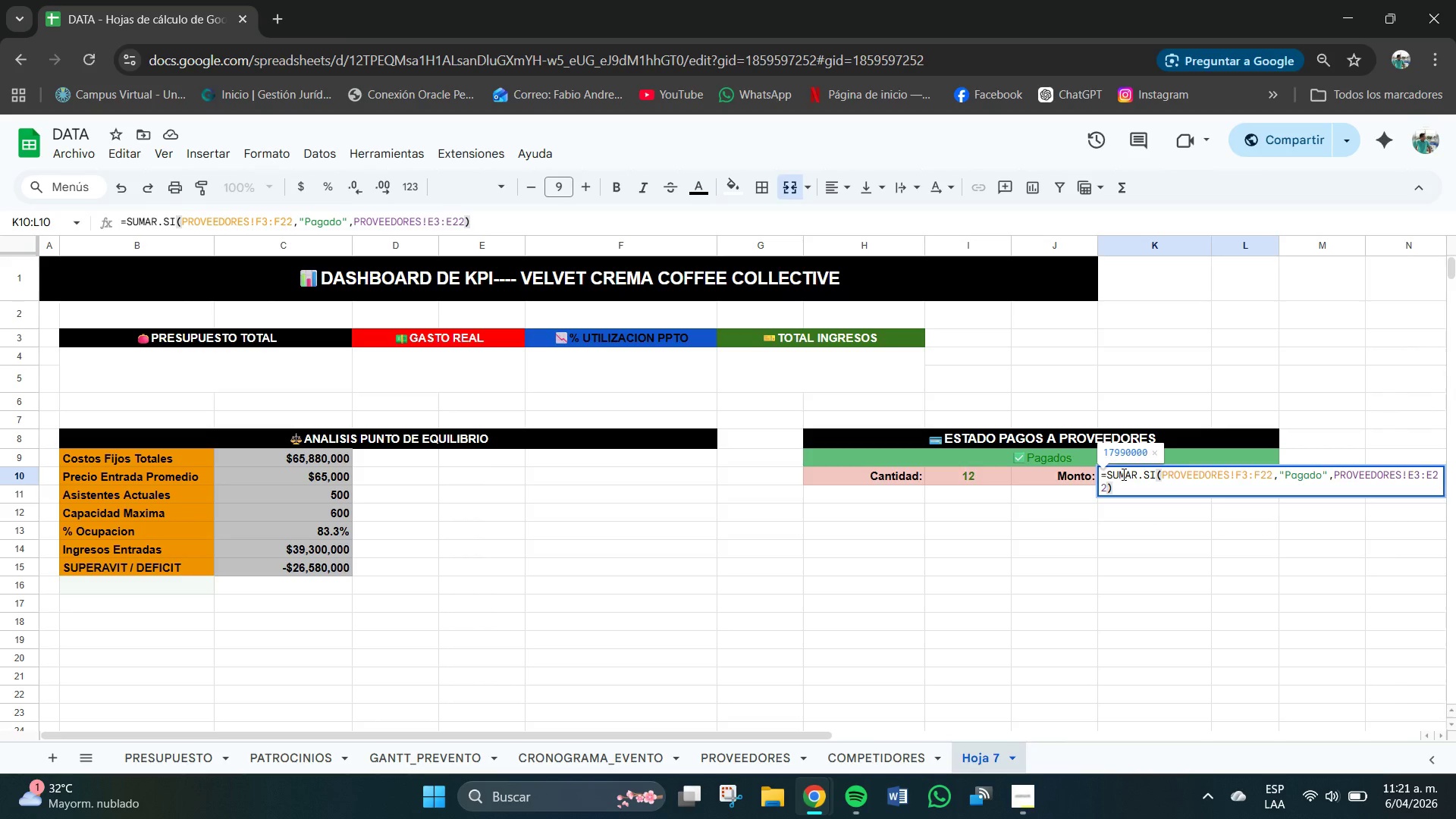 
key(Enter)
 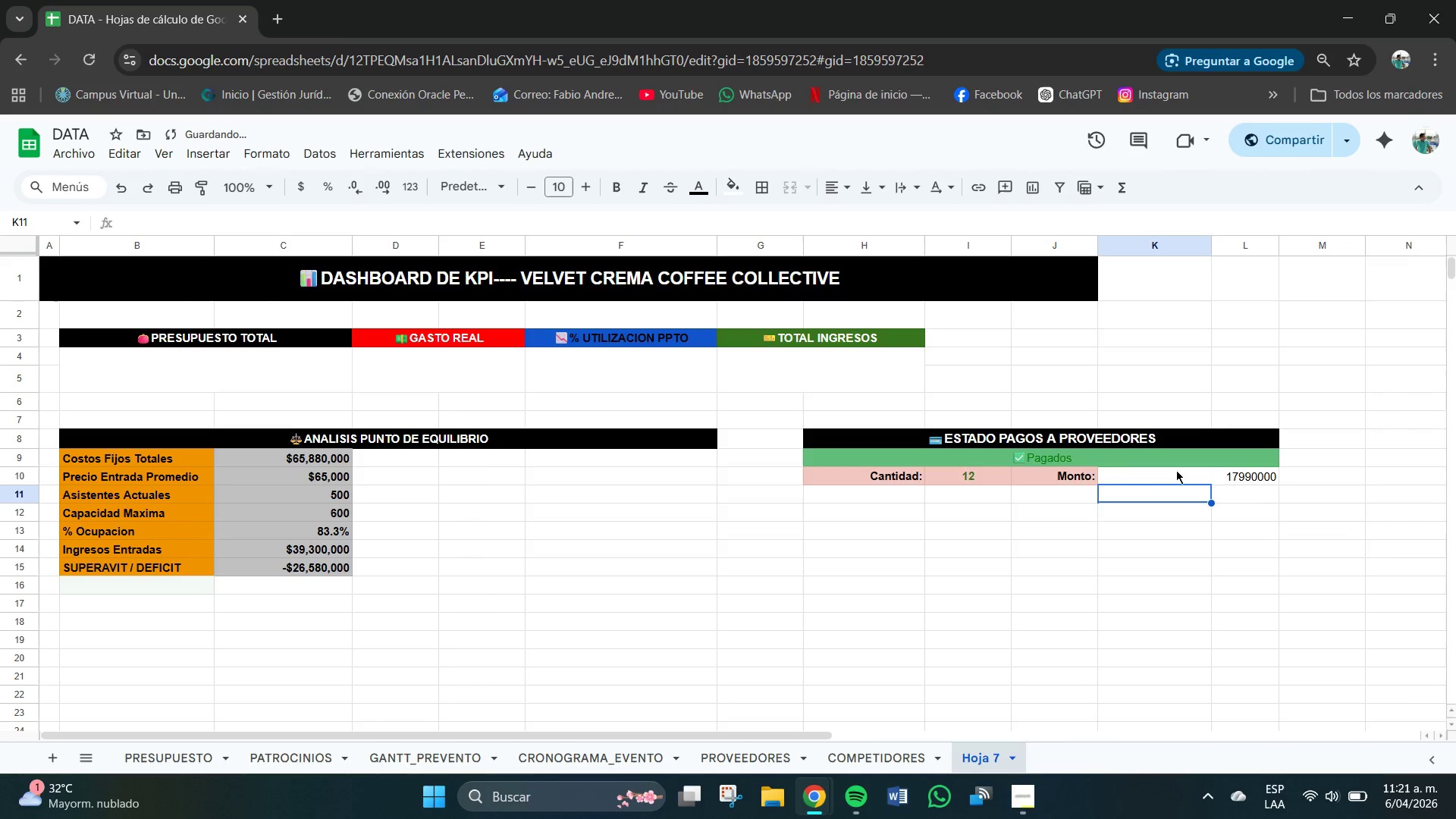 
left_click([1222, 478])
 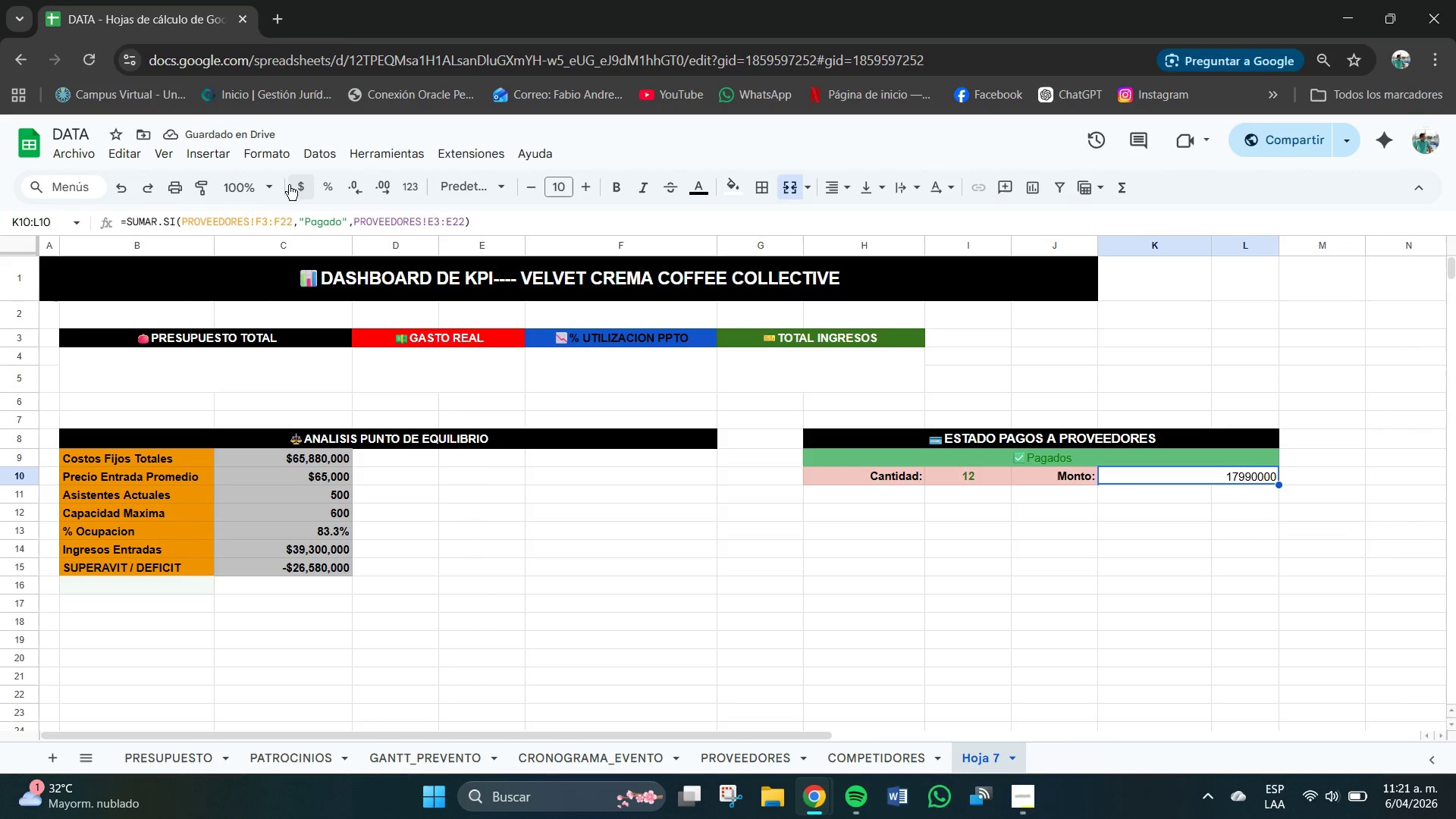 
left_click([294, 185])
 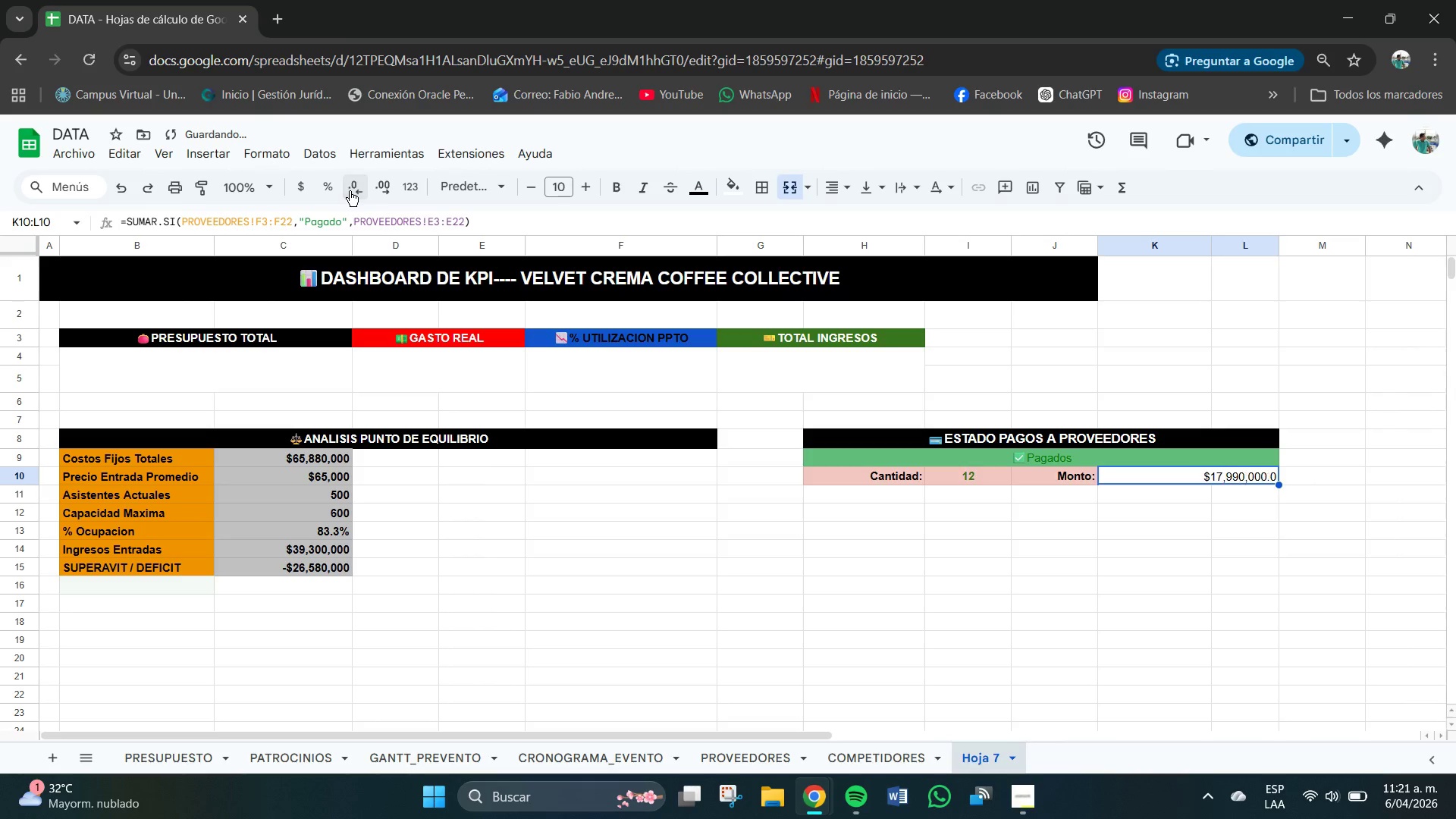 
double_click([351, 190])
 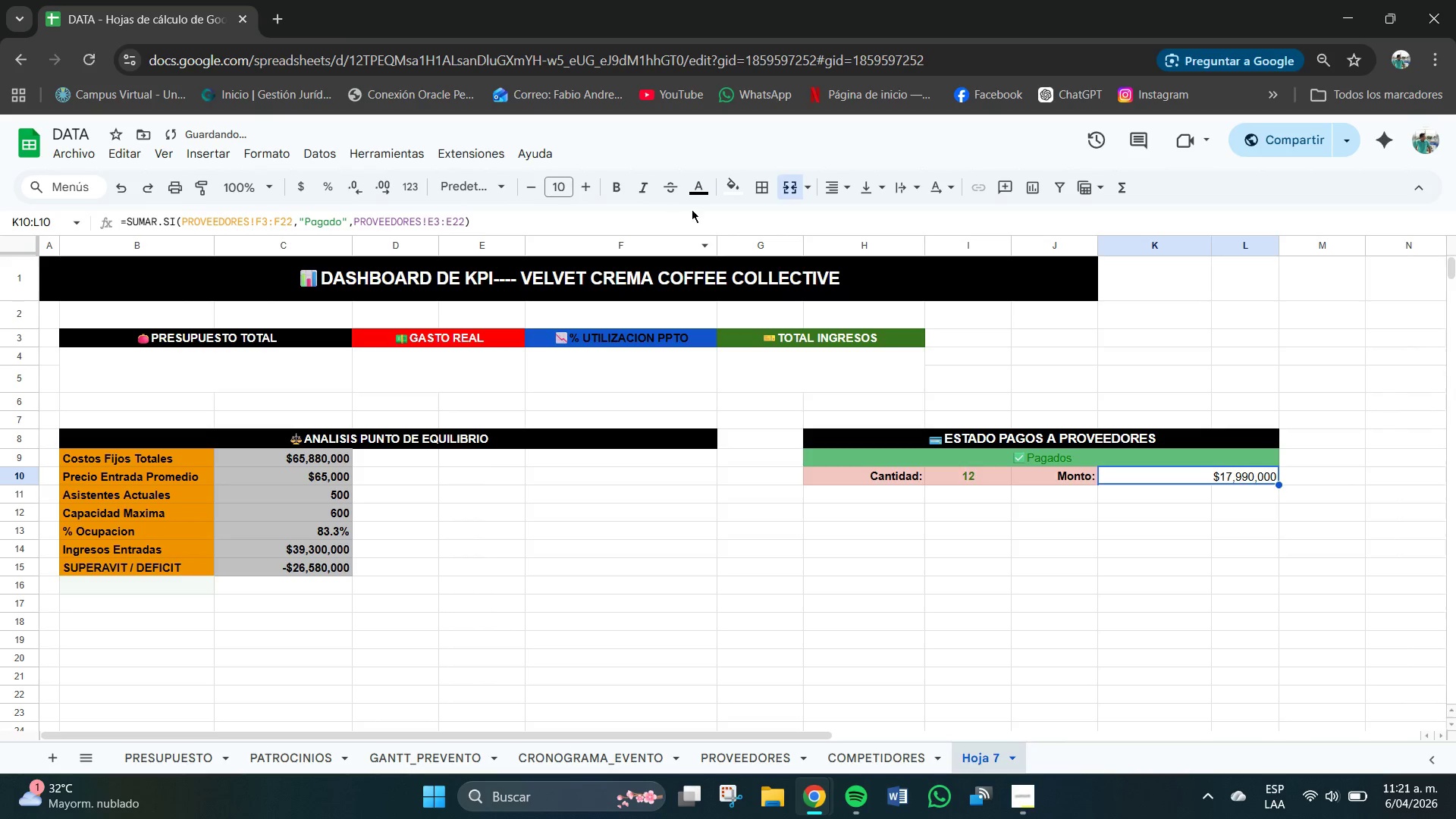 
left_click([737, 198])
 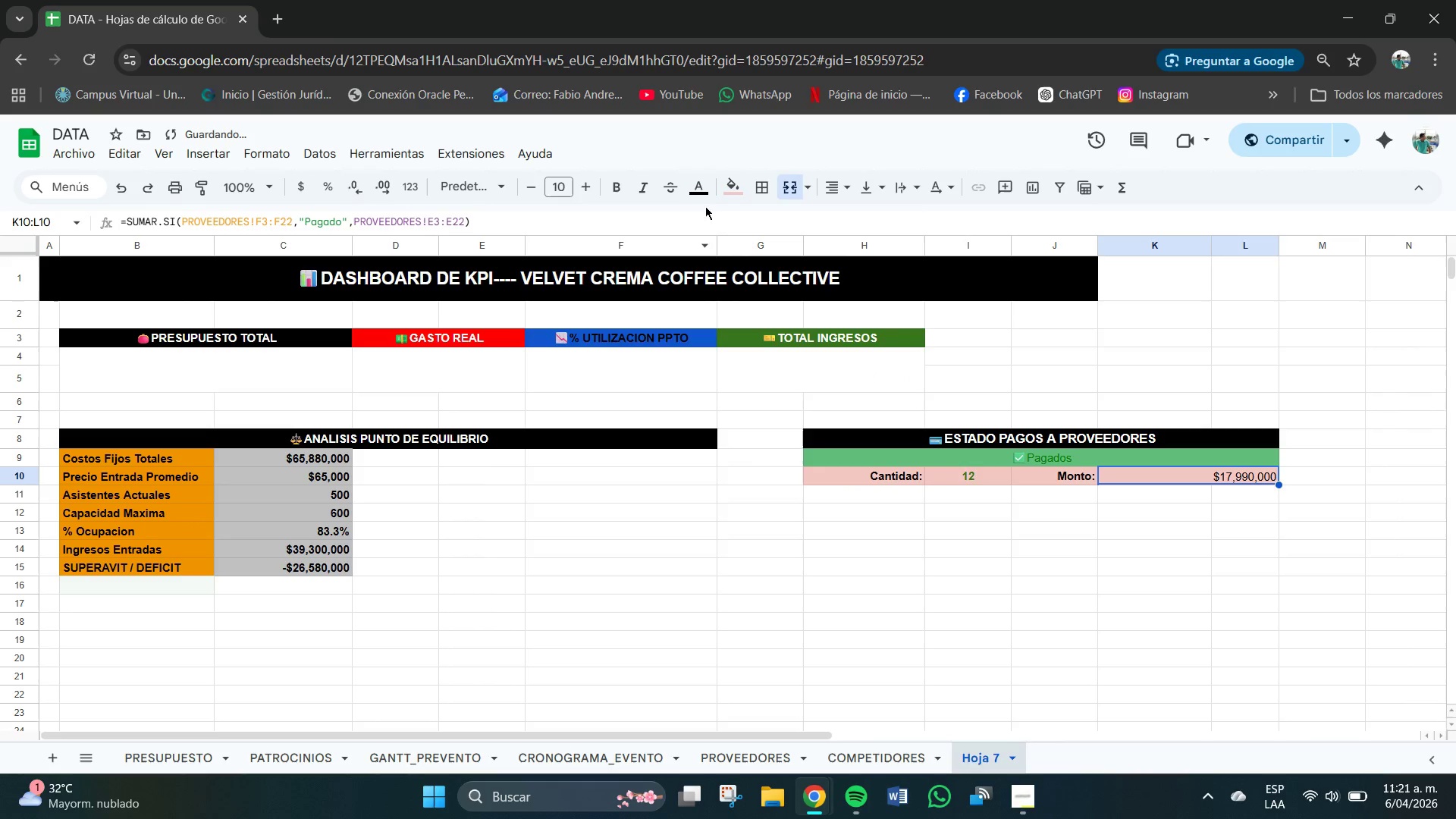 
left_click([620, 193])
 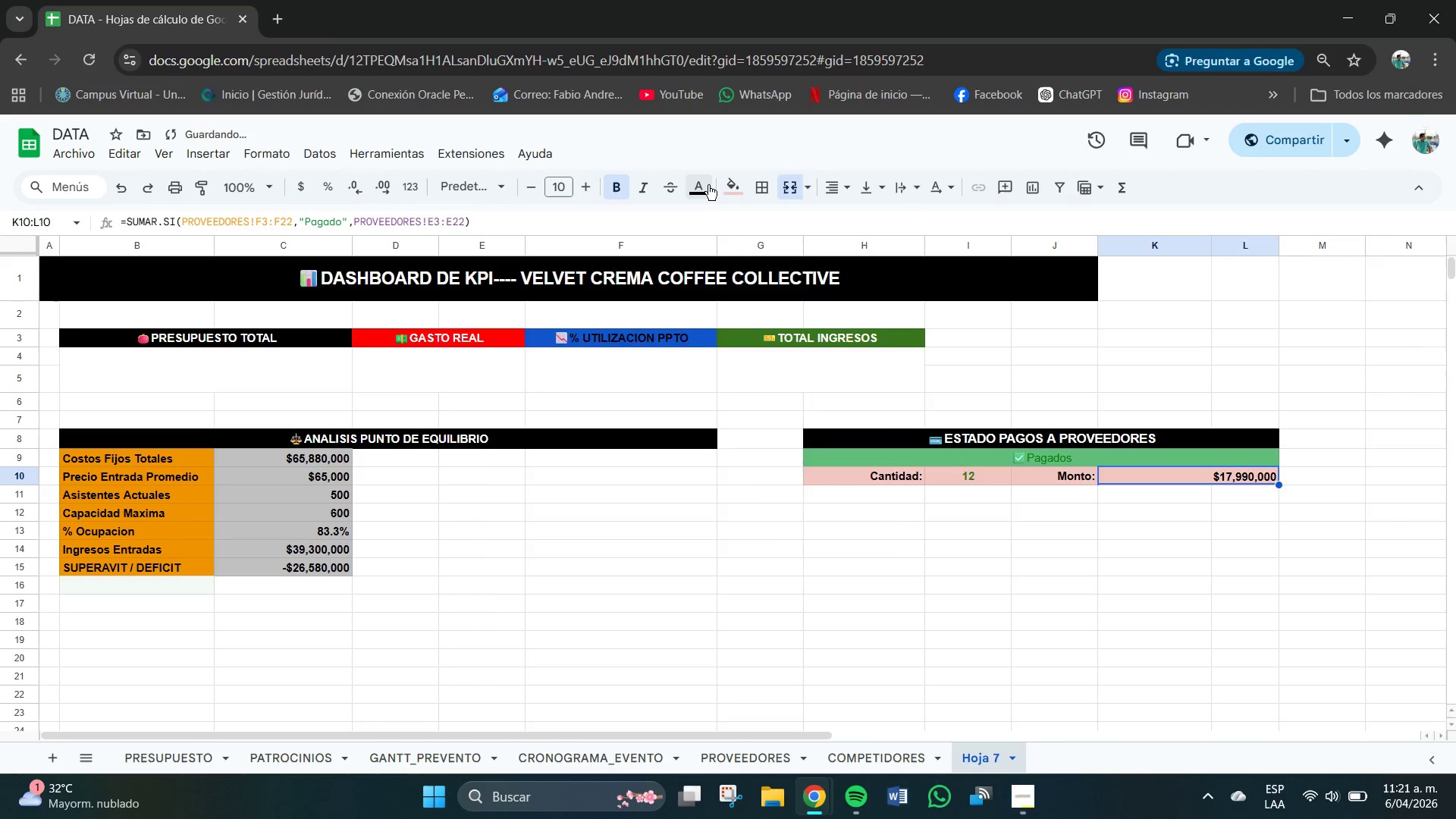 
left_click([707, 185])
 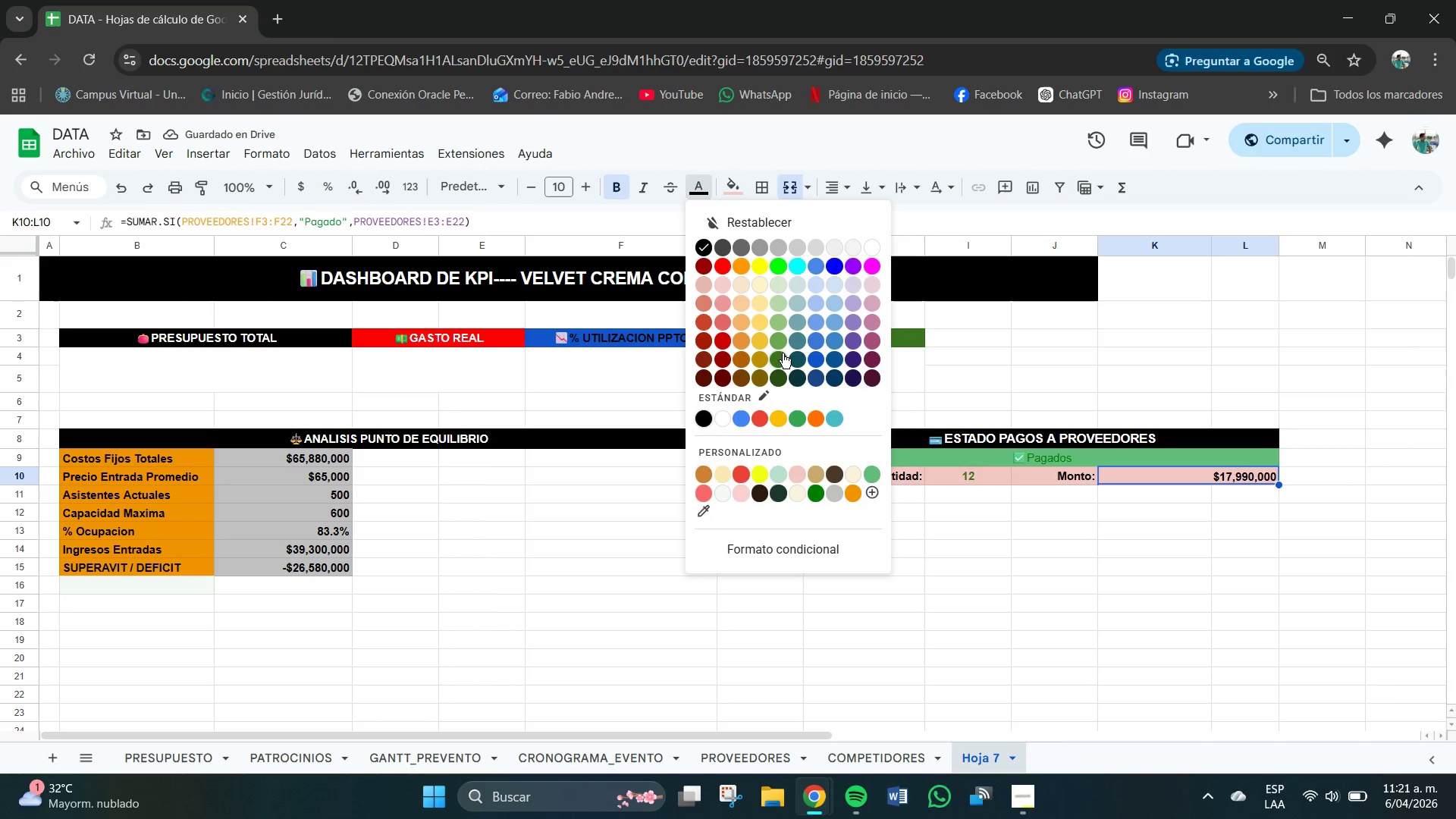 
left_click([782, 353])
 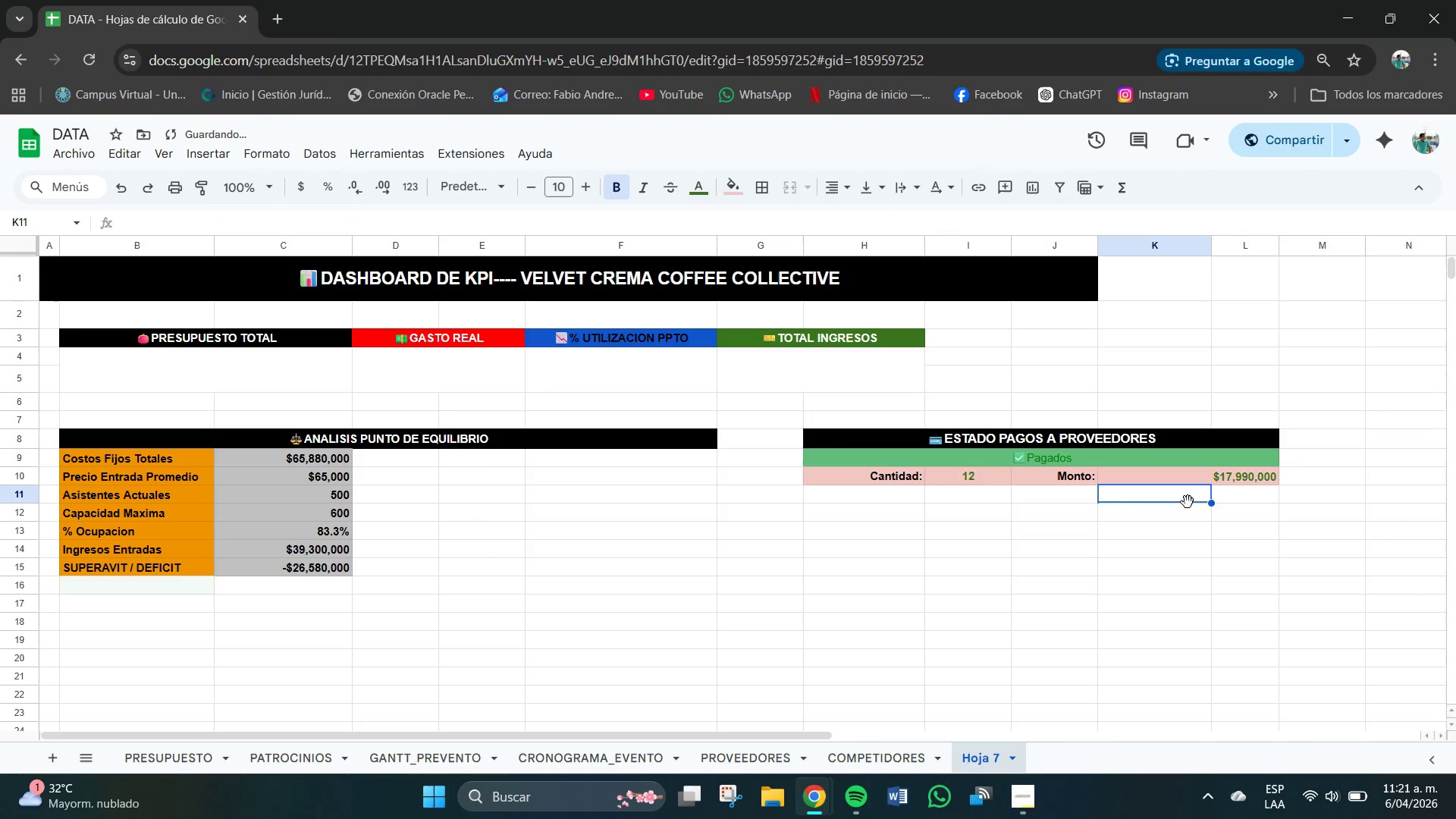 
left_click([1188, 502])
 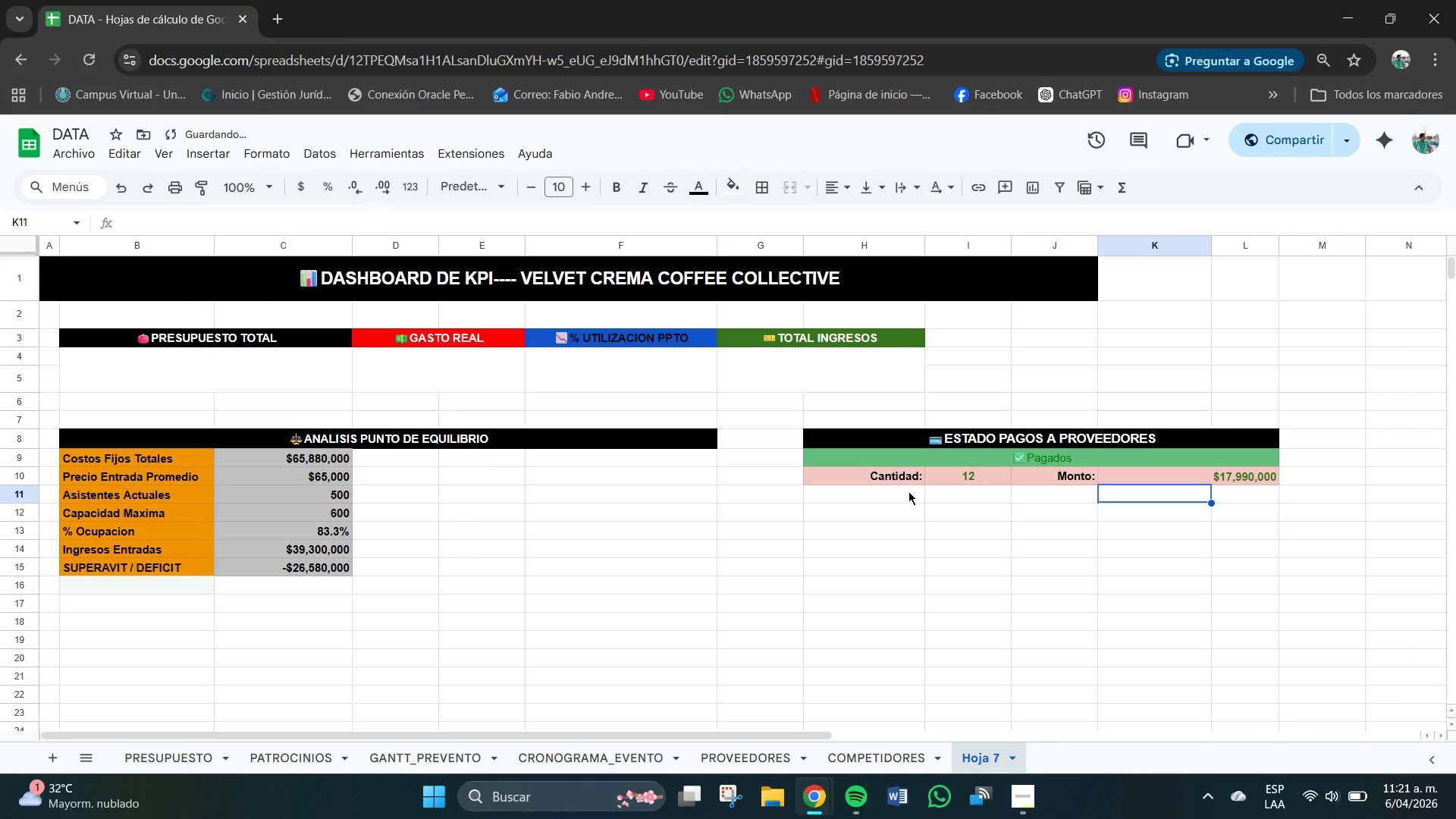 
left_click([908, 491])
 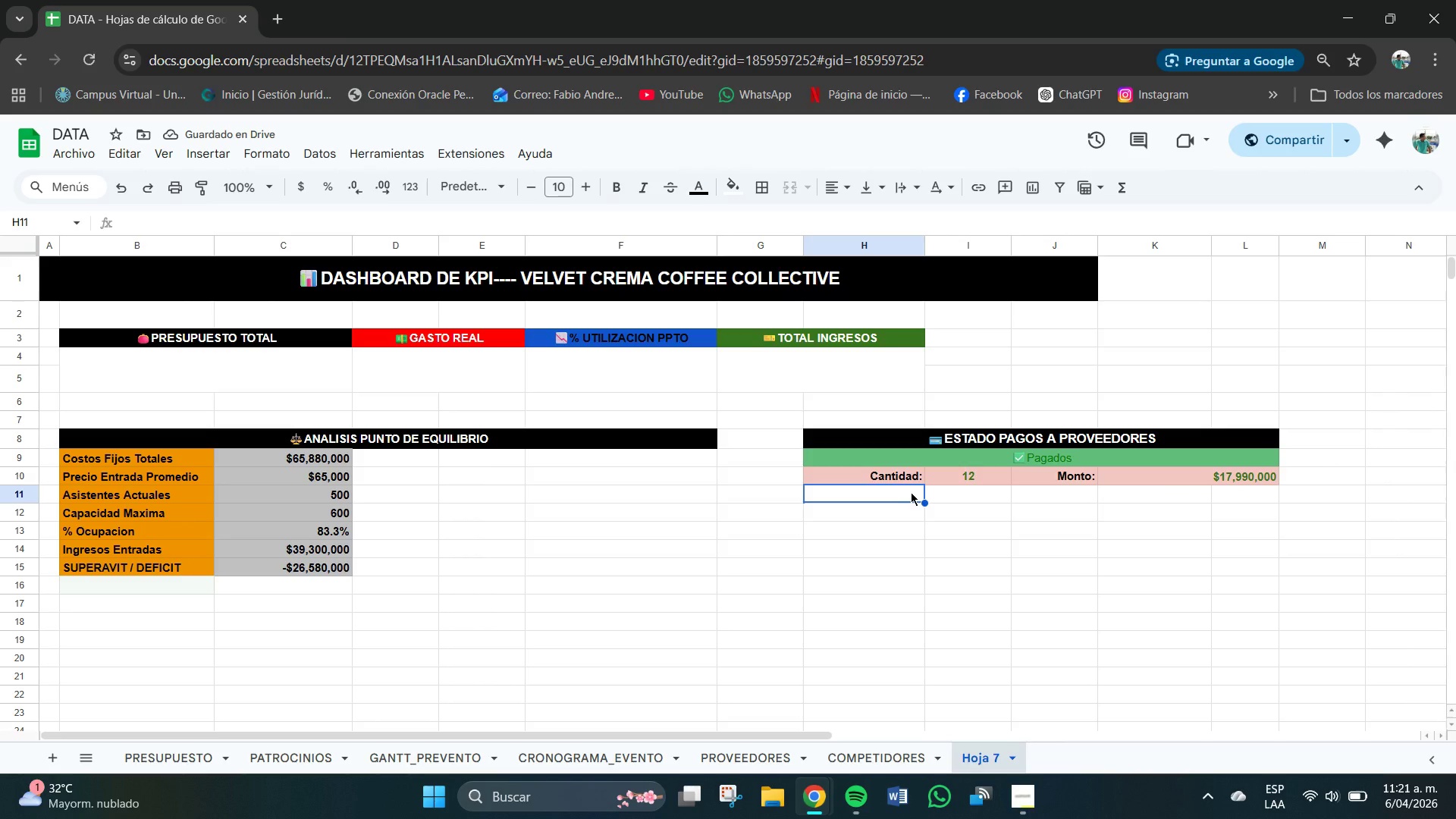 
left_click_drag(start_coordinate=[909, 492], to_coordinate=[1228, 497])
 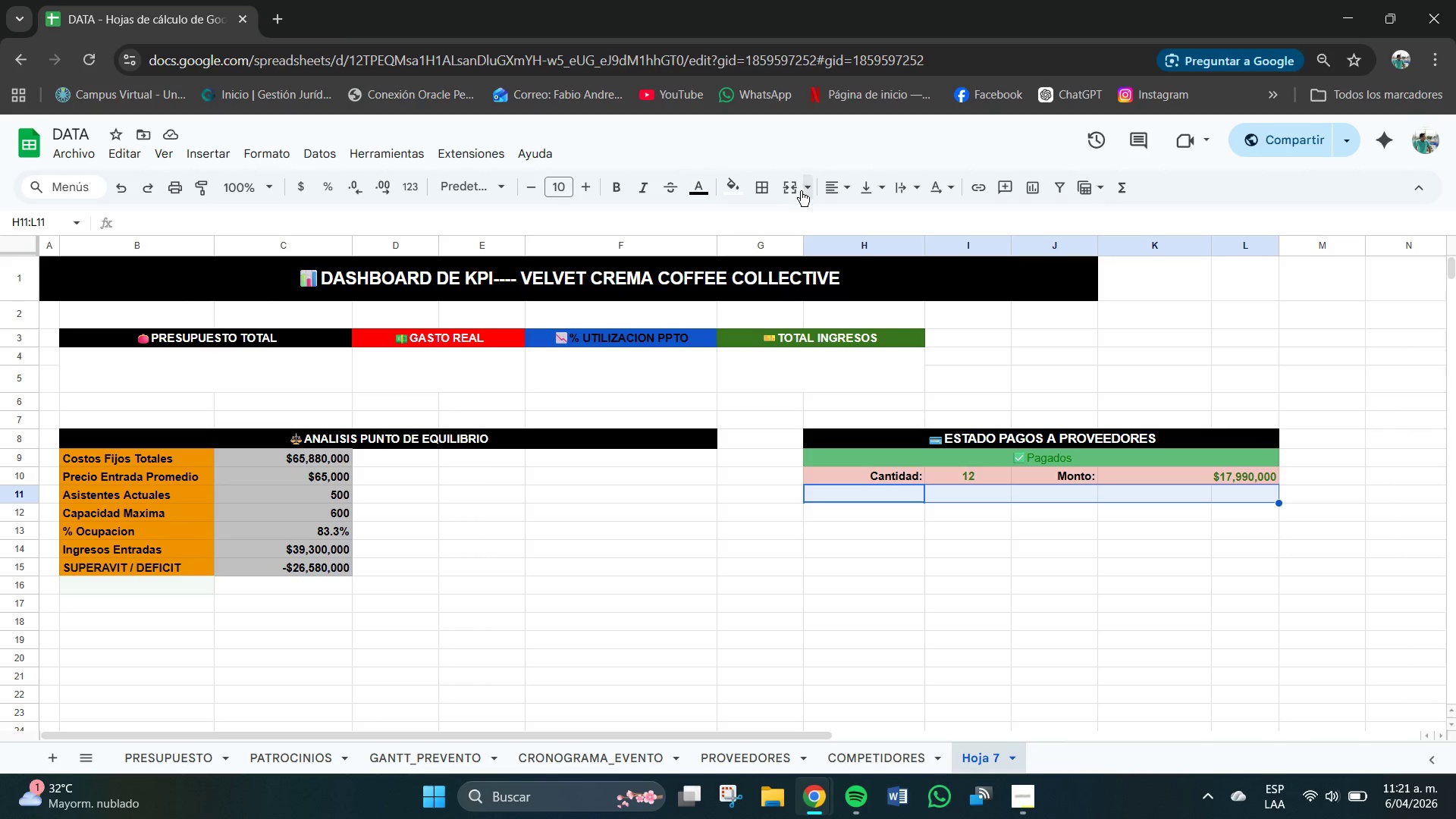 
left_click([805, 193])
 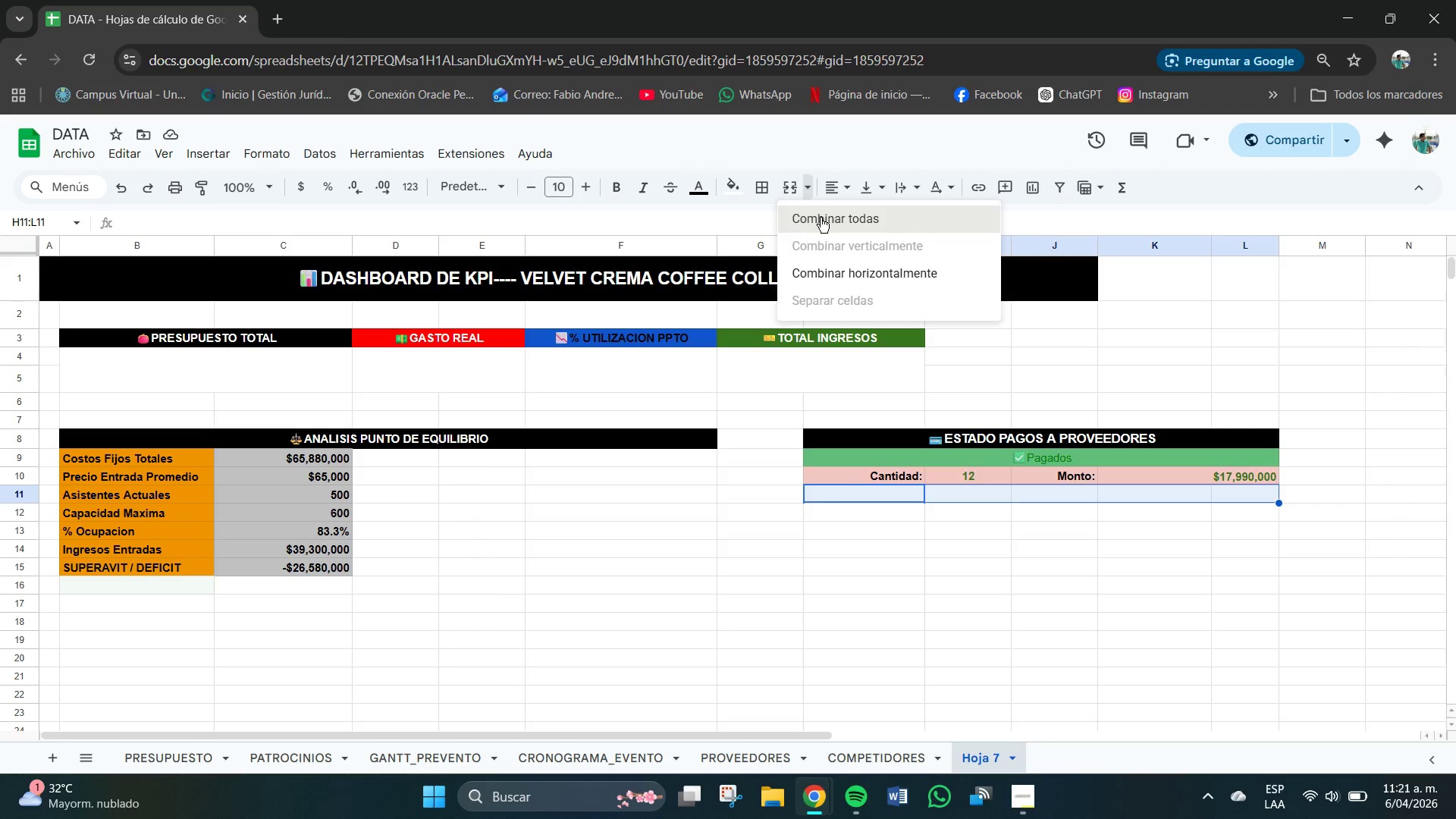 
double_click([821, 218])
 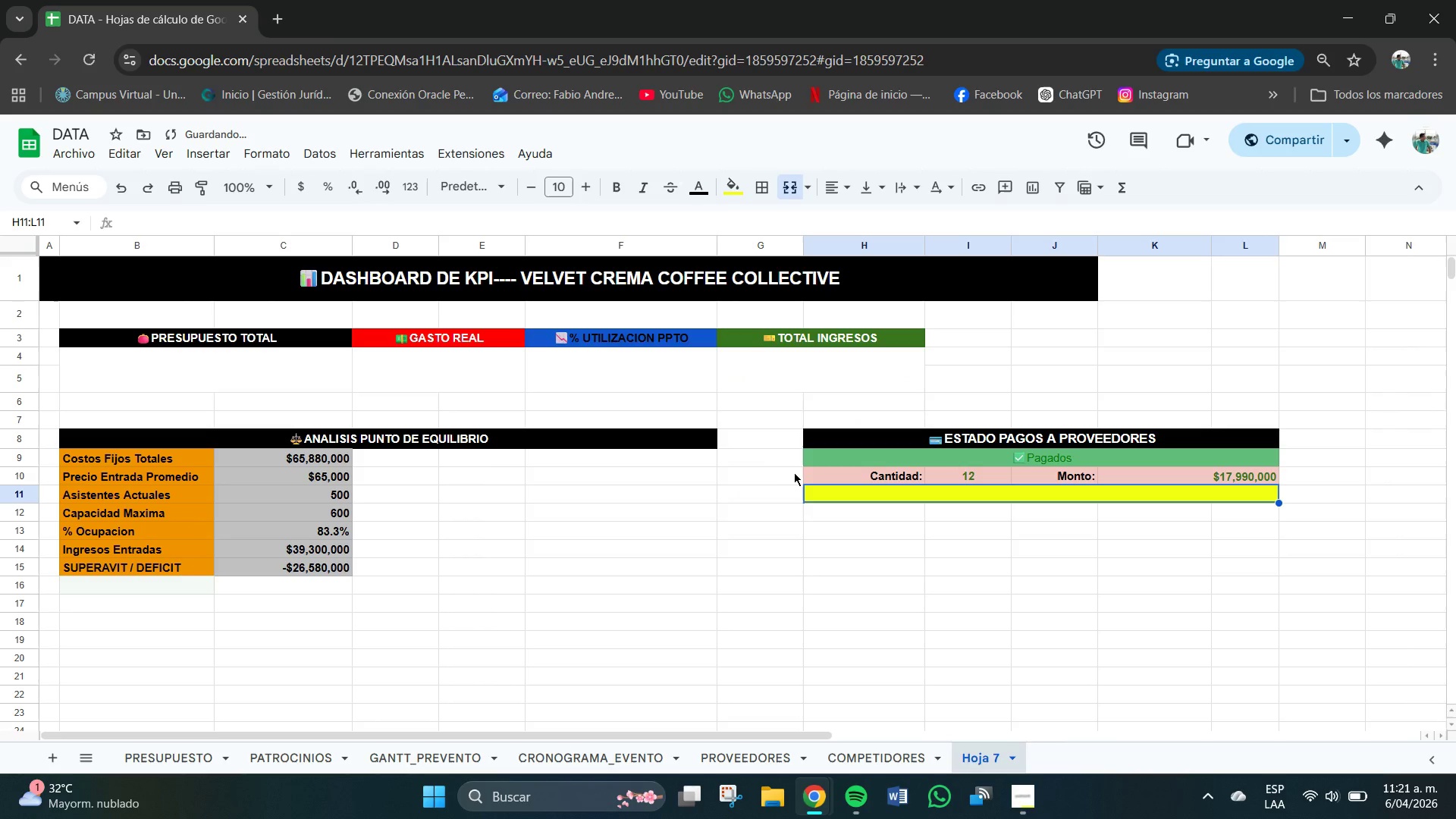 
wait(5.8)
 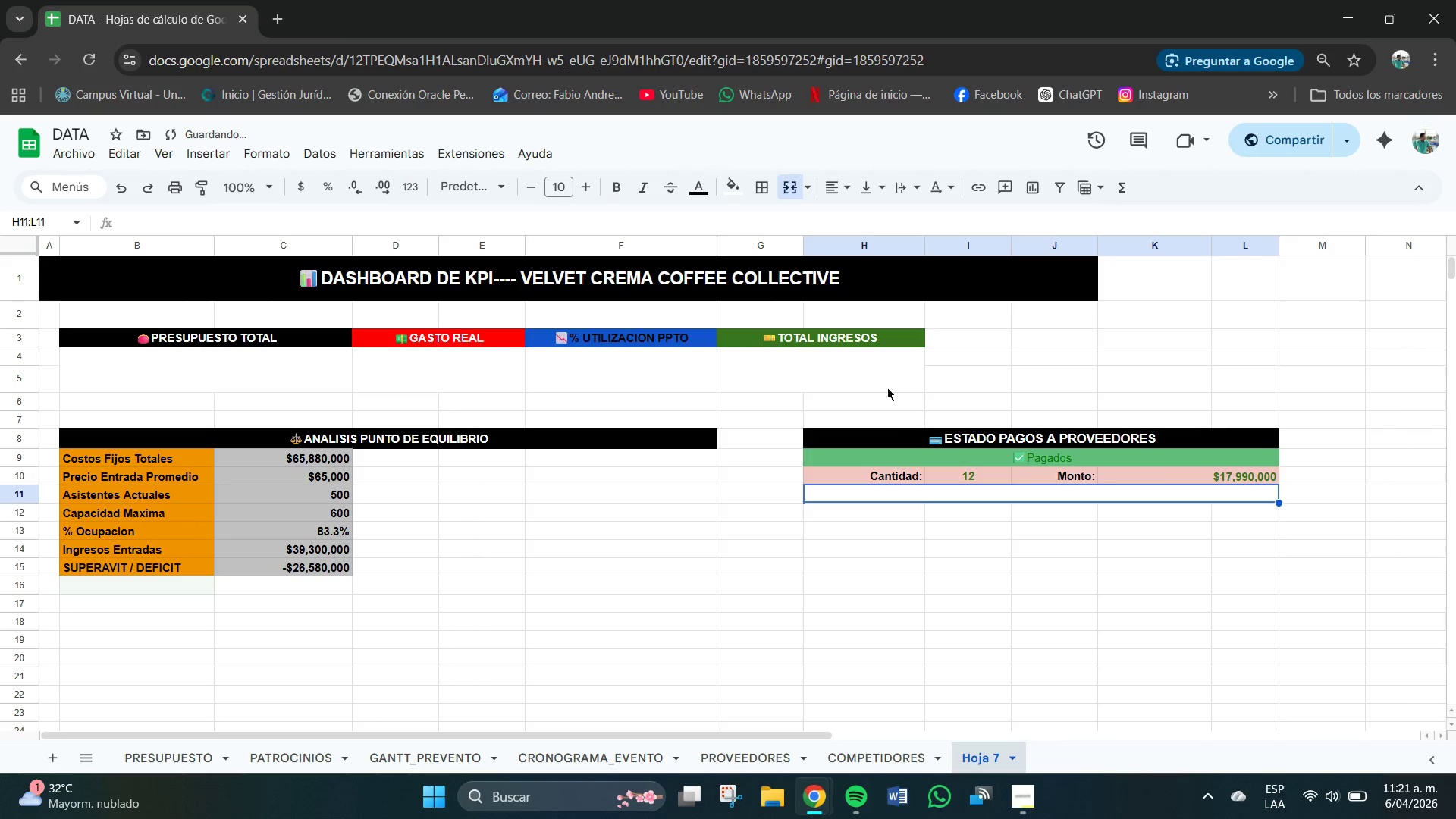 
left_click([1060, 495])
 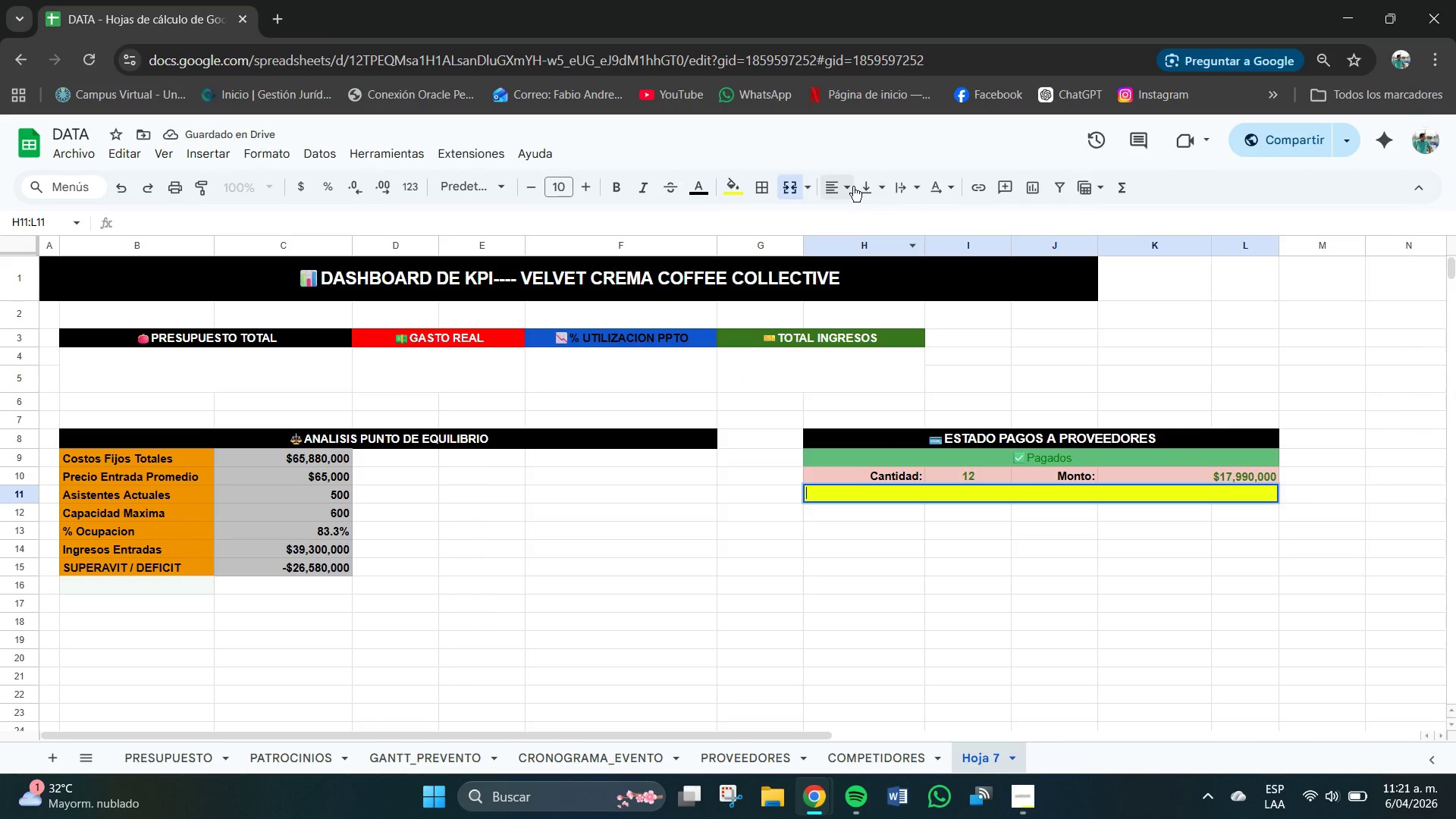 
left_click([849, 184])
 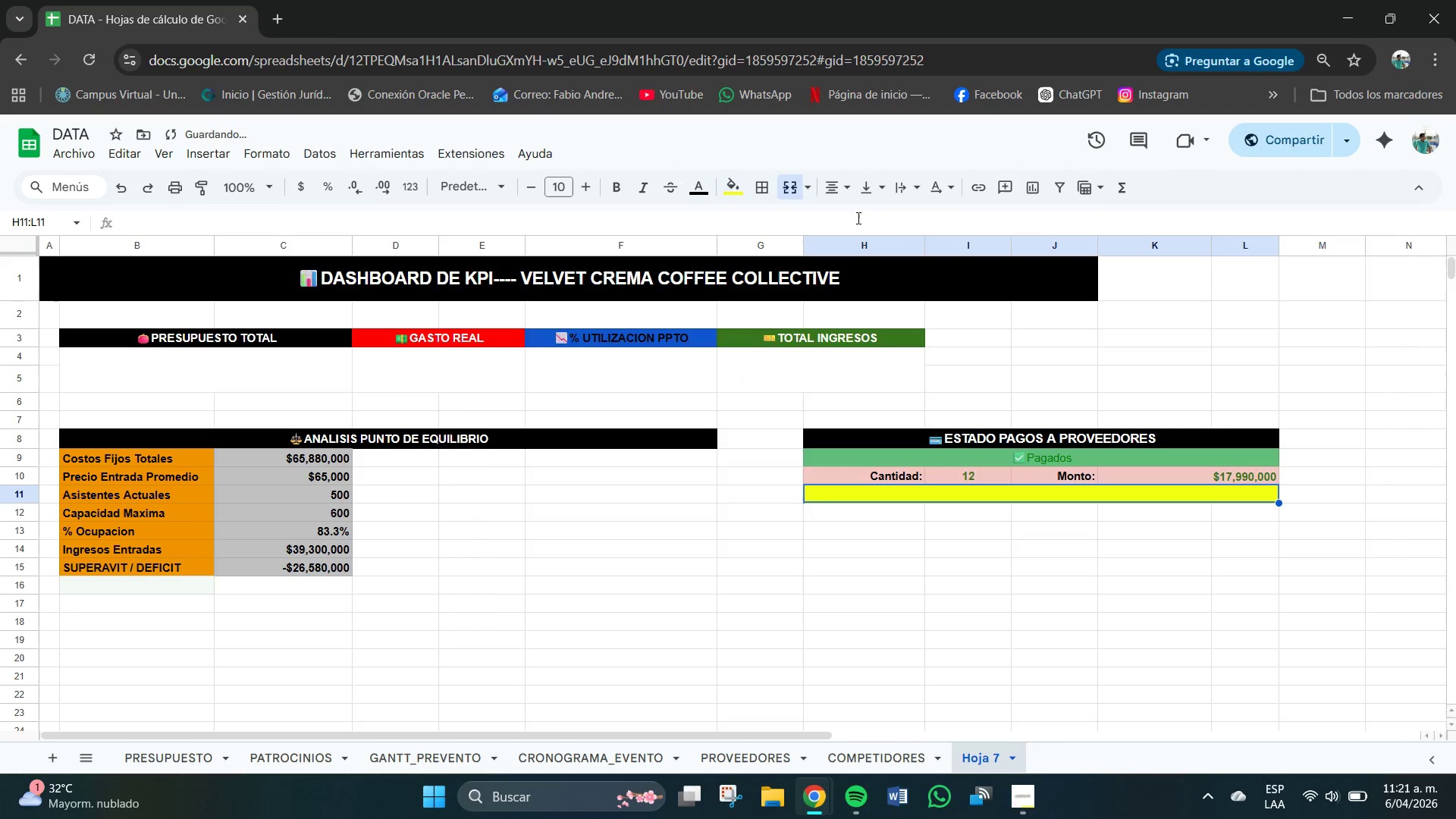 
left_click([858, 222])
 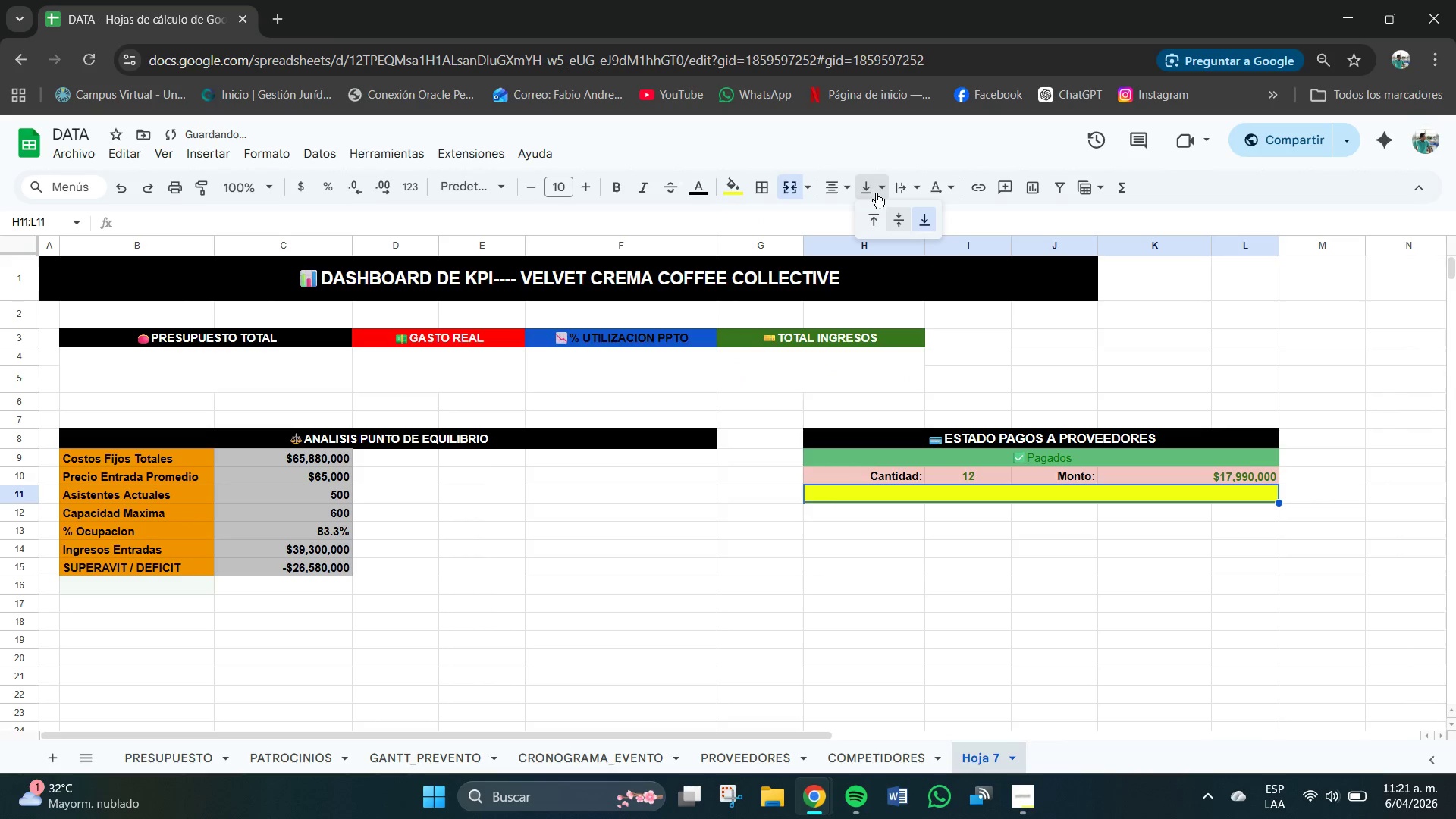 
left_click([868, 189])
 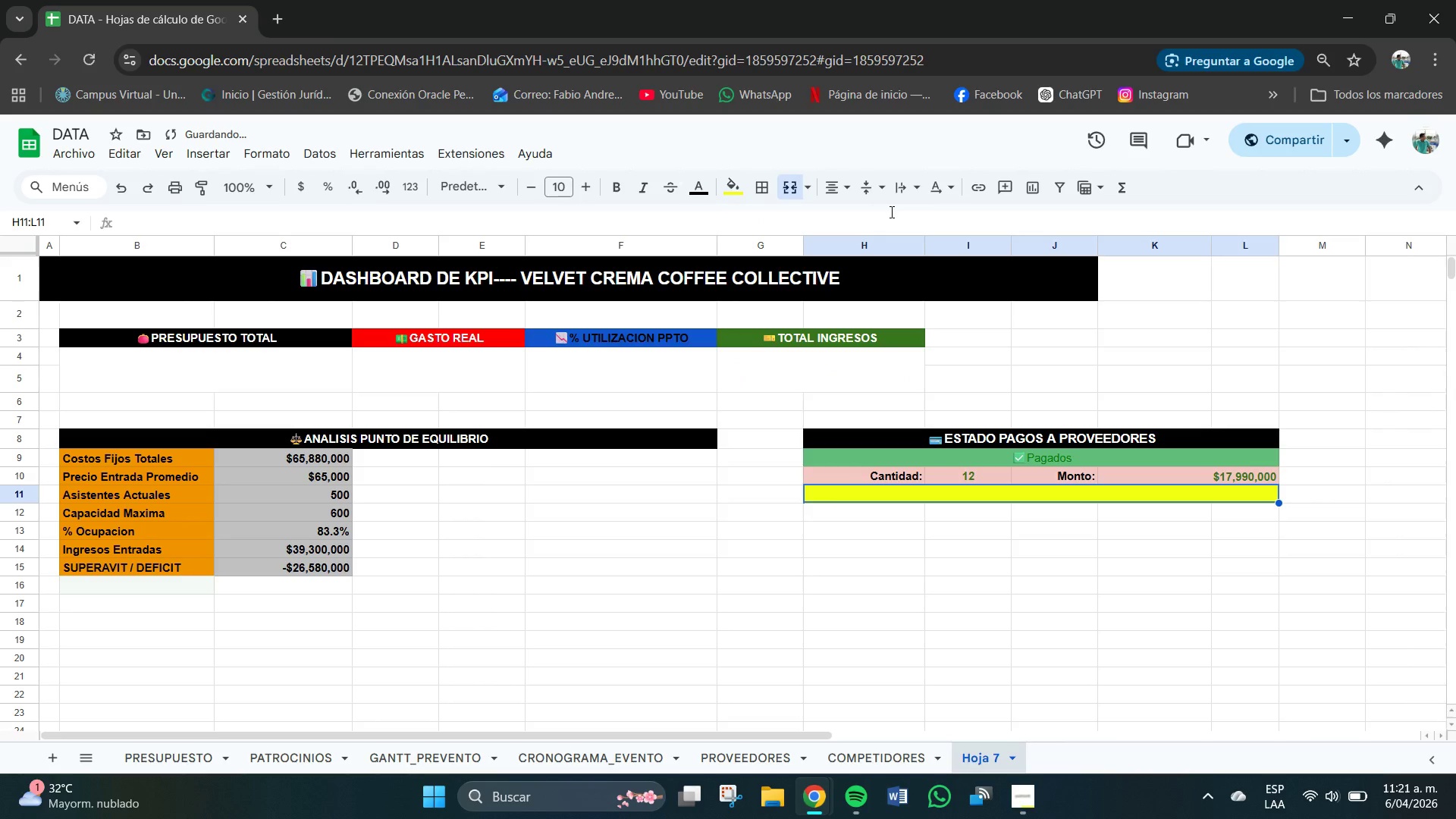 
left_click([892, 212])
 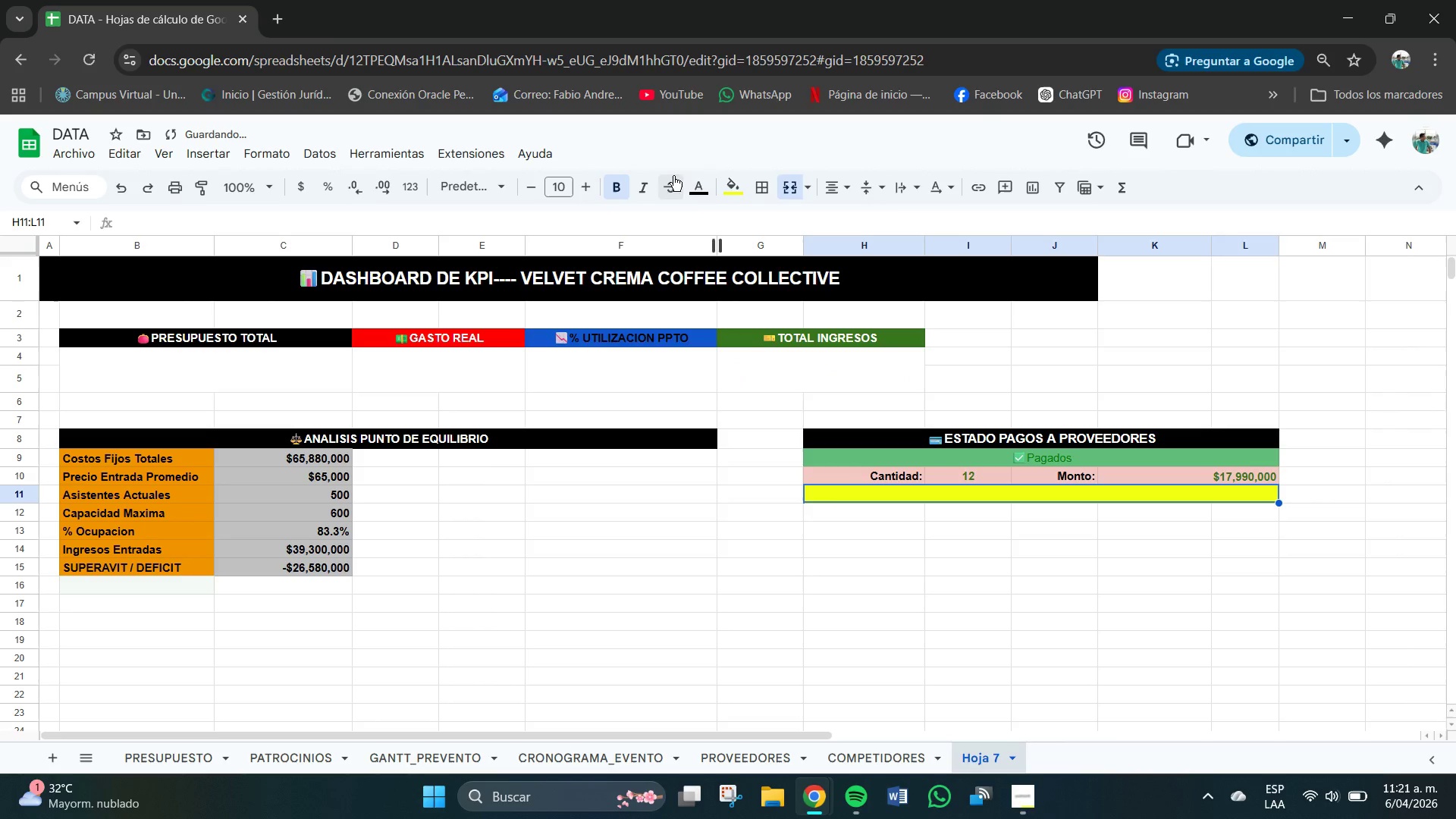 
left_click([698, 180])
 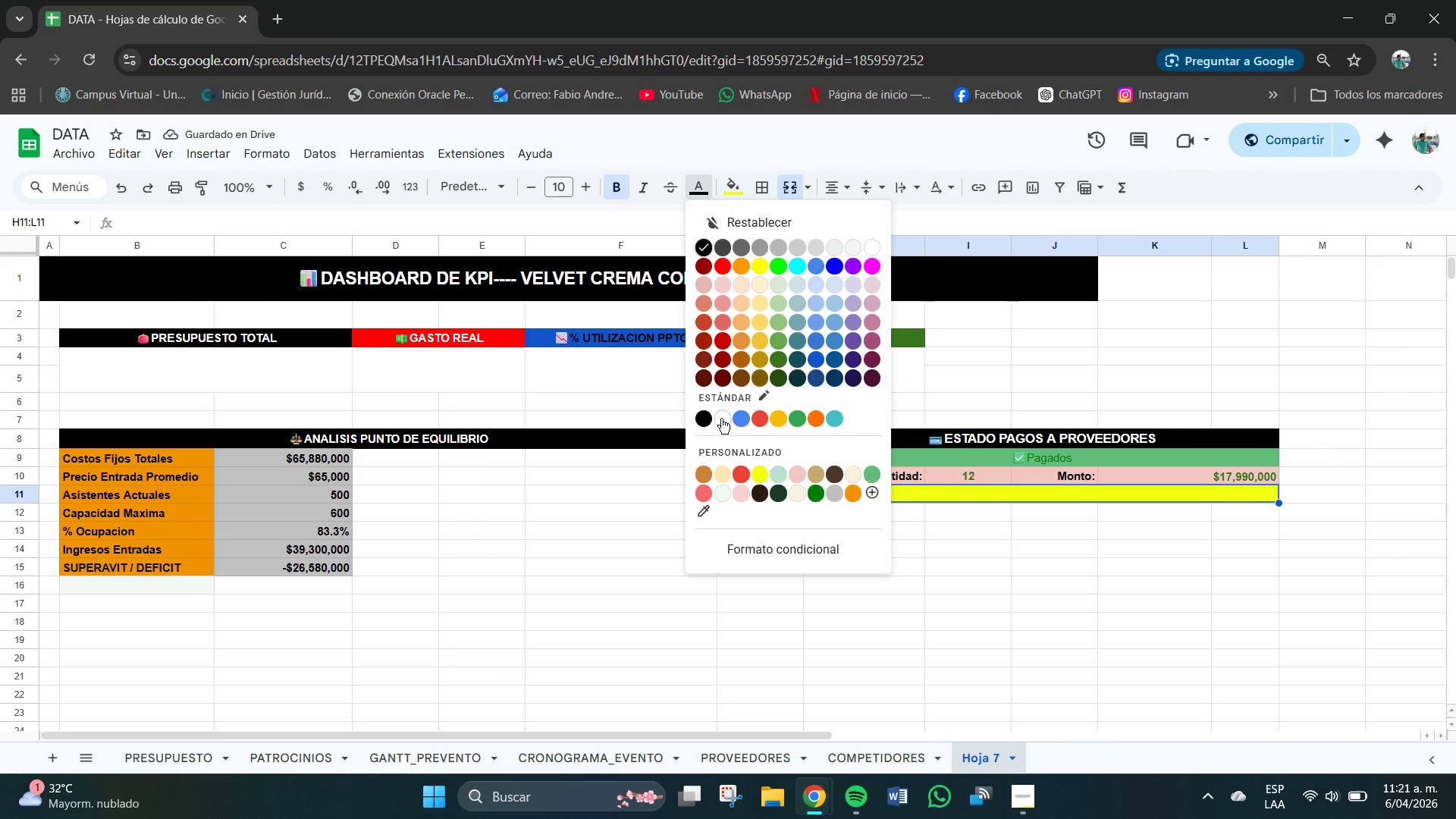 
left_click([721, 419])
 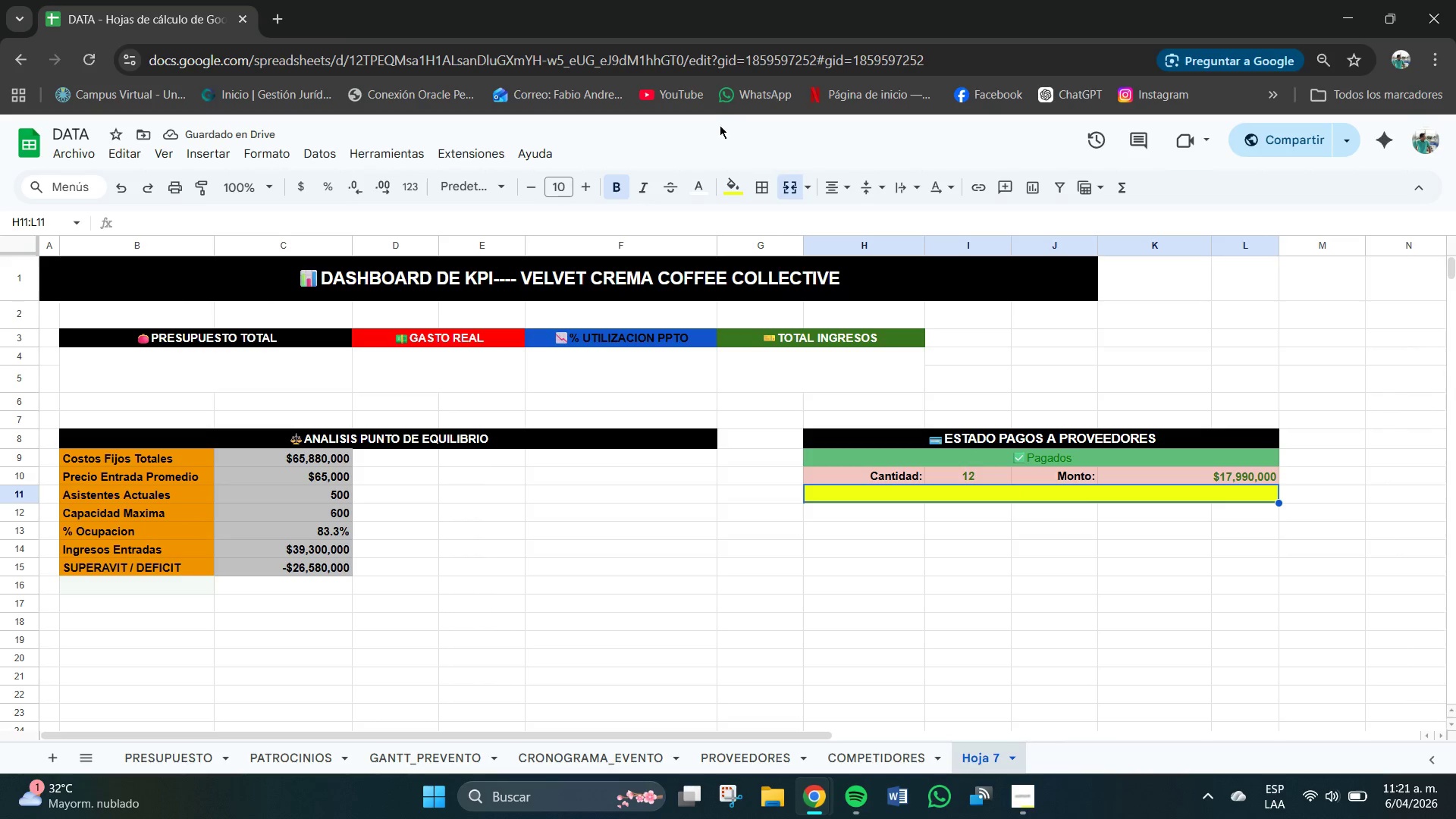 
left_click([702, 189])
 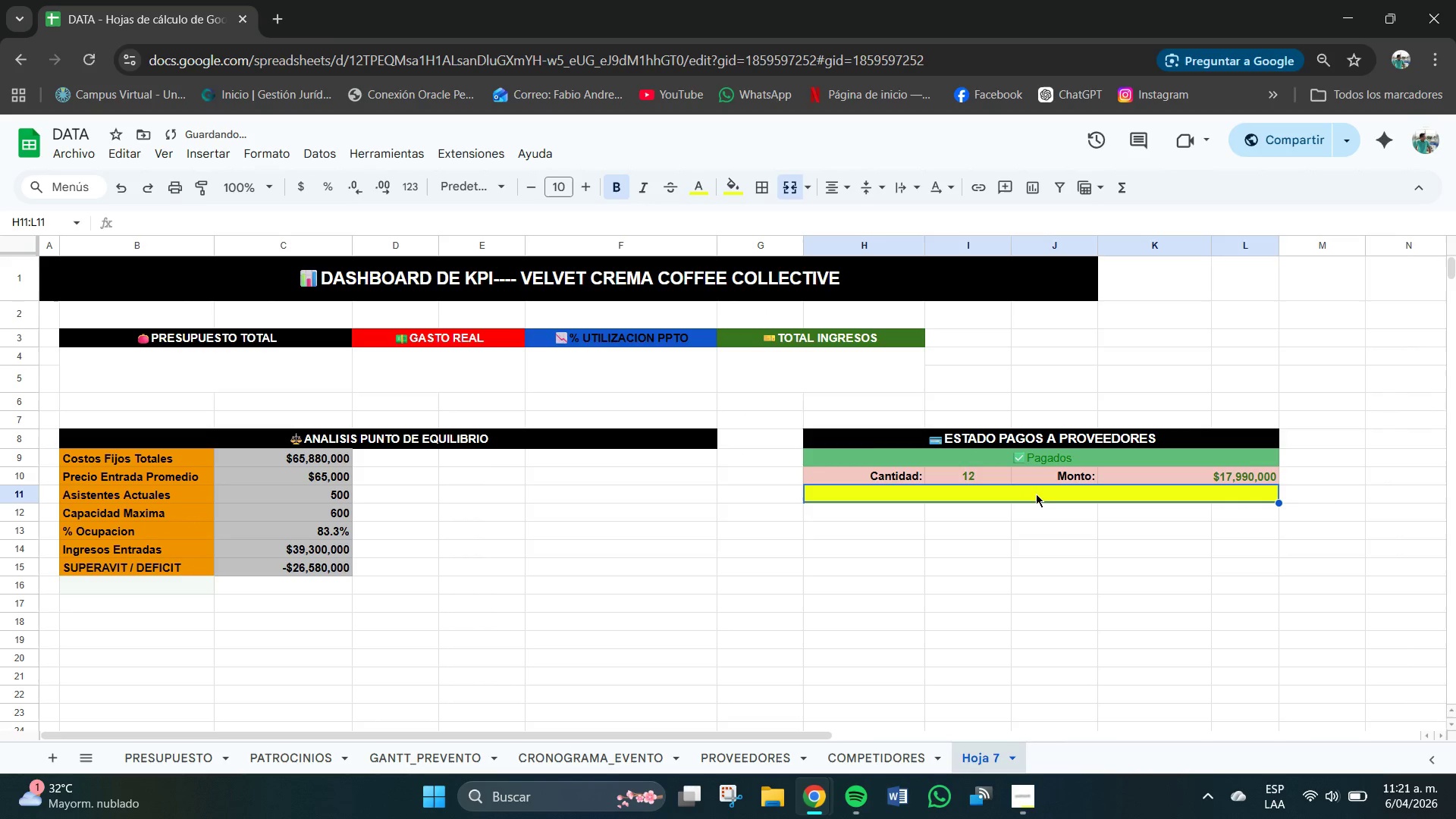 
double_click([1035, 494])
 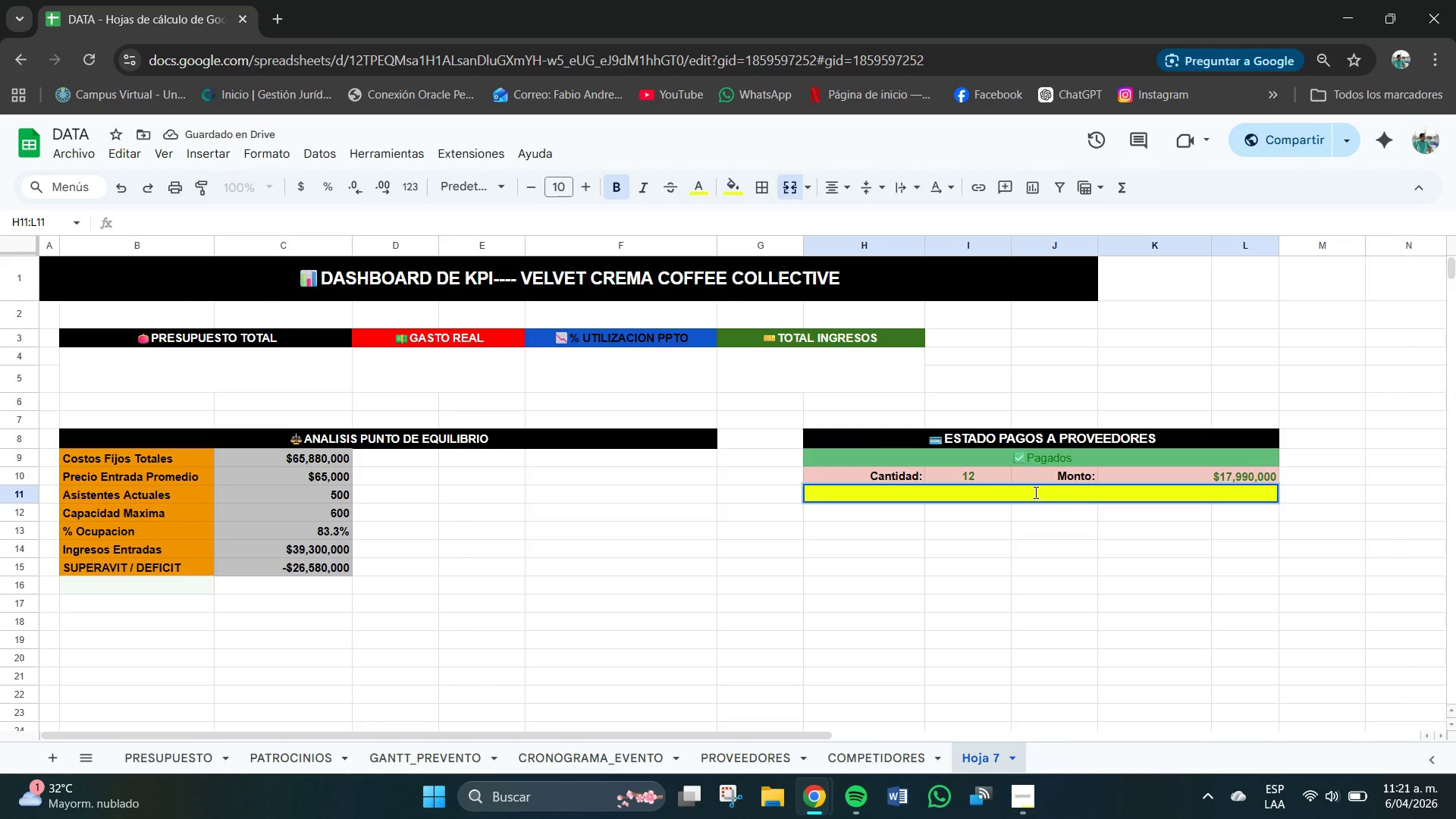 
type(PE)
 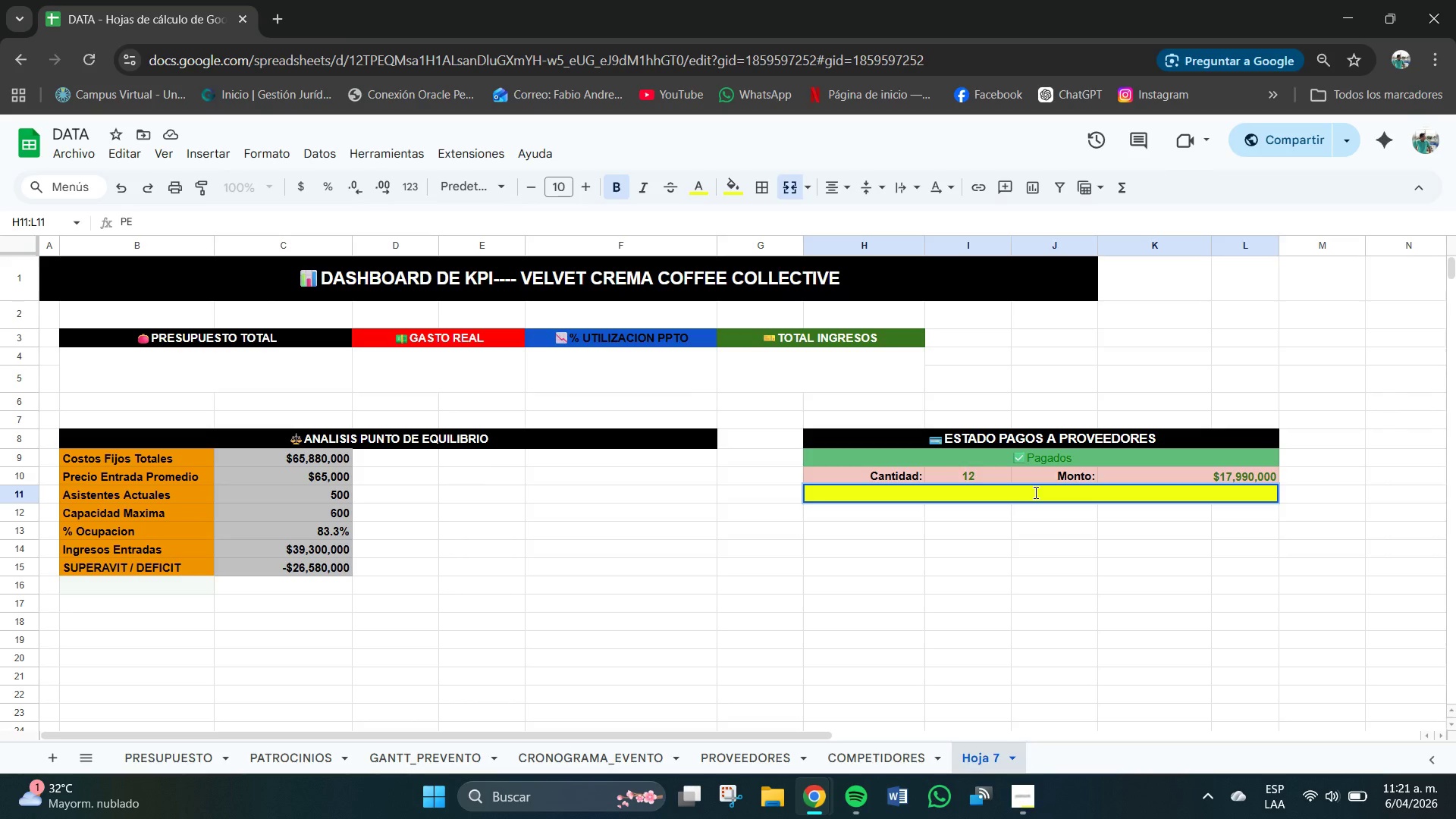 
key(Backspace)
 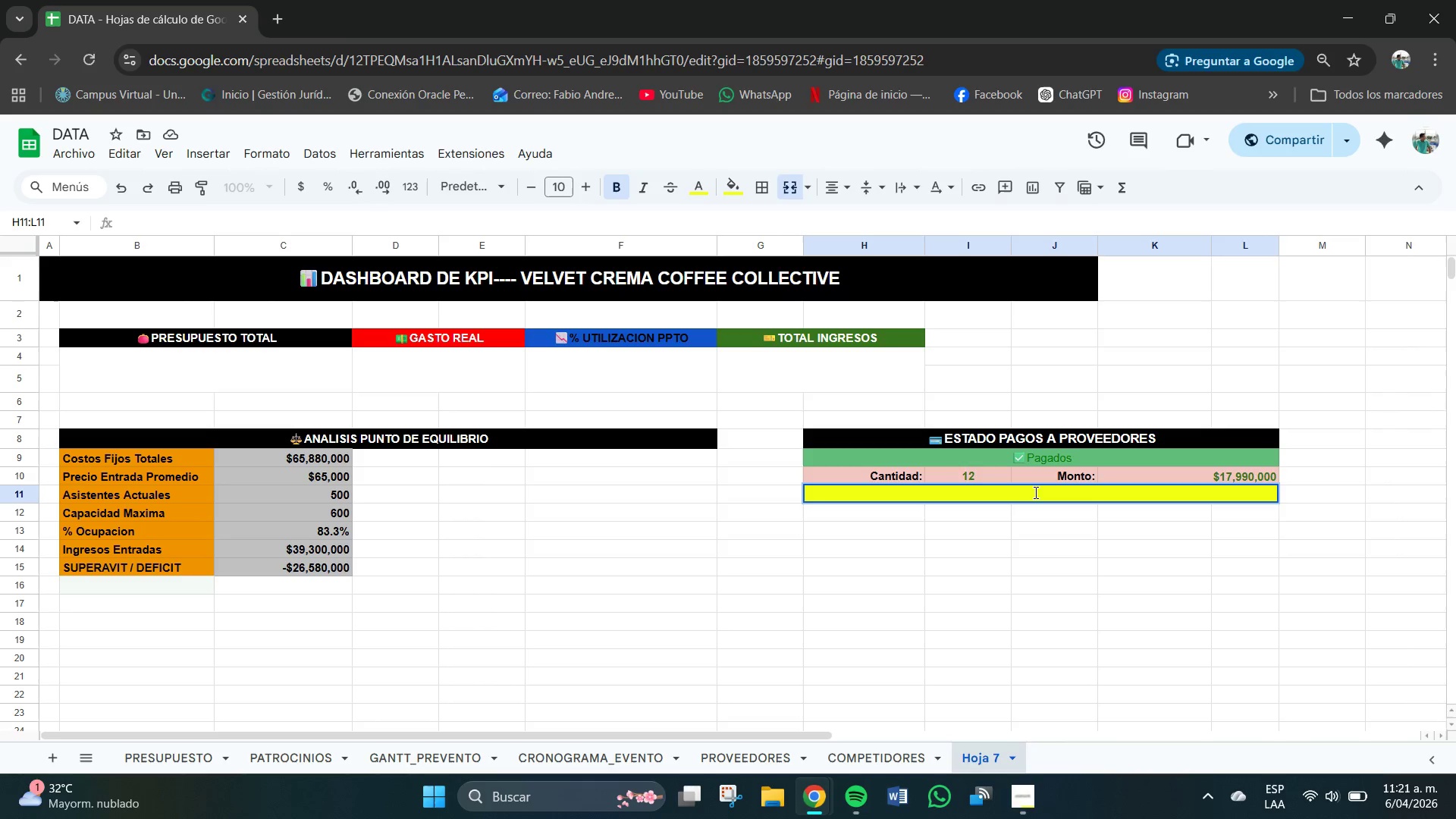 
key(Backspace)
 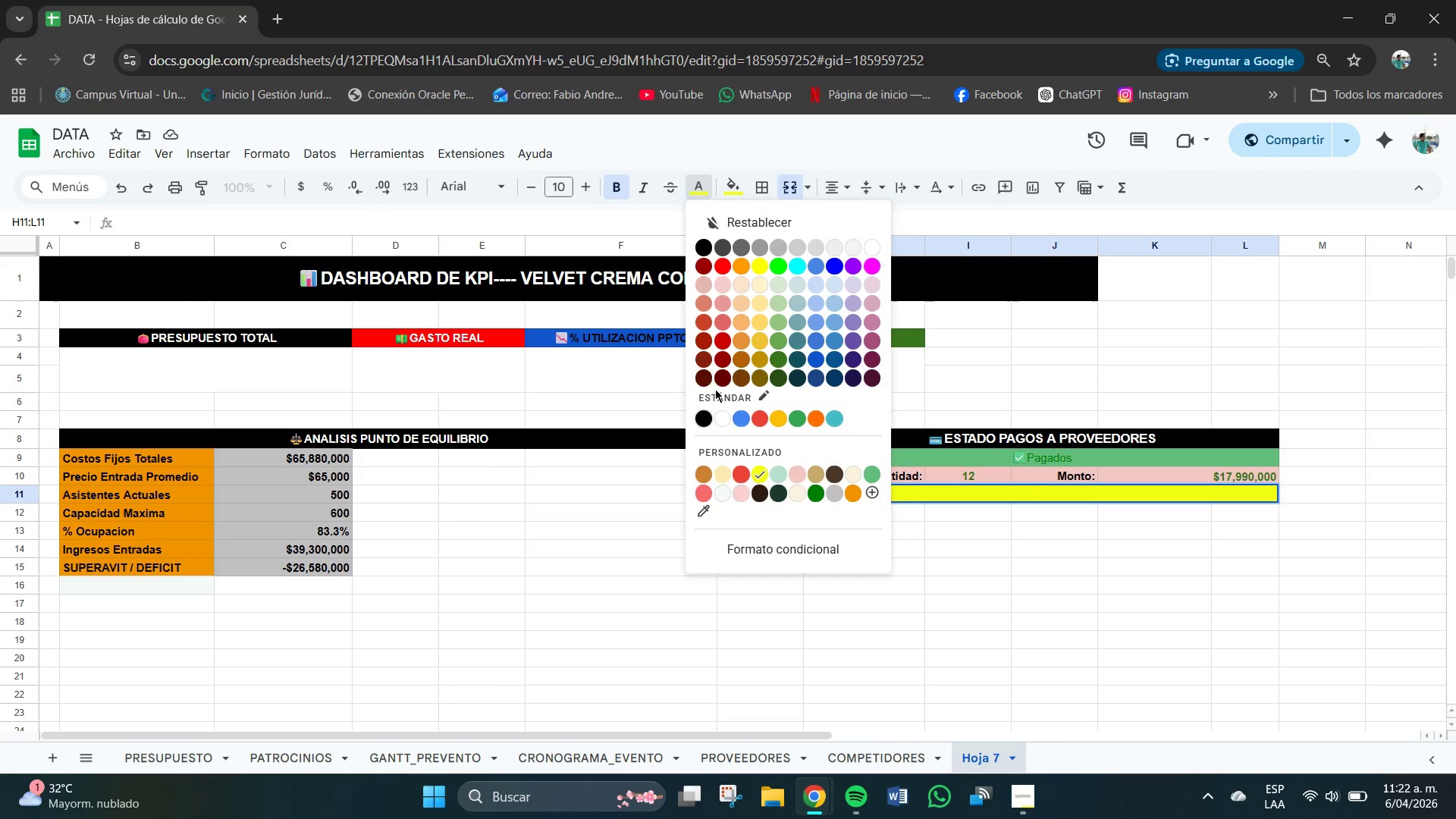 
left_click([725, 422])
 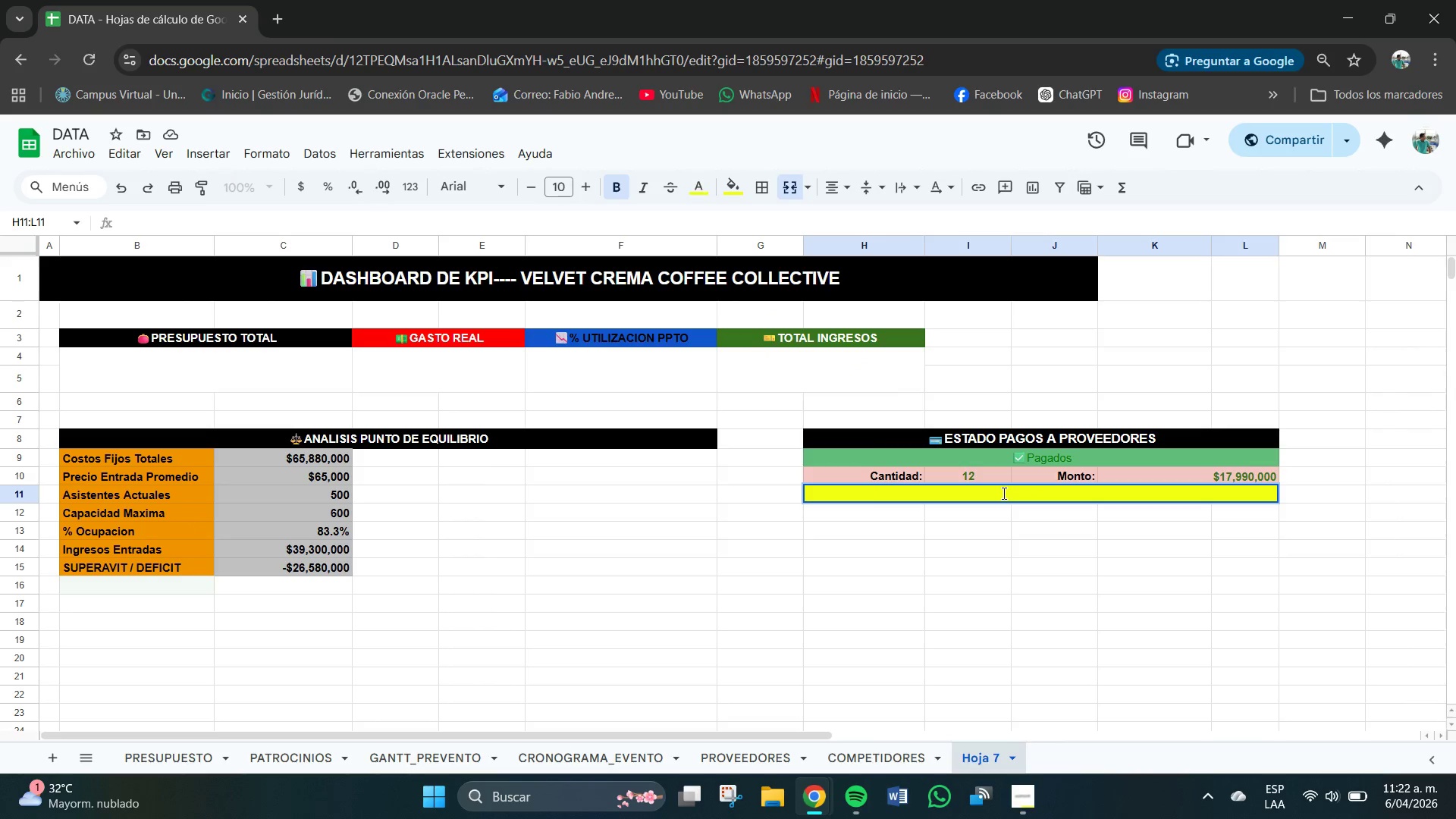 
double_click([1004, 494])
 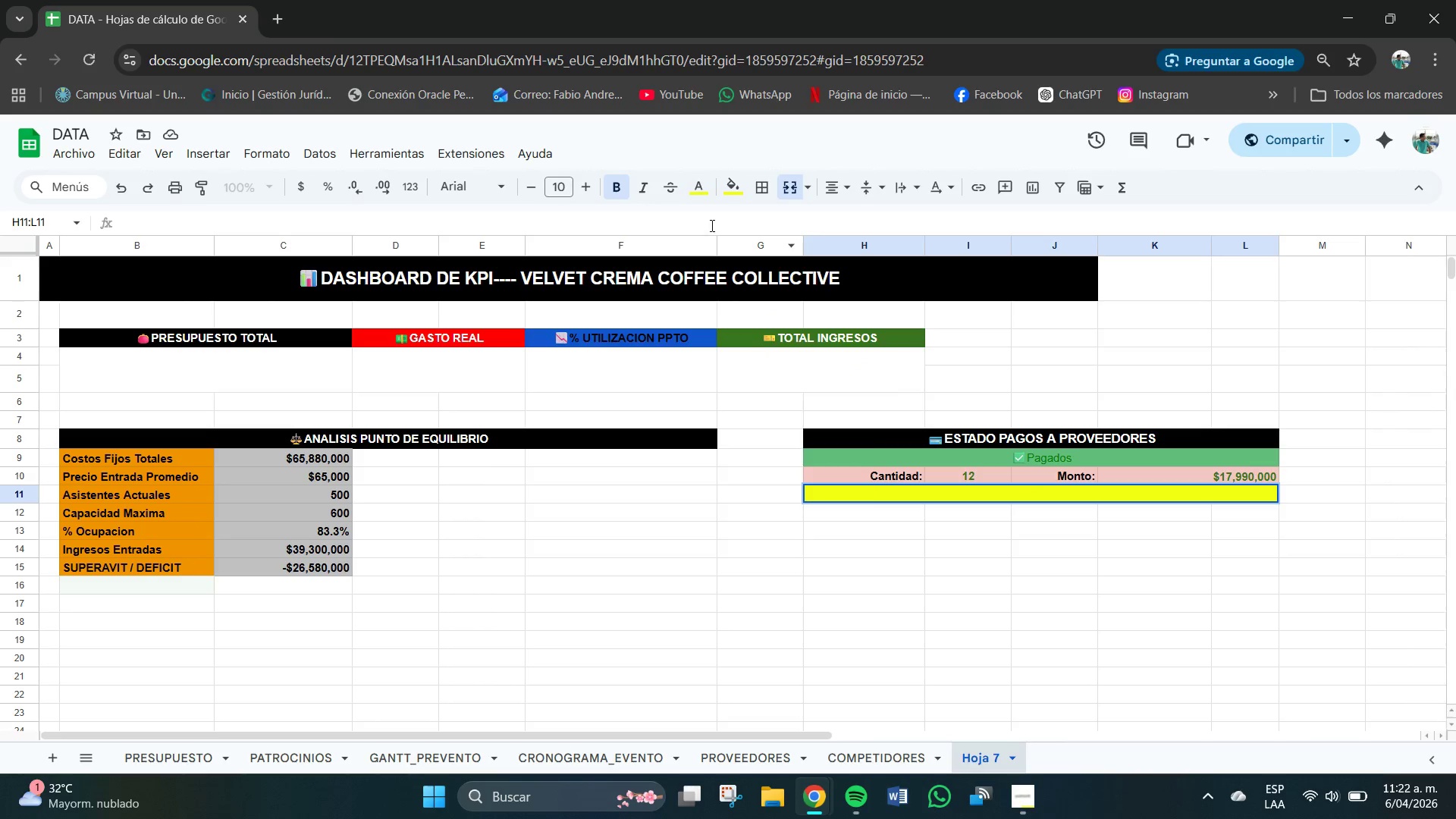 
left_click([705, 195])
 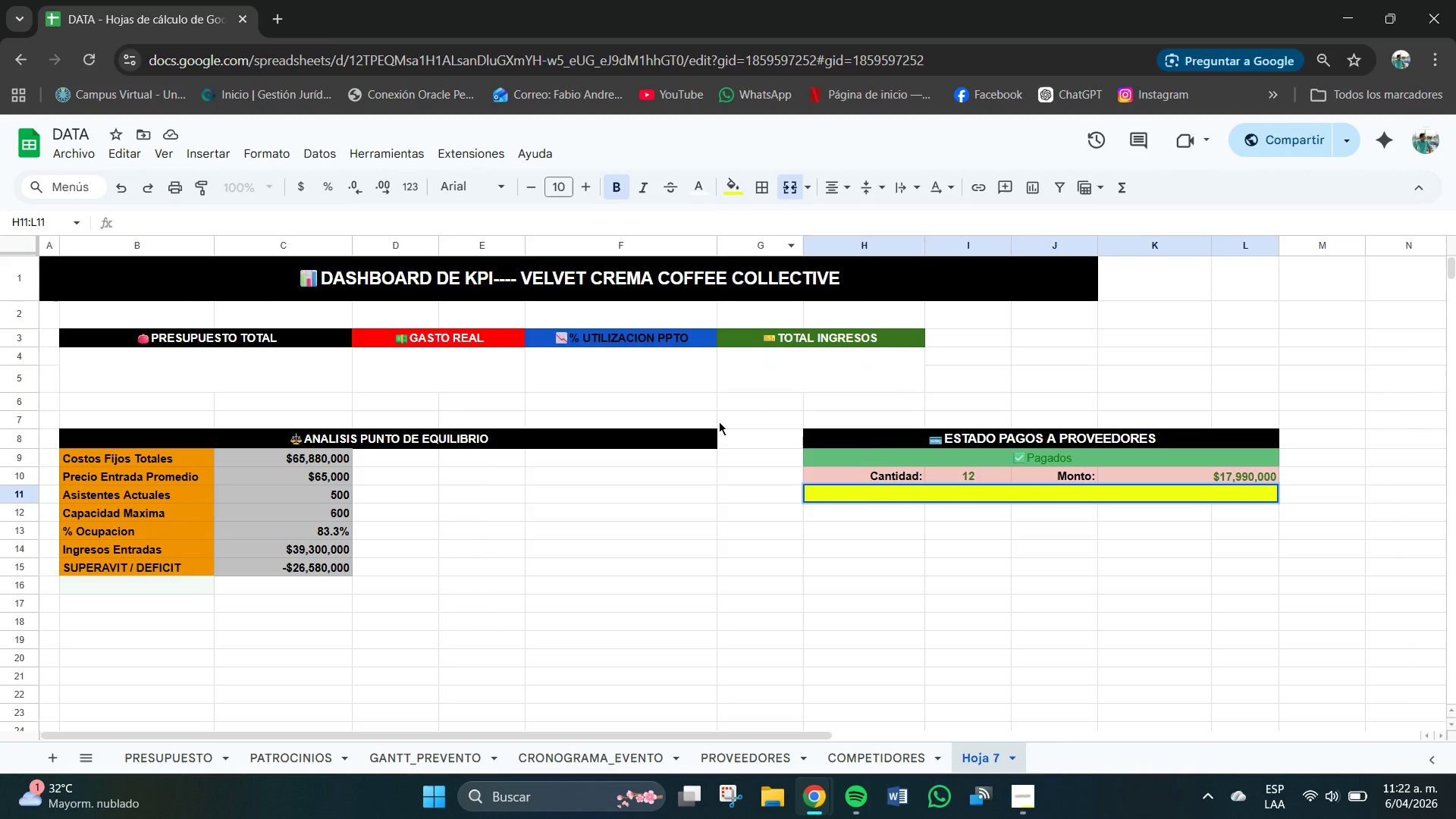 
left_click([719, 422])
 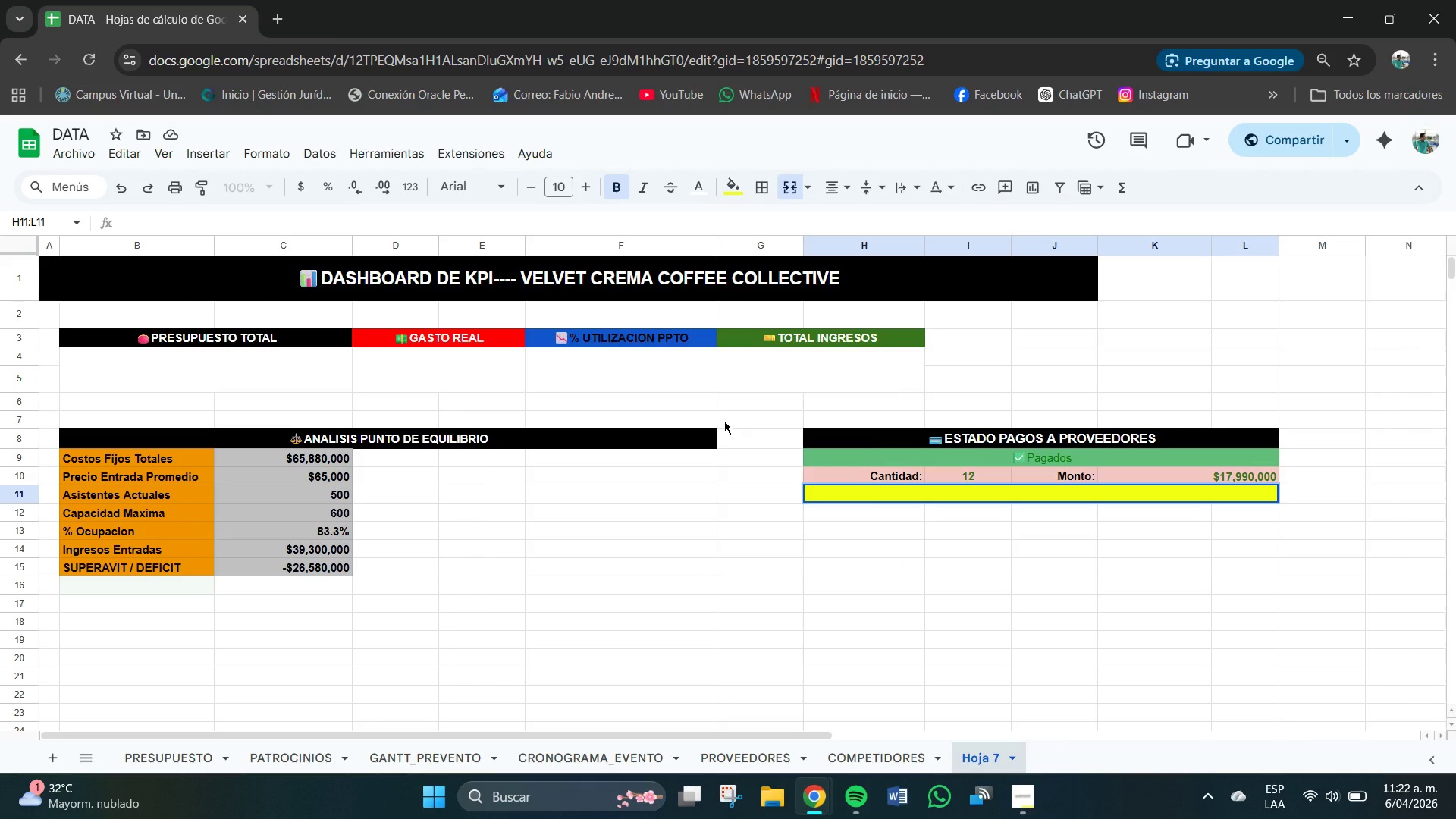 
key(CapsLock)
 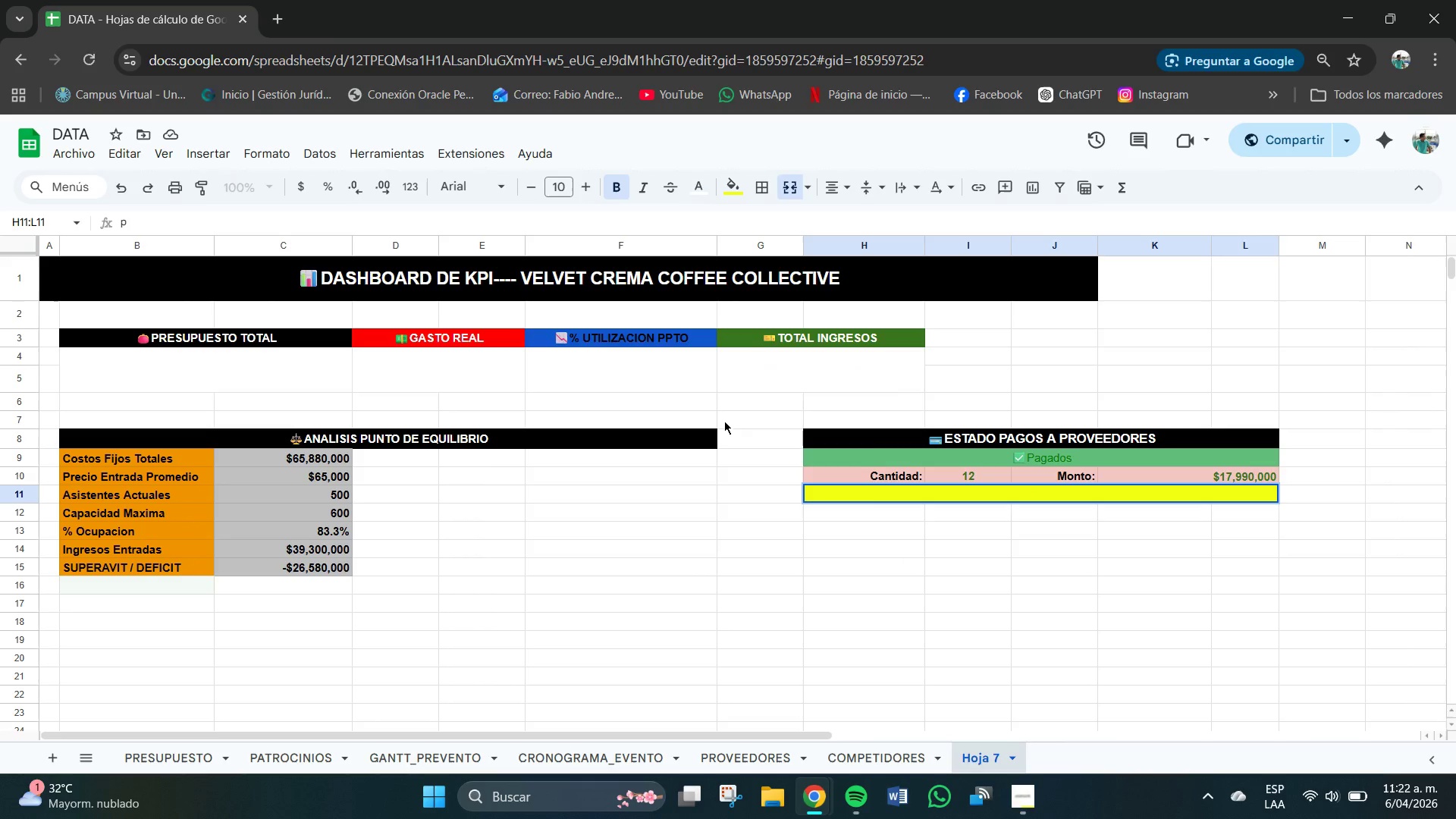 
key(P)
 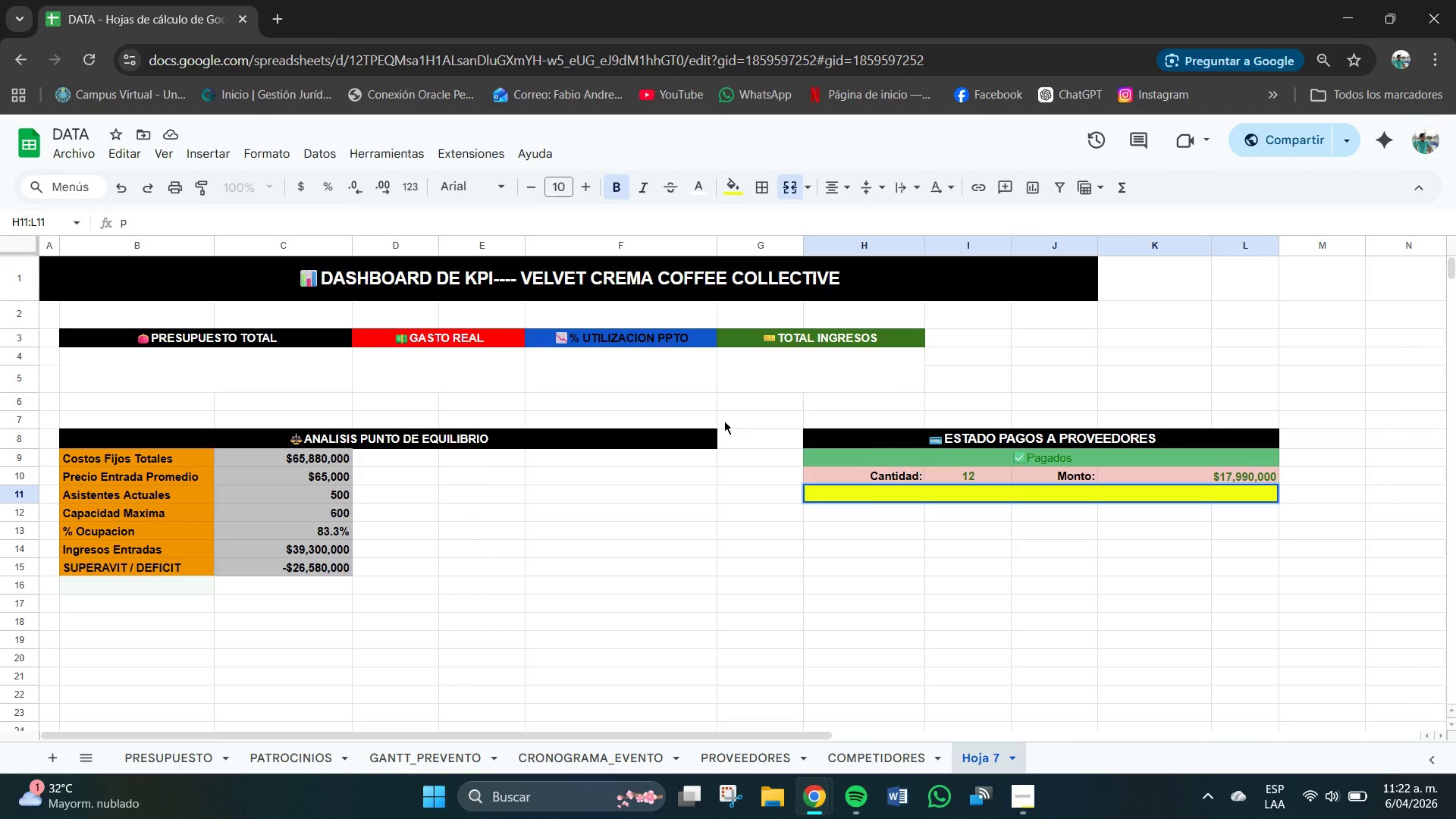 
key(CapsLock)
 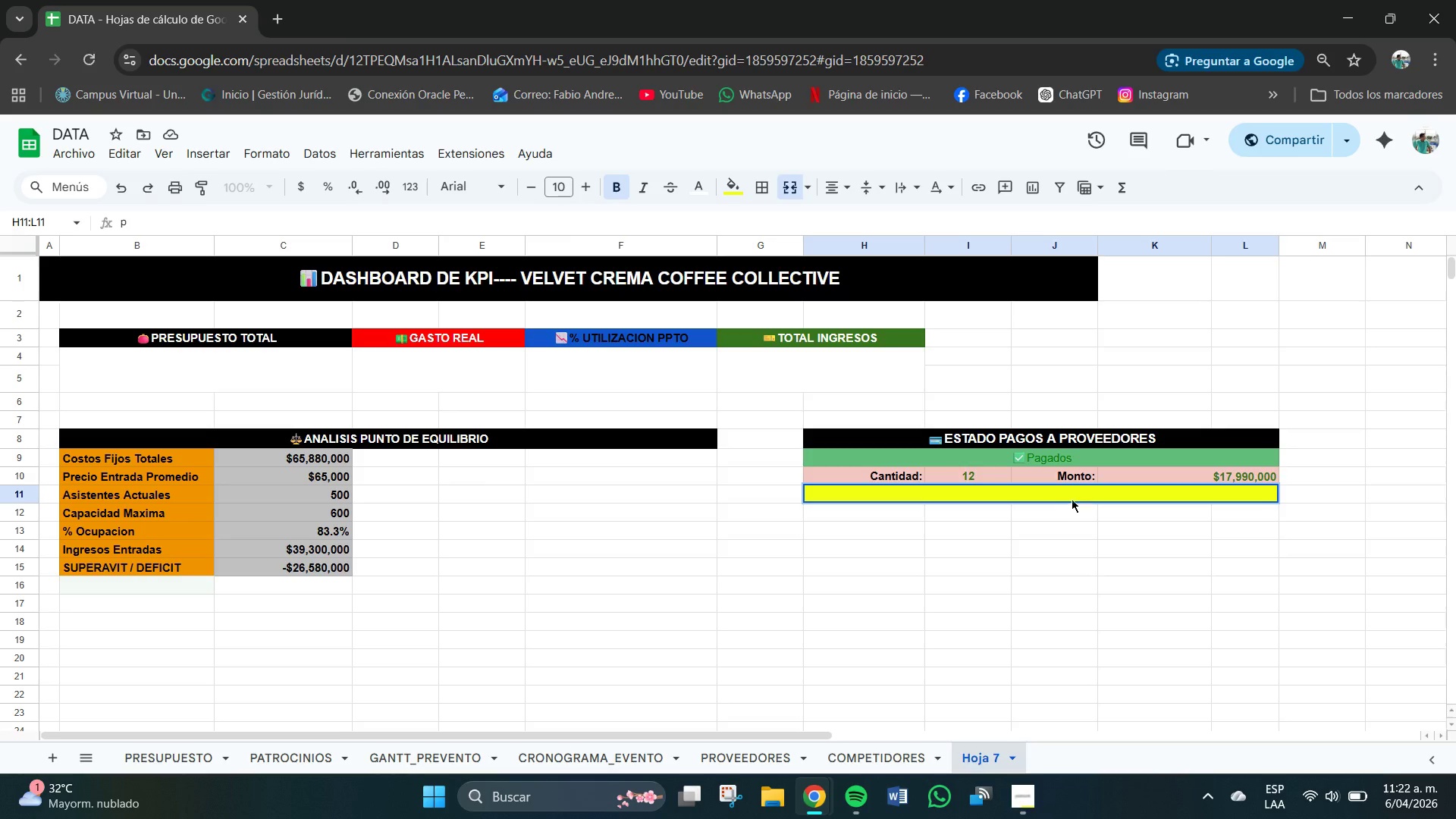 
left_click([1054, 486])
 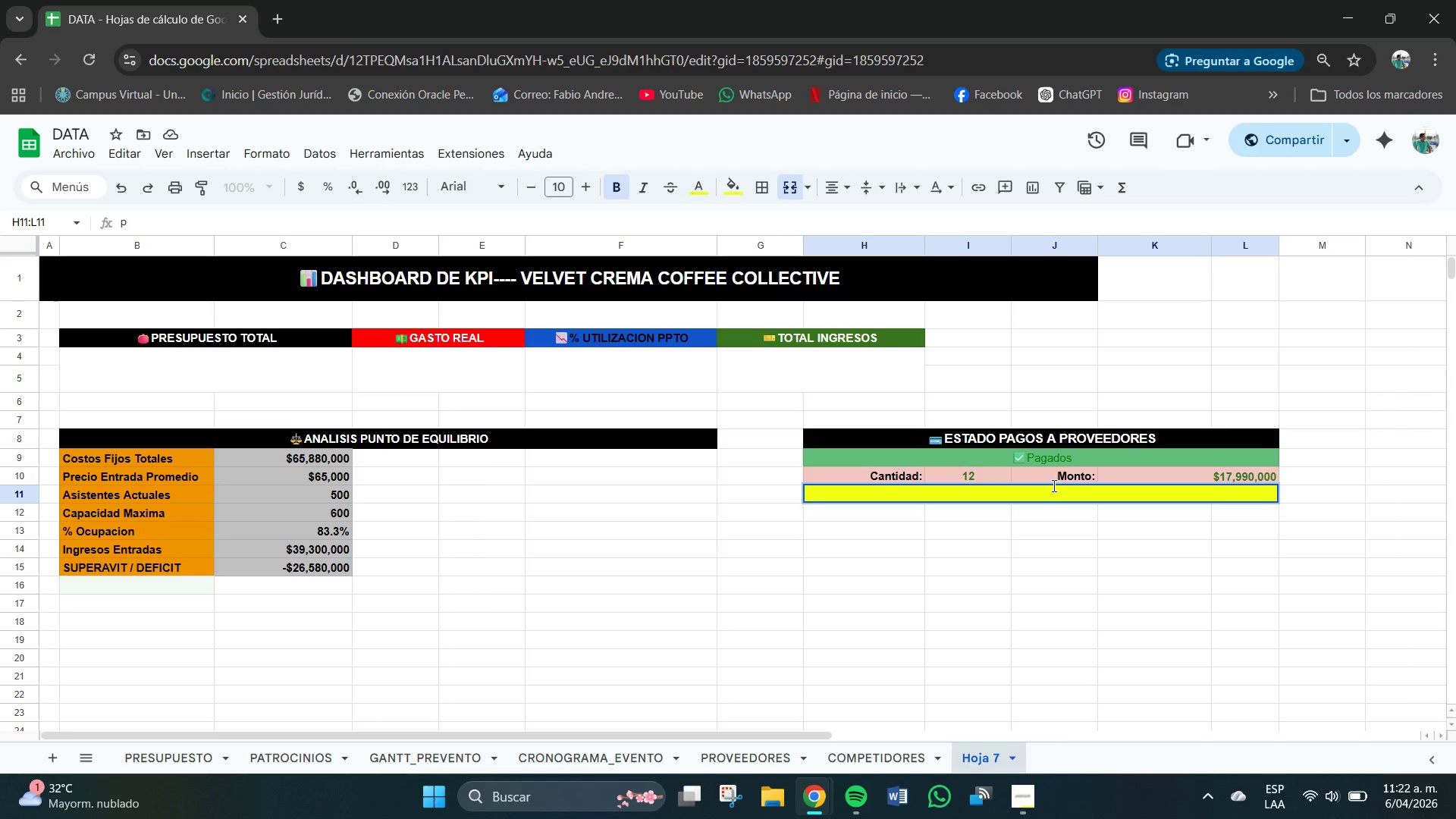 
type(PENDIENTES)
 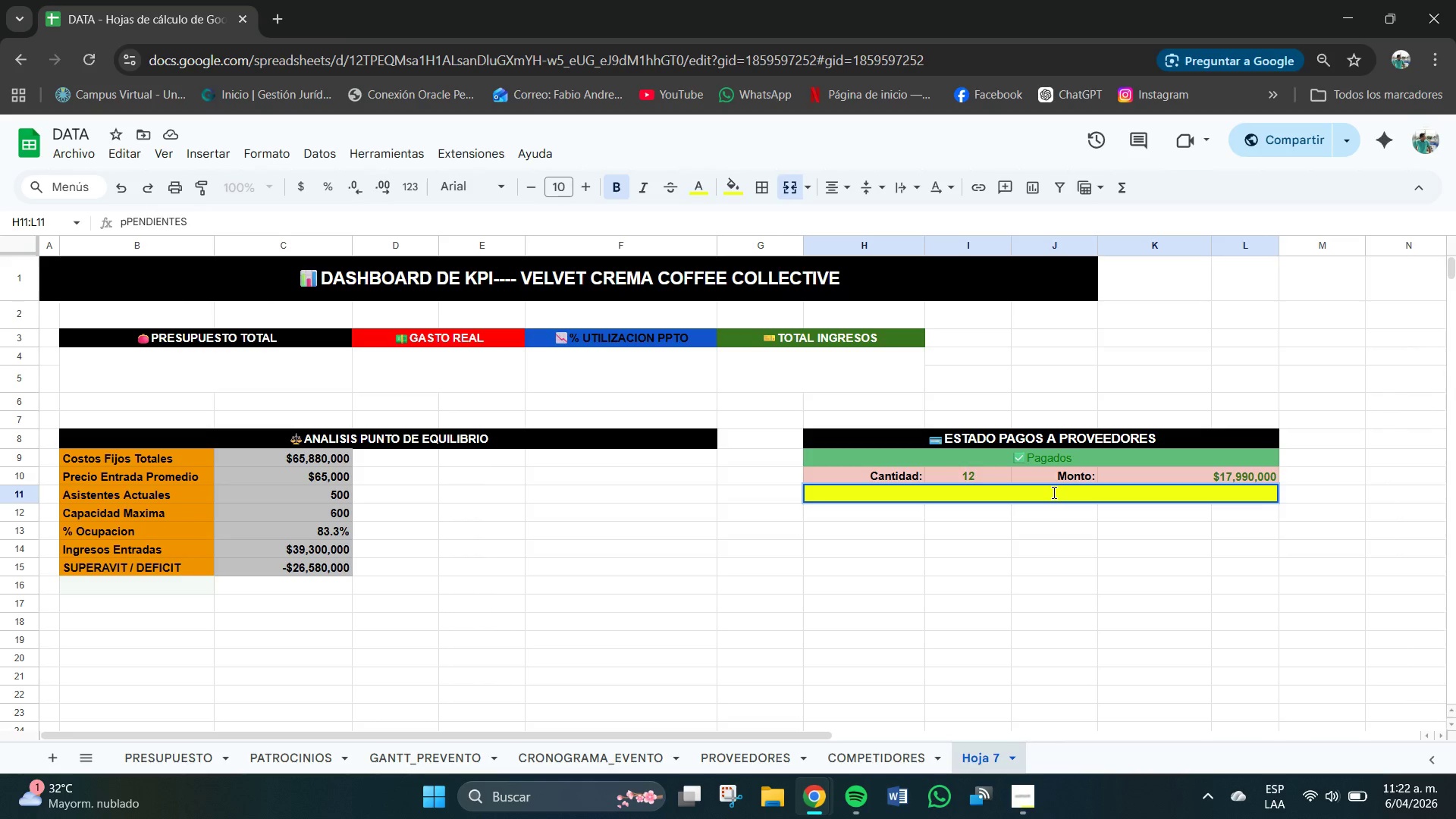 
left_click([1054, 493])
 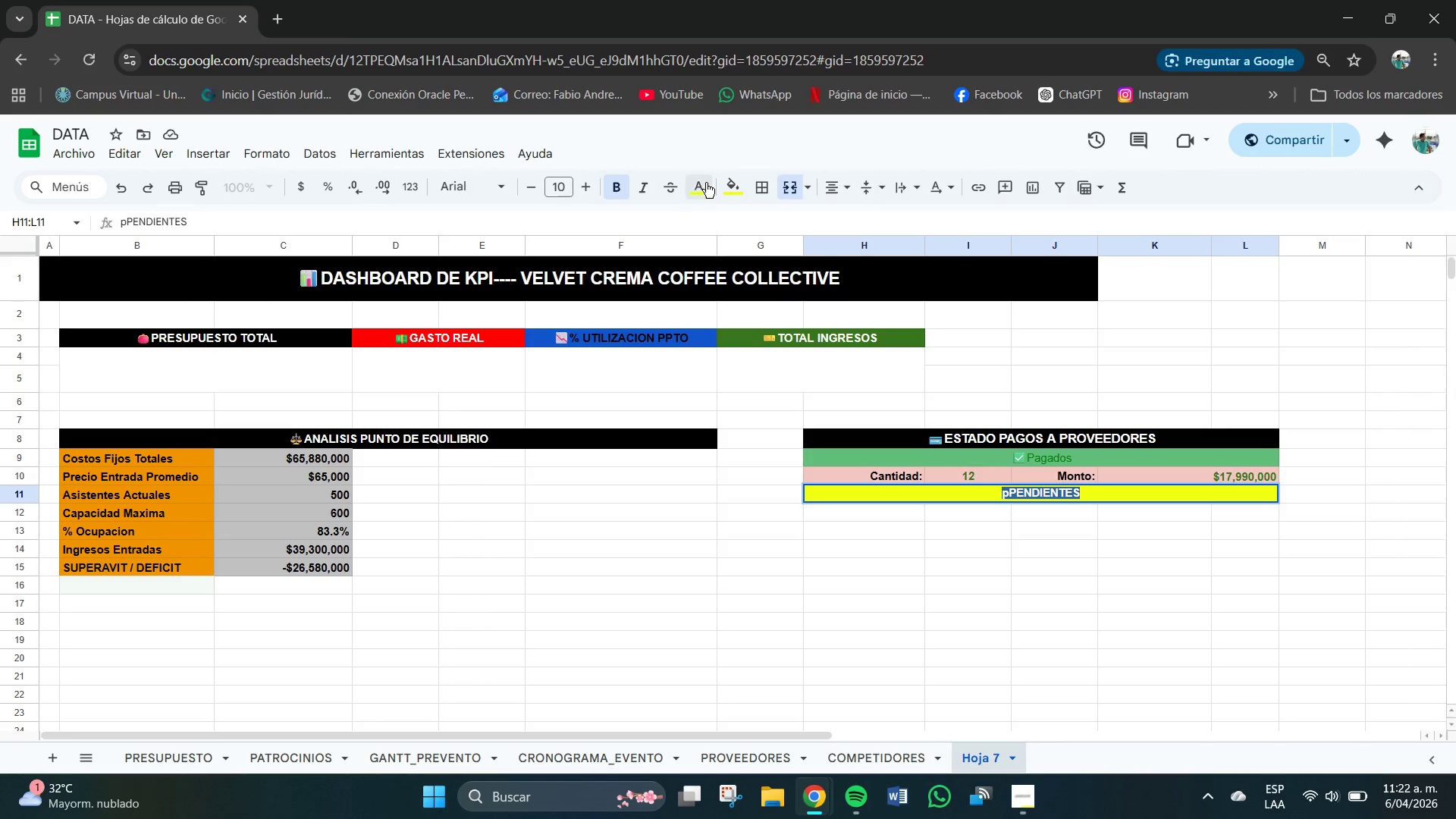 
left_click([706, 182])
 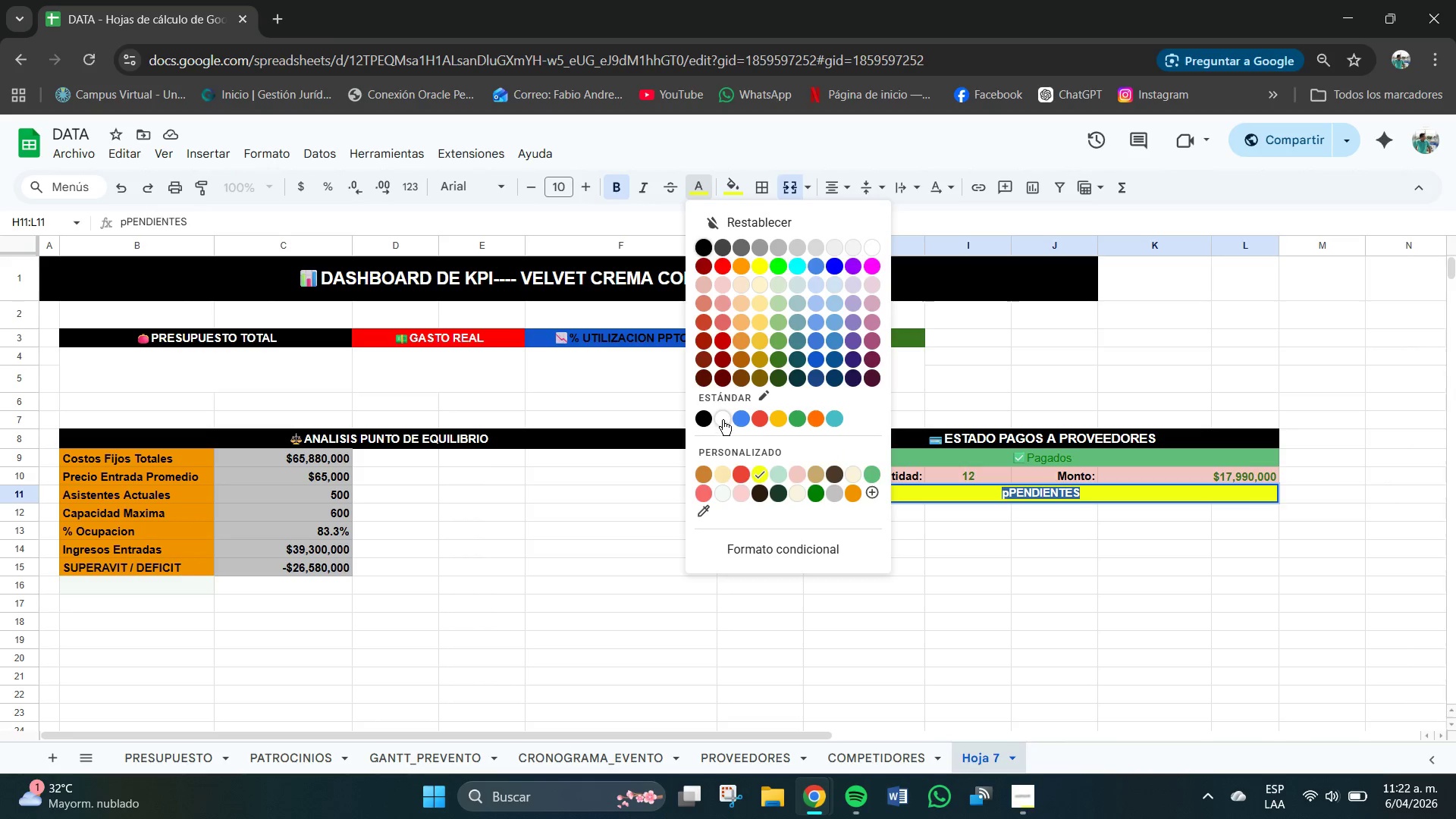 
left_click([723, 420])
 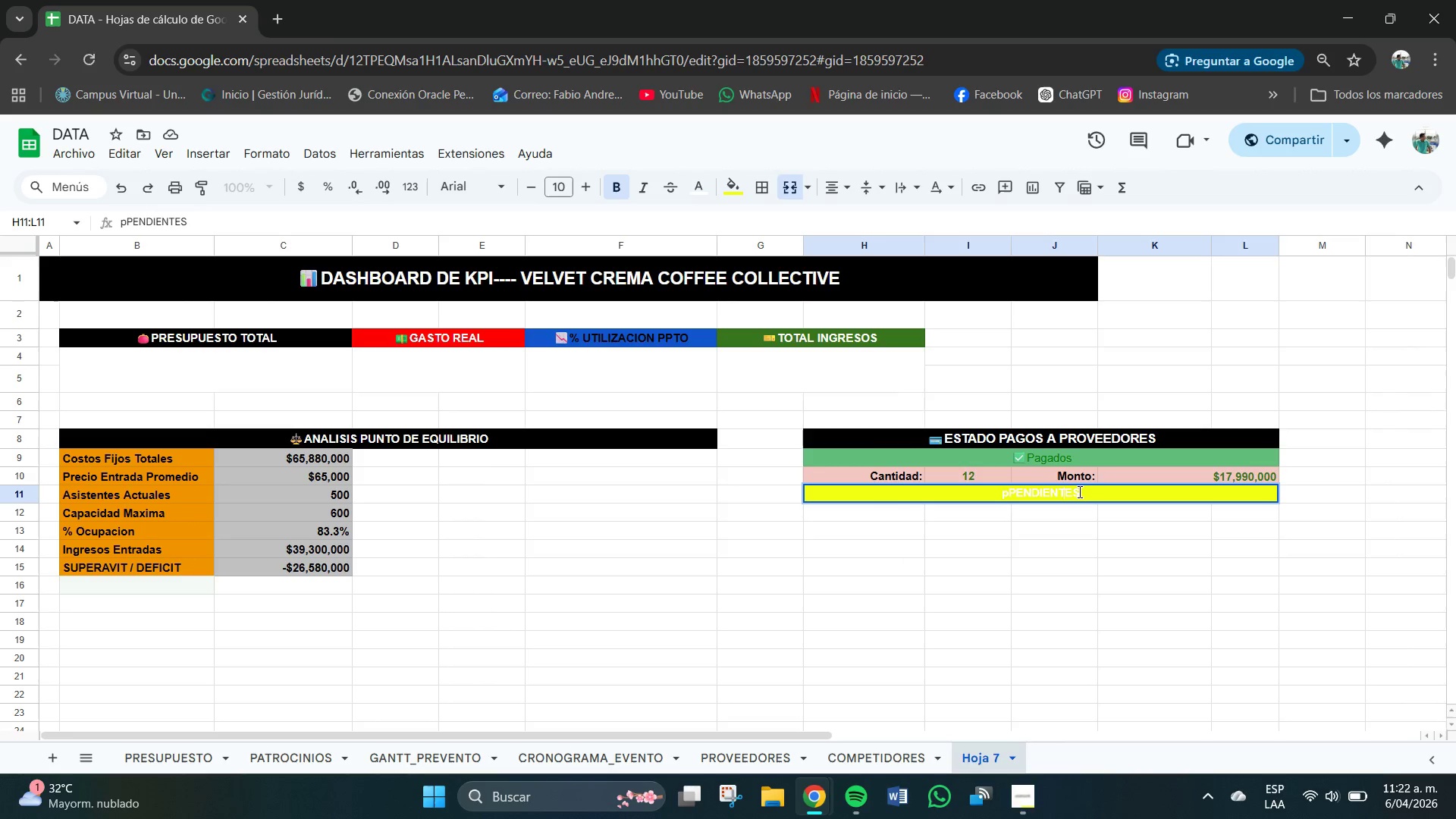 
double_click([1080, 492])
 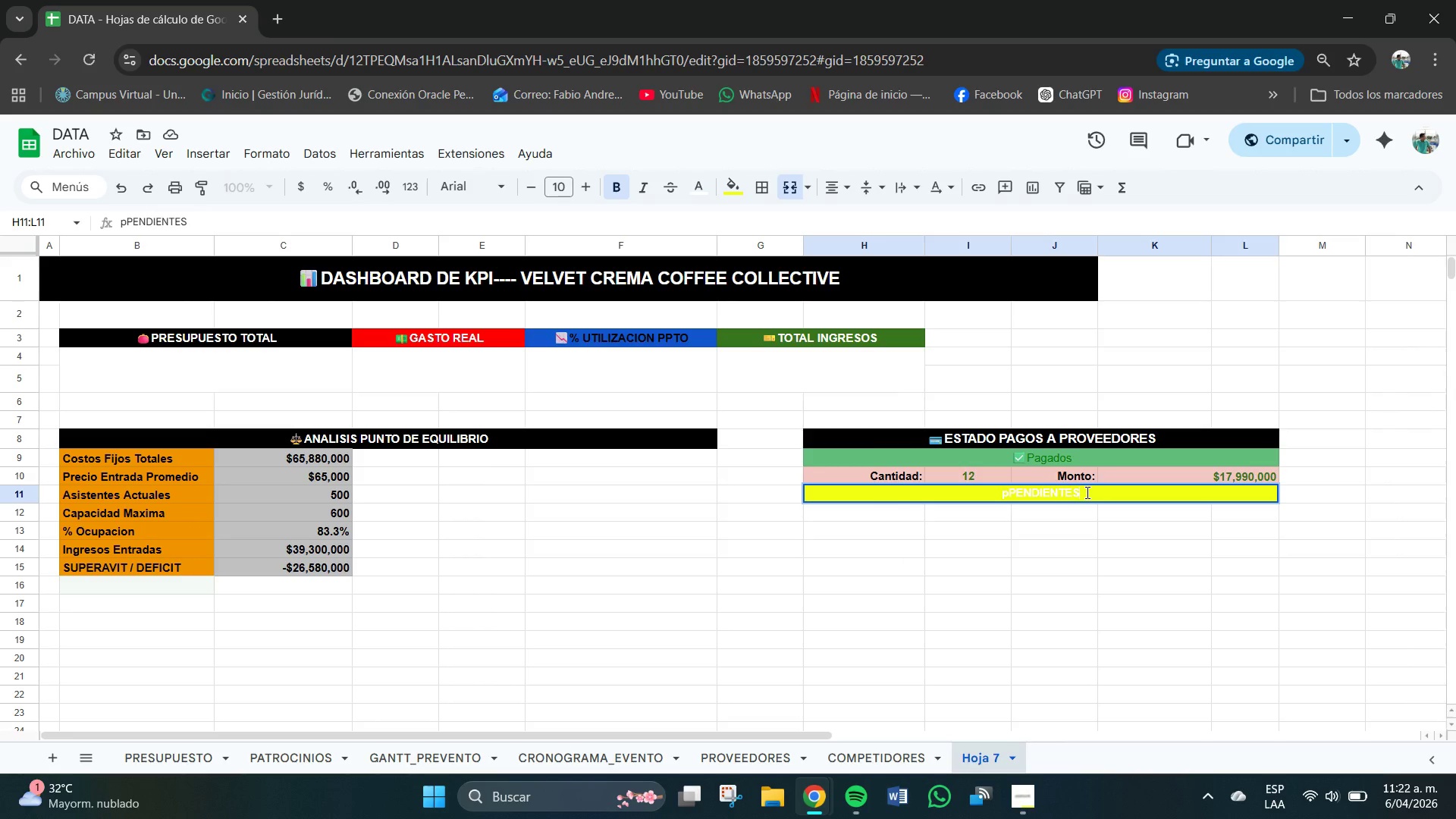 
left_click([1087, 493])
 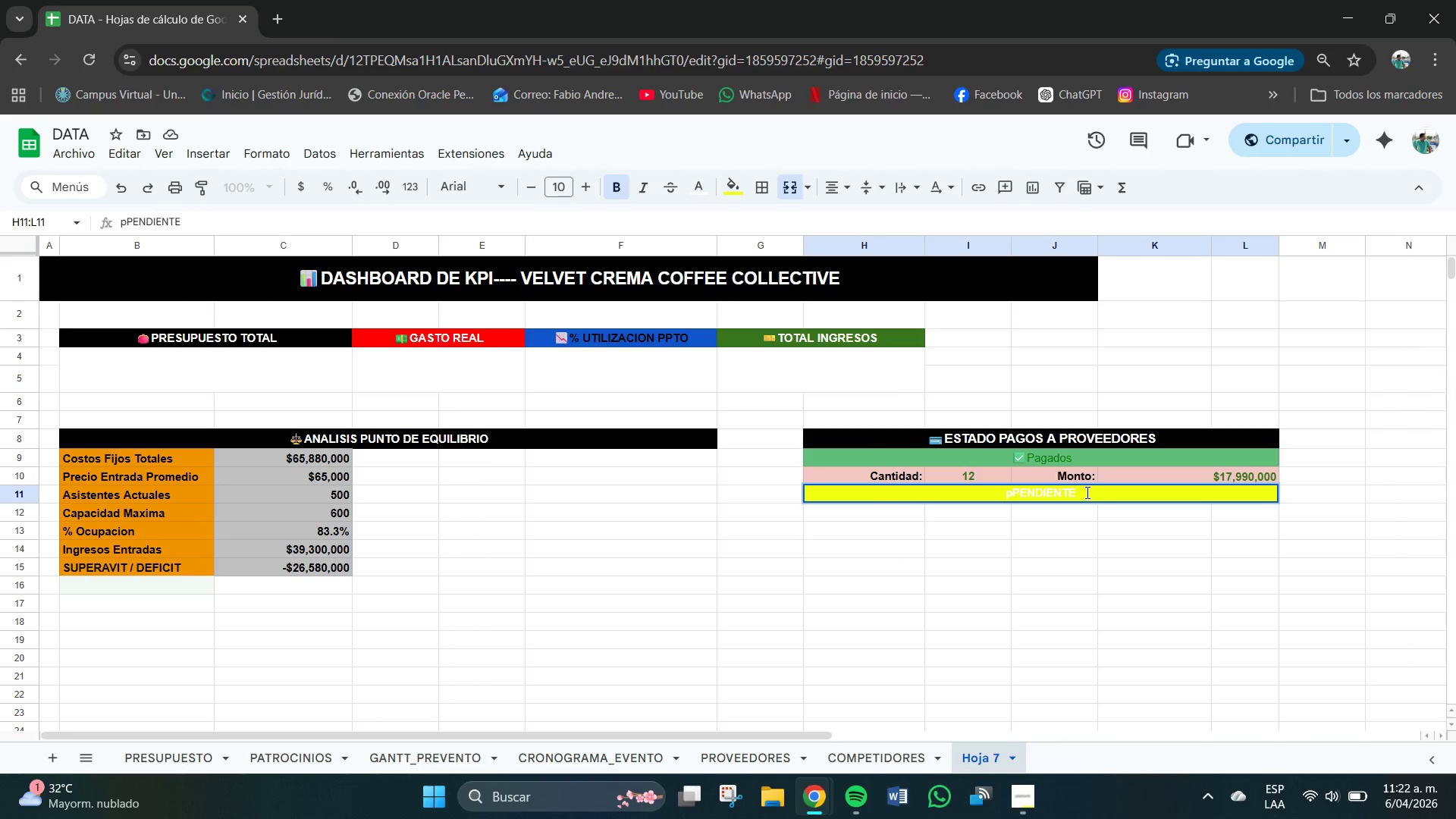 
key(Backspace)
 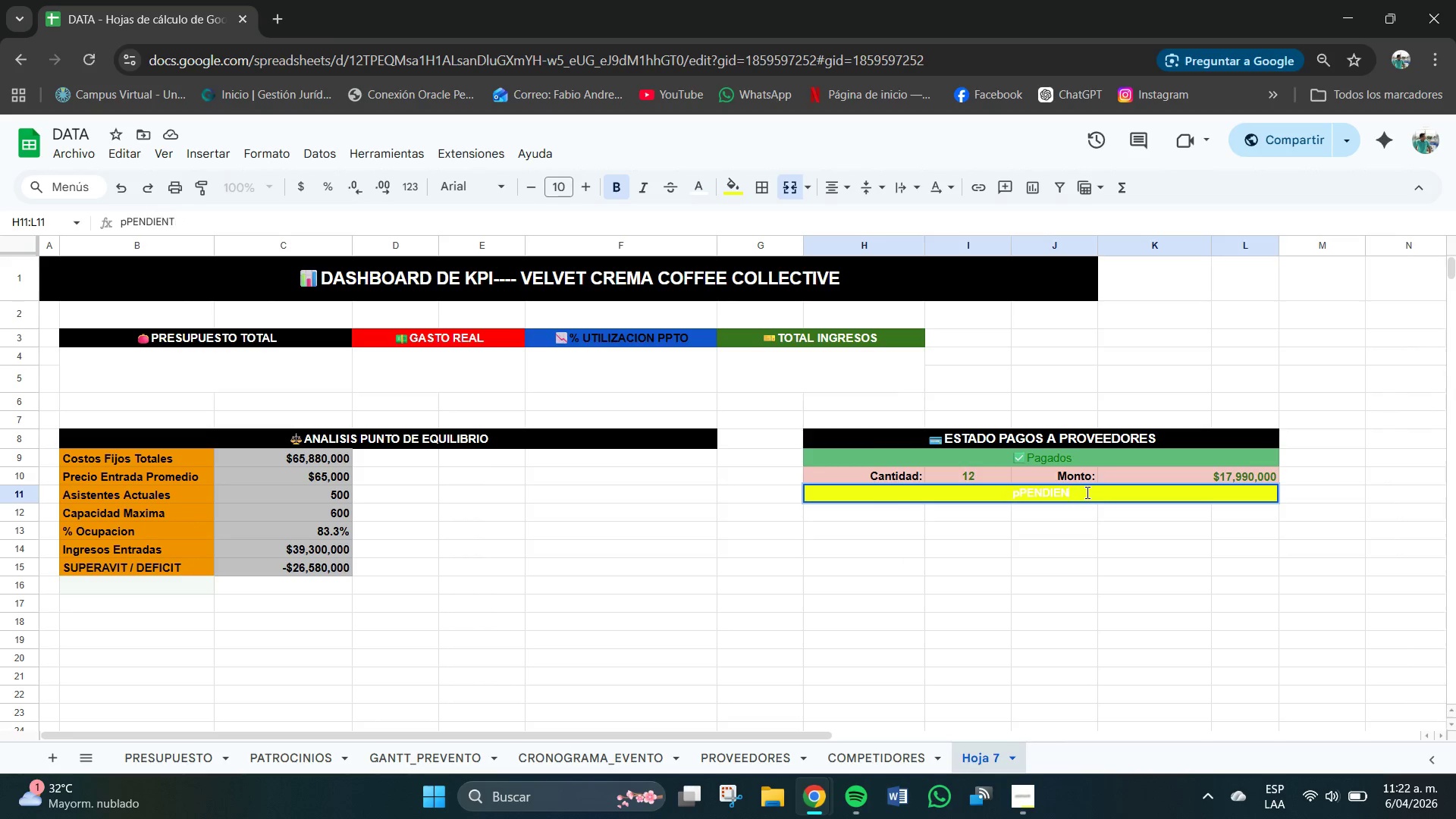 
key(Backspace)
 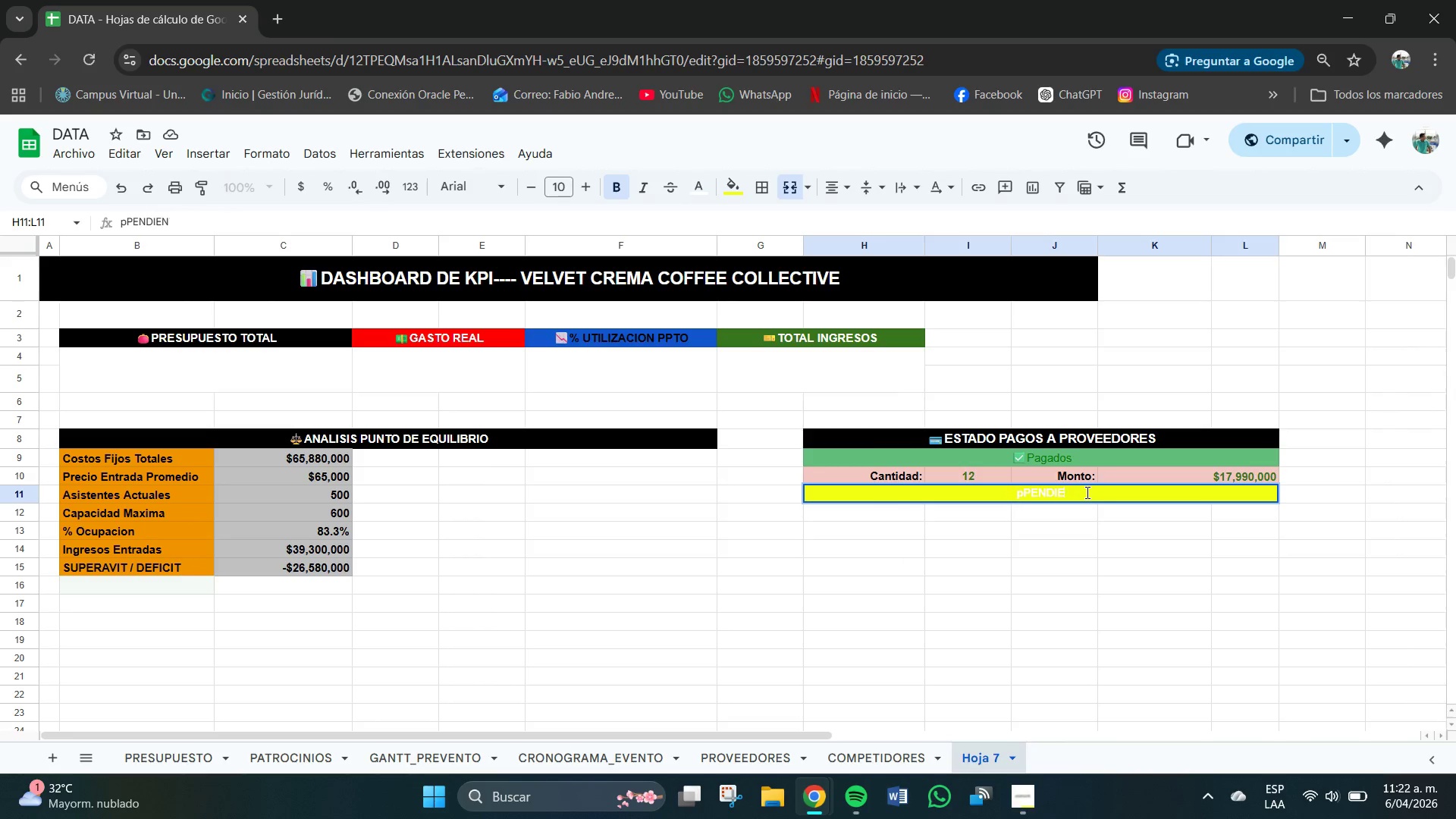 
key(Backspace)
 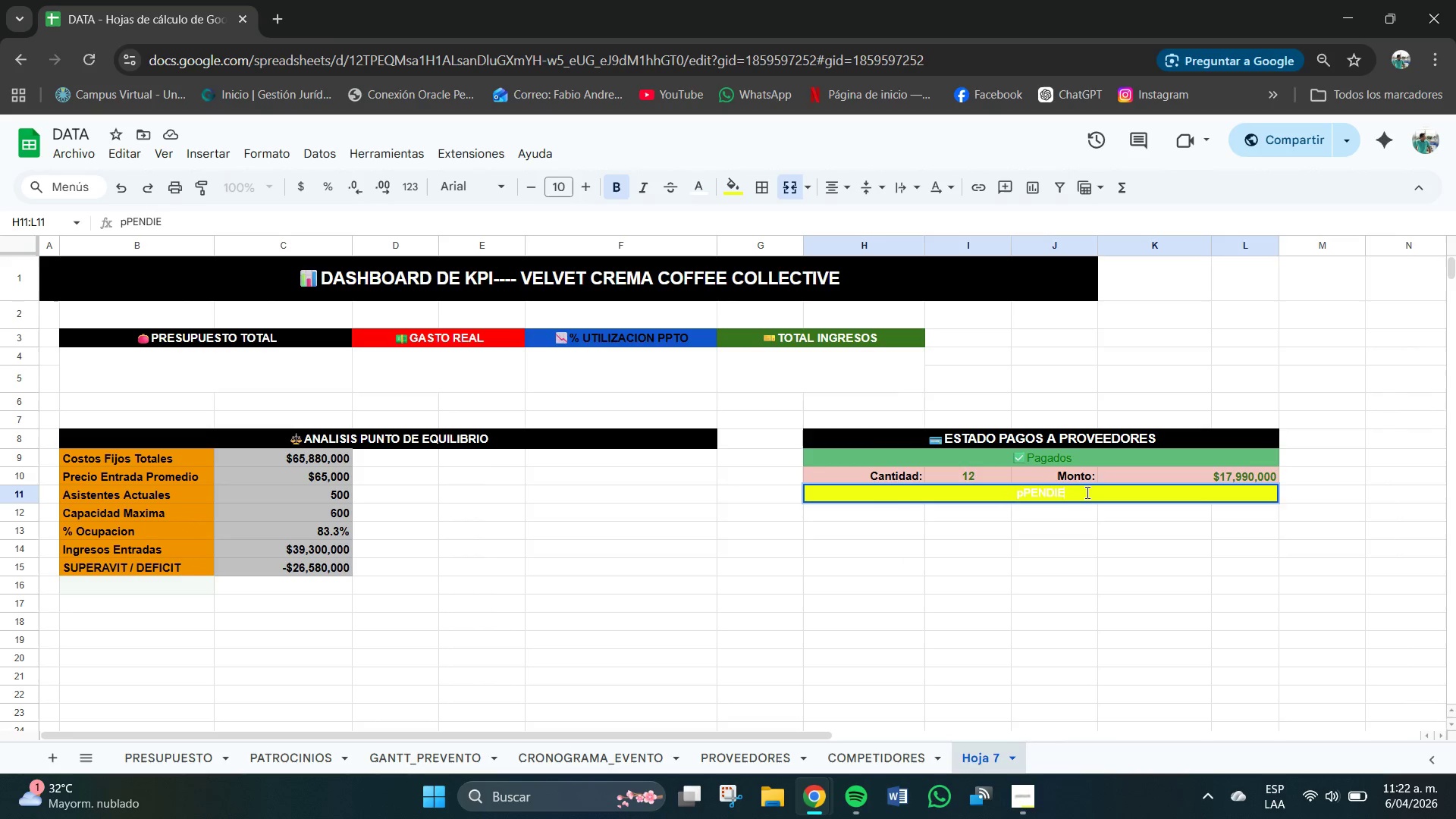 
key(Backspace)
 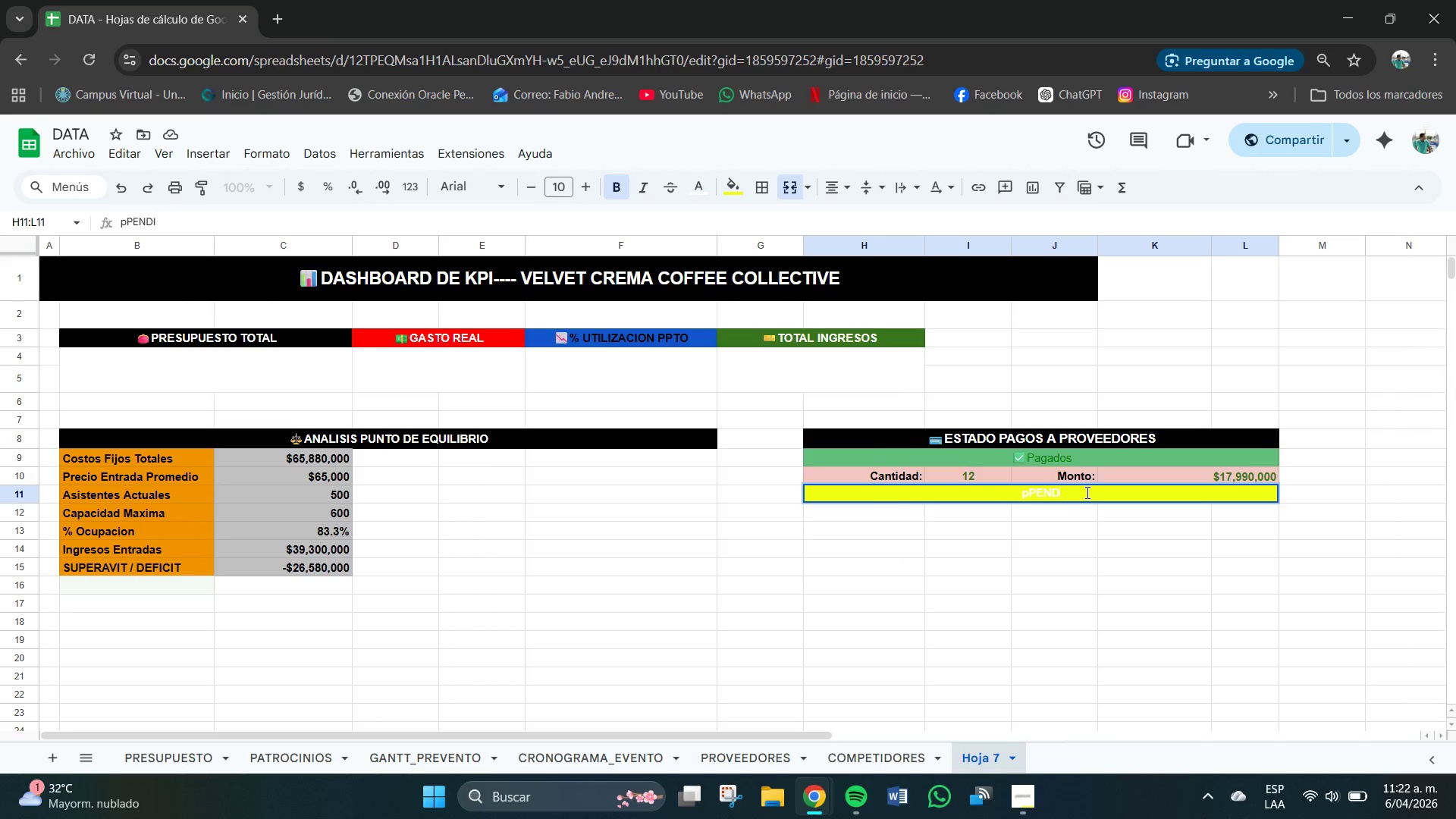 
key(Backspace)
 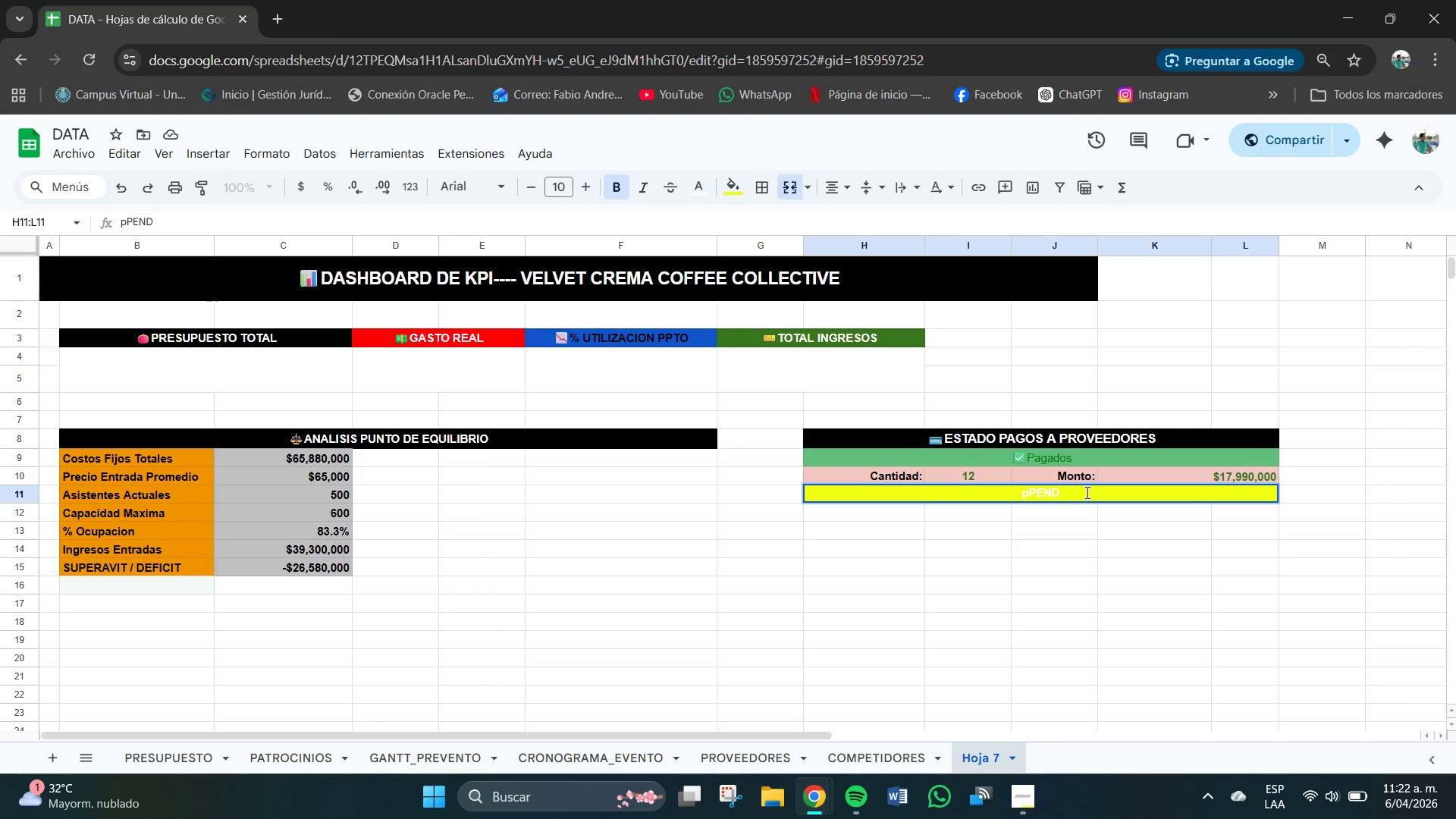 
key(Backspace)
 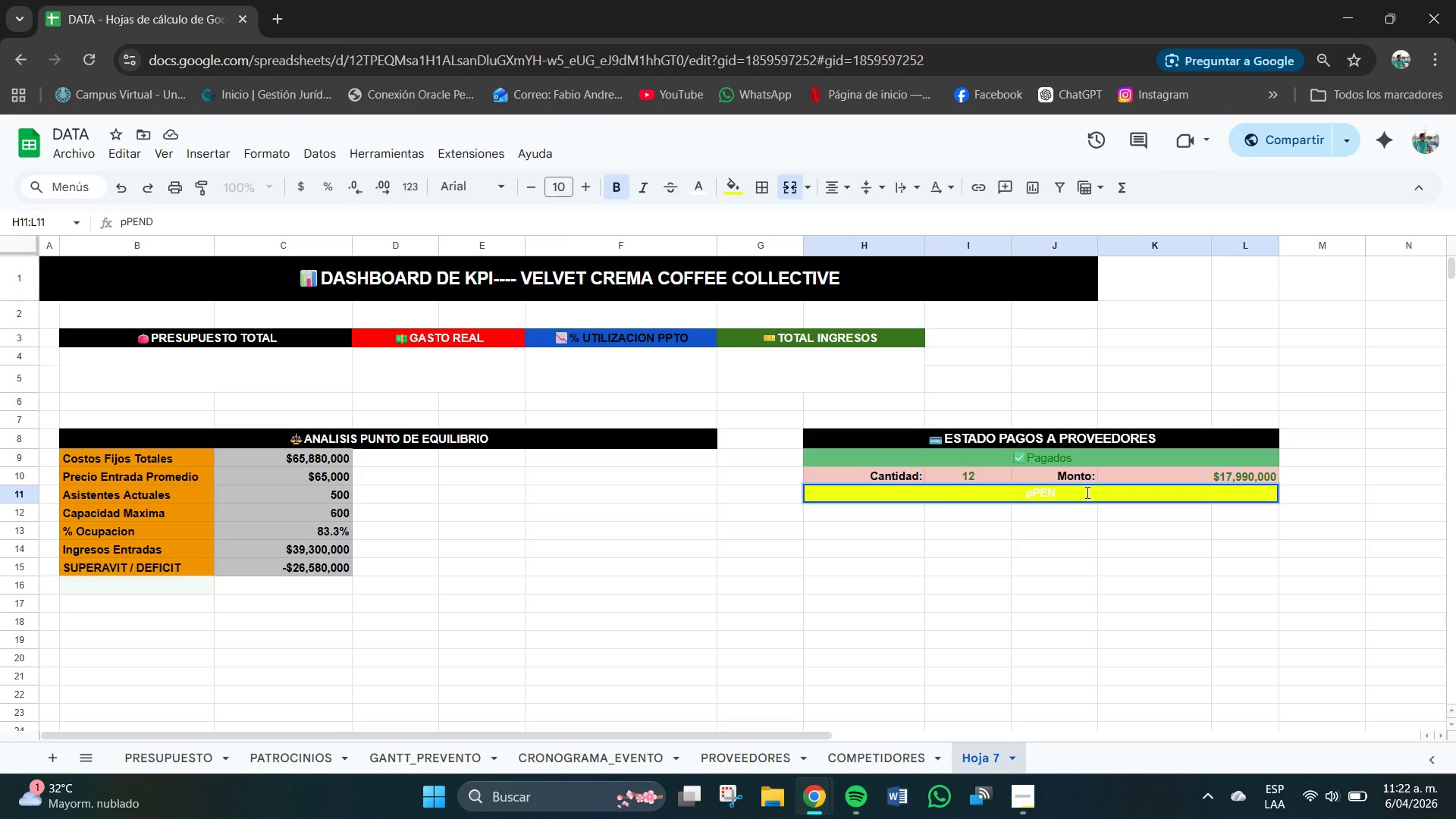 
key(Backspace)
 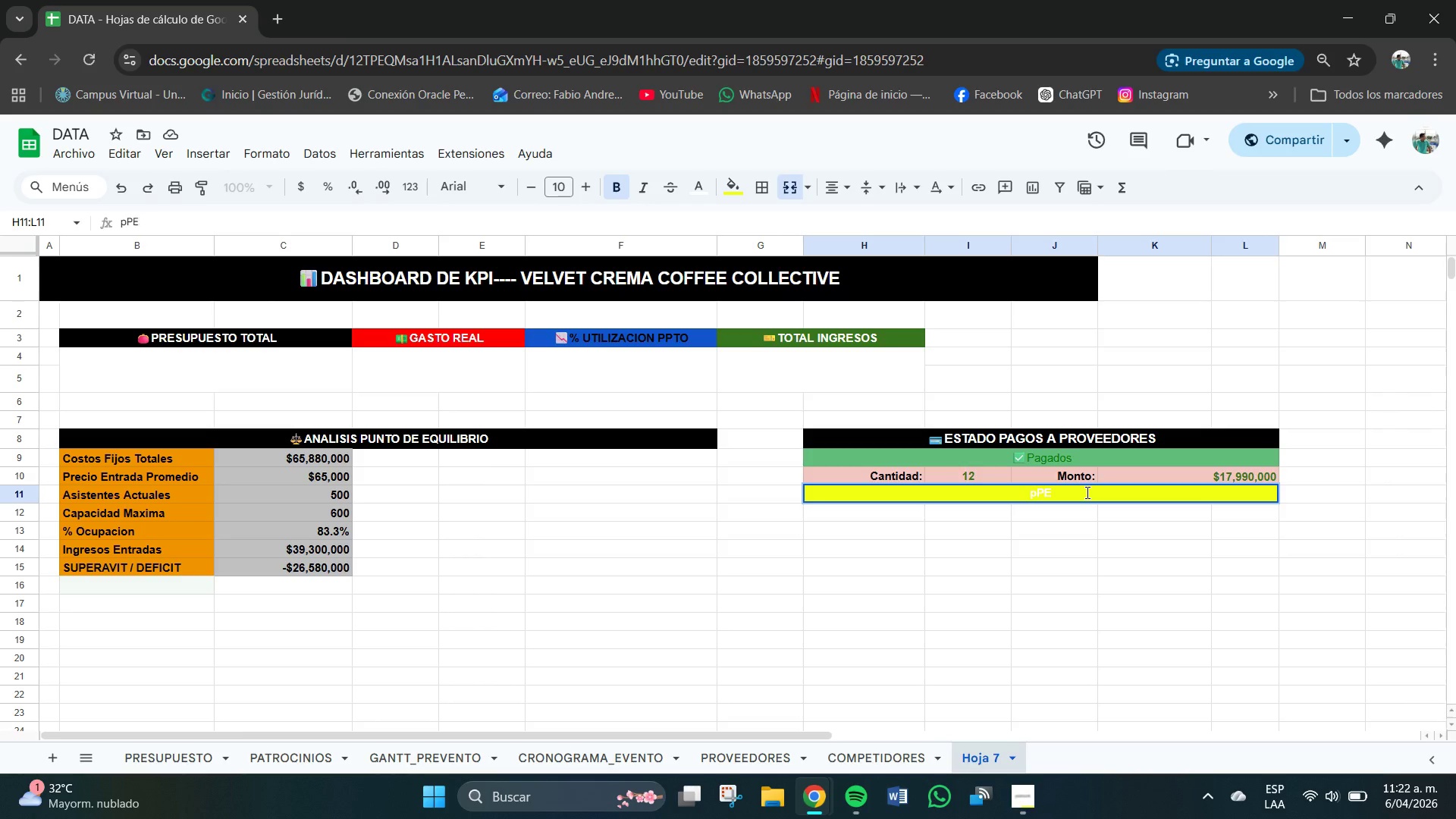 
key(Backspace)
 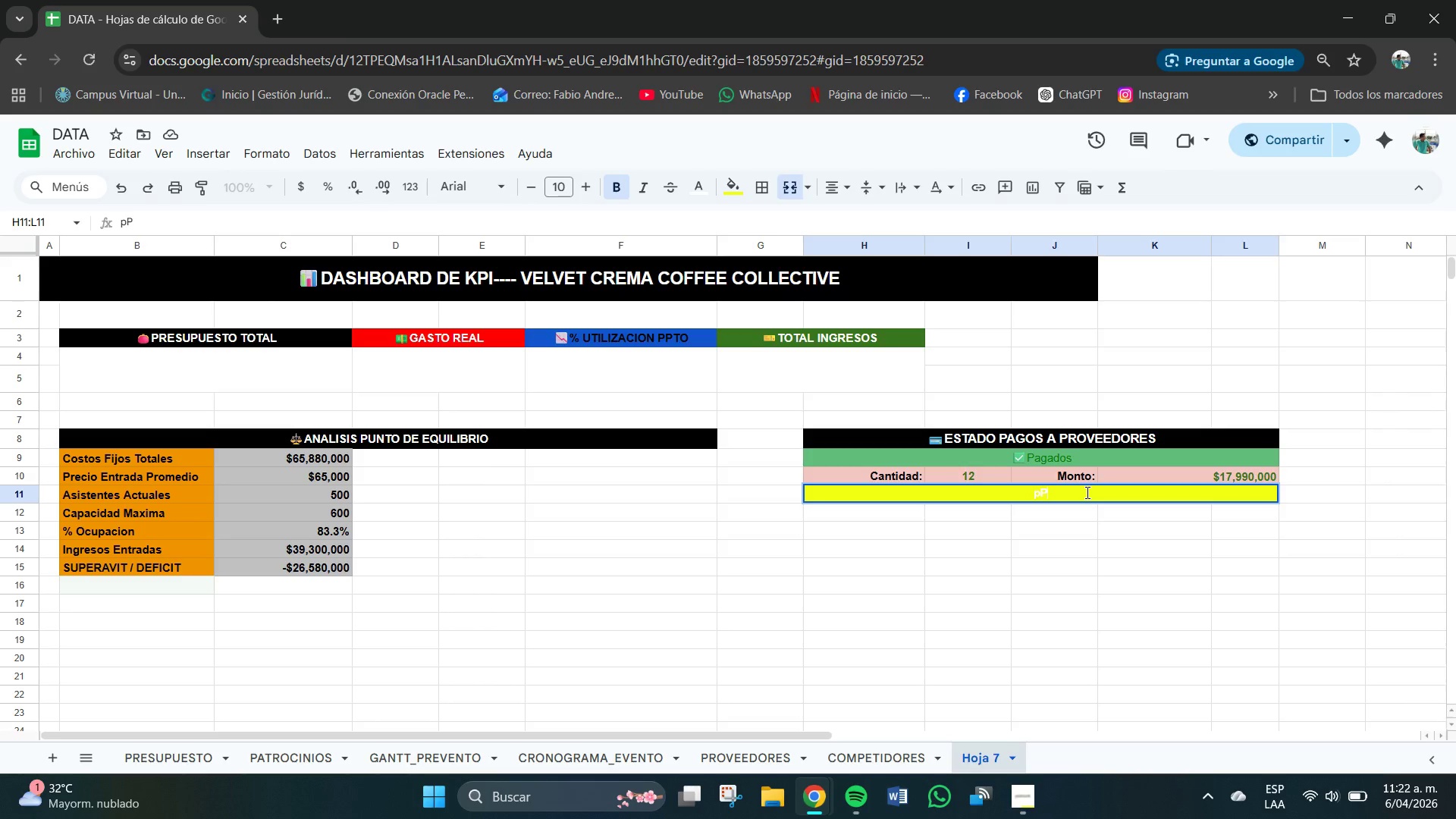 
key(Backspace)
 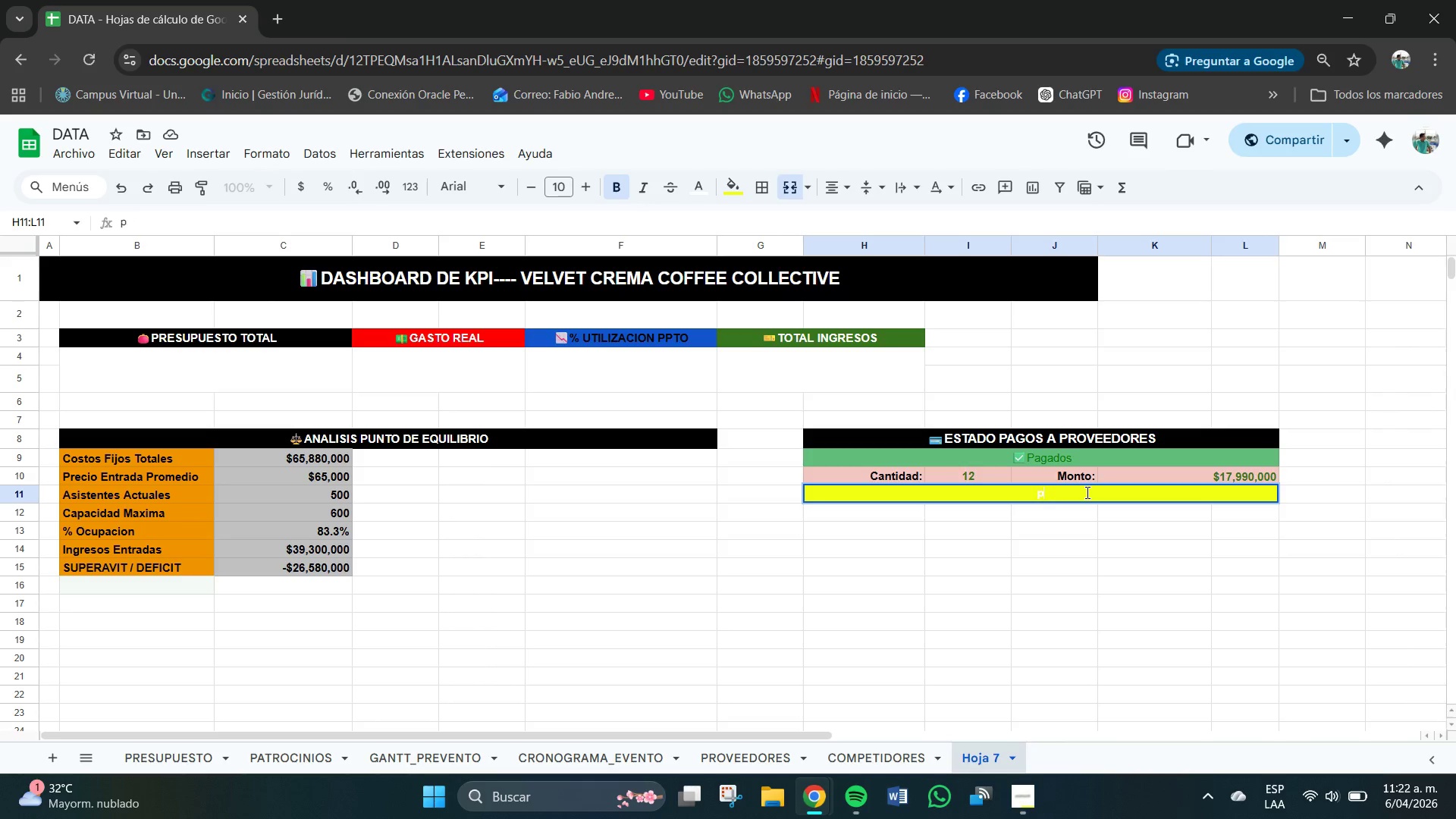 
key(Backspace)
 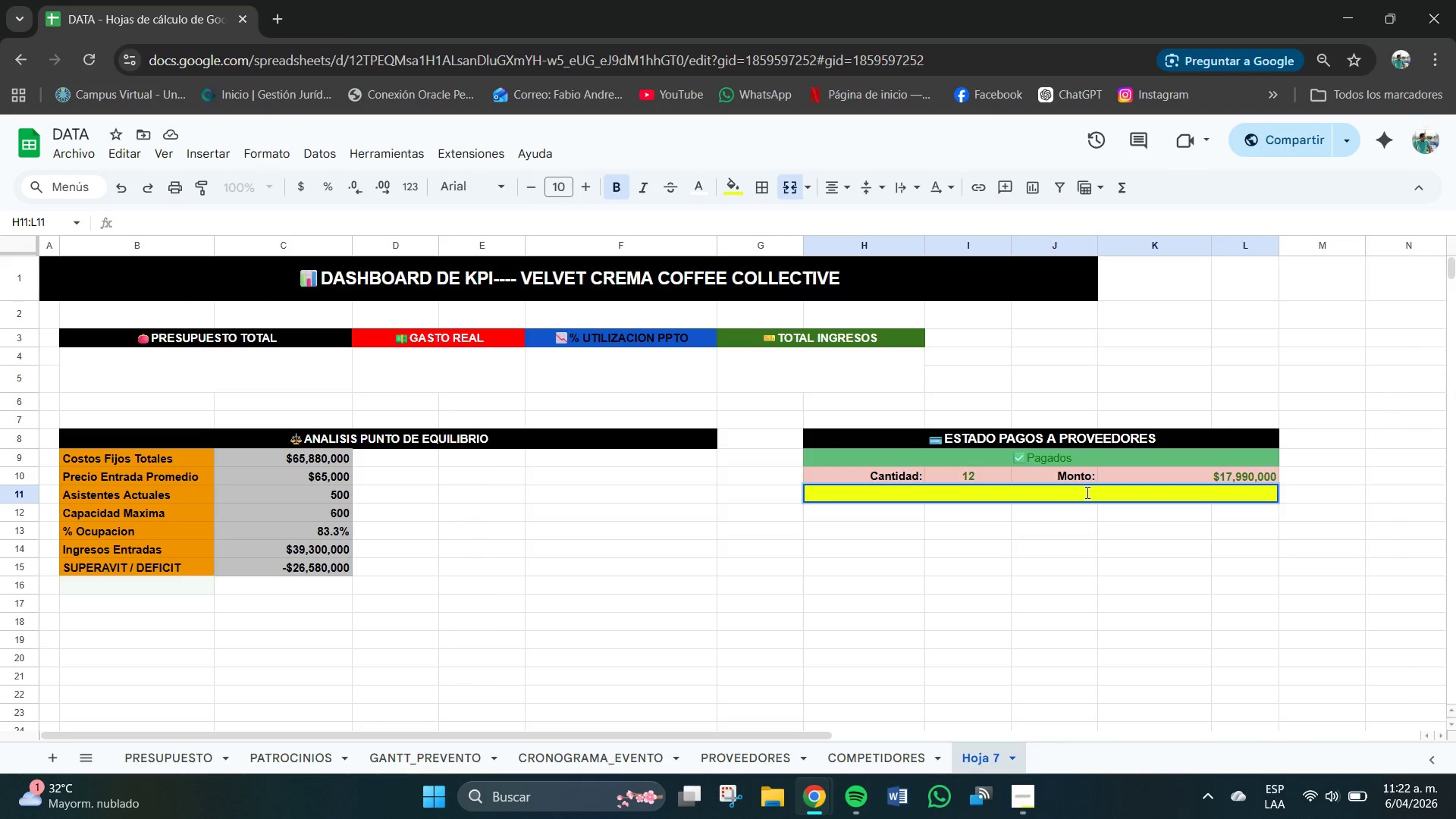 
key(Backspace)
 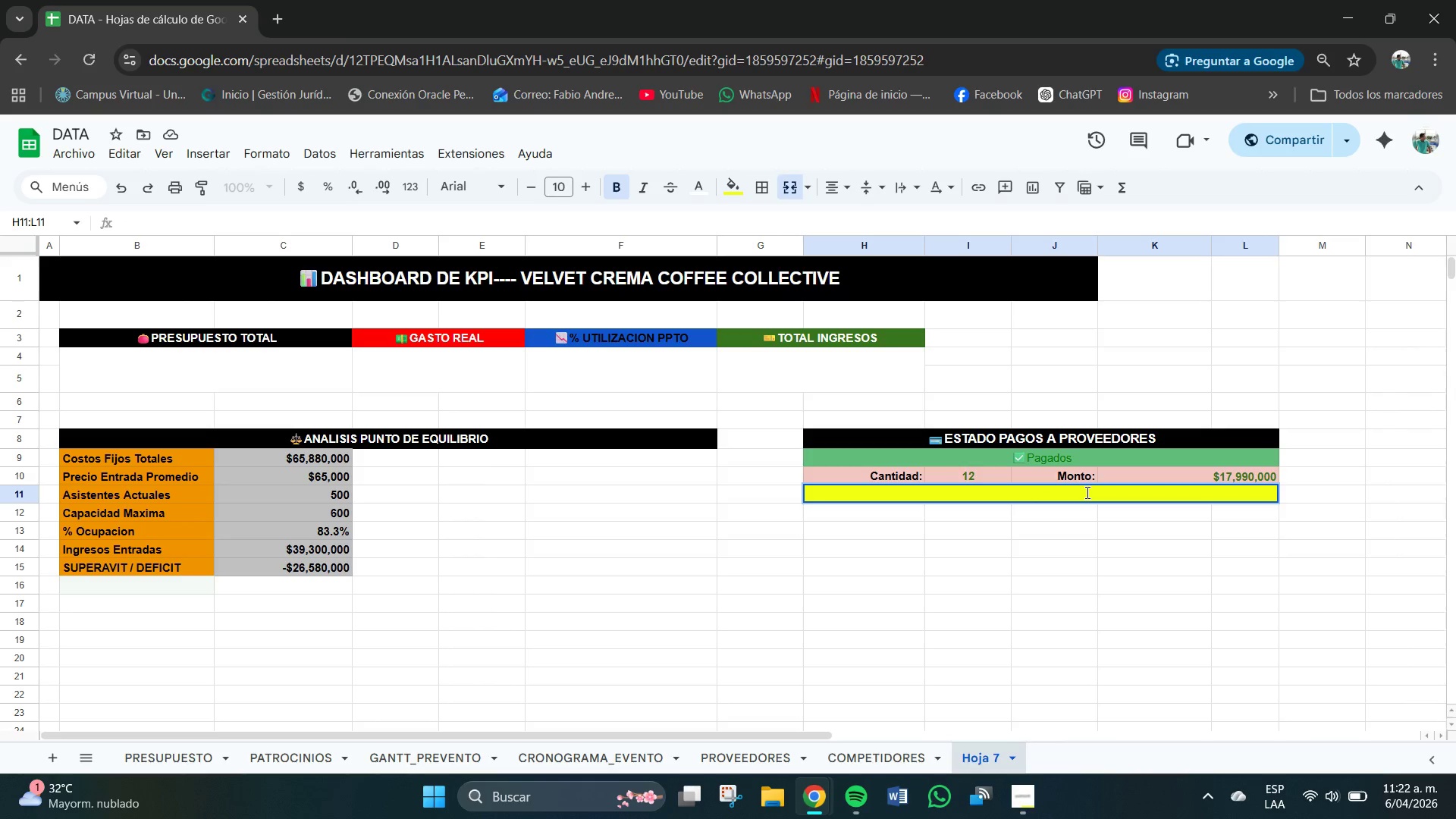 
type(PENDINTES)
key(Backspace)
key(Backspace)
key(Backspace)
key(Backspace)
key(Backspace)
key(Backspace)
key(Backspace)
key(Backspace)
type(endientes)
 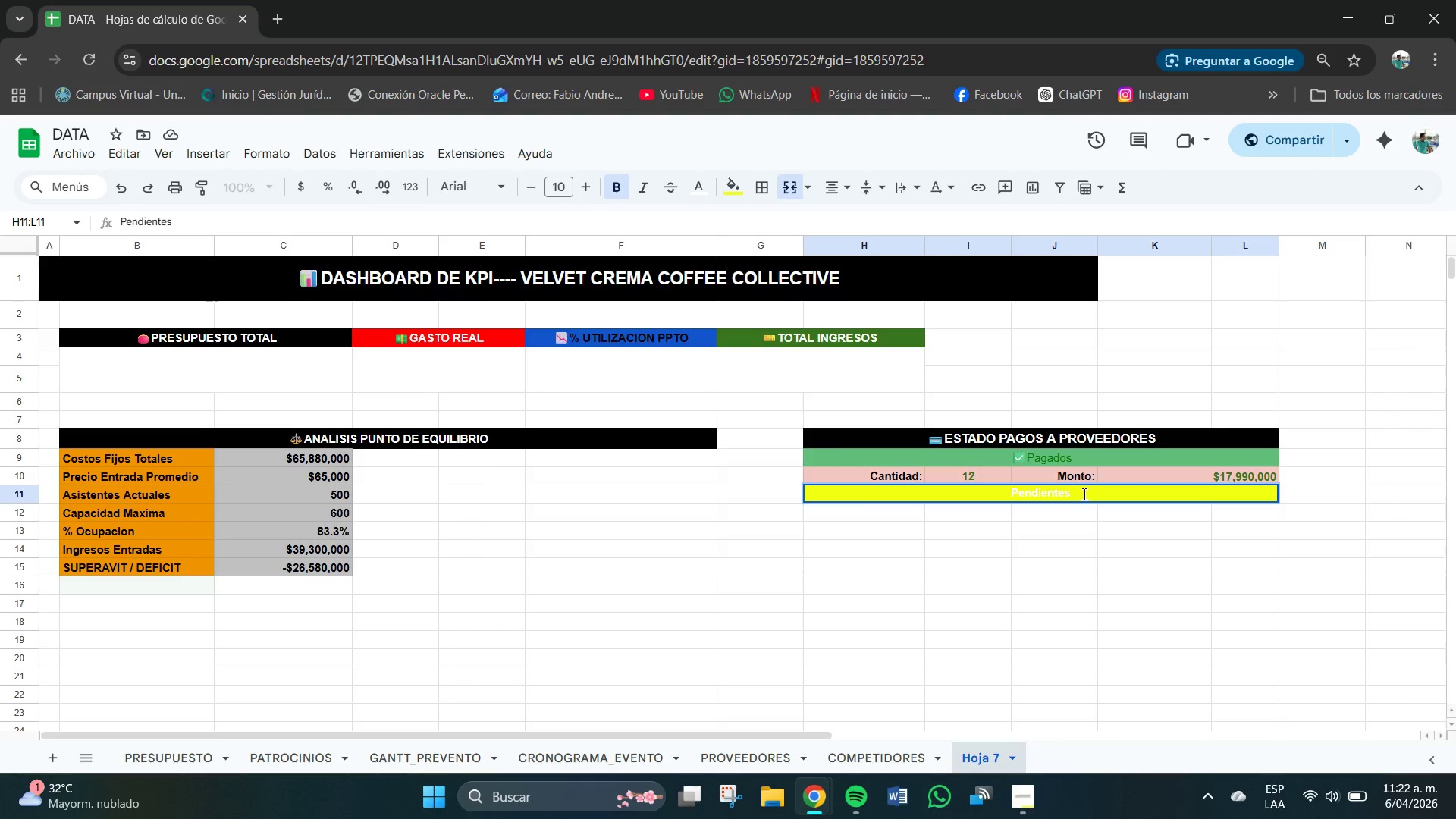 
left_click_drag(start_coordinate=[1090, 494], to_coordinate=[1008, 494])
 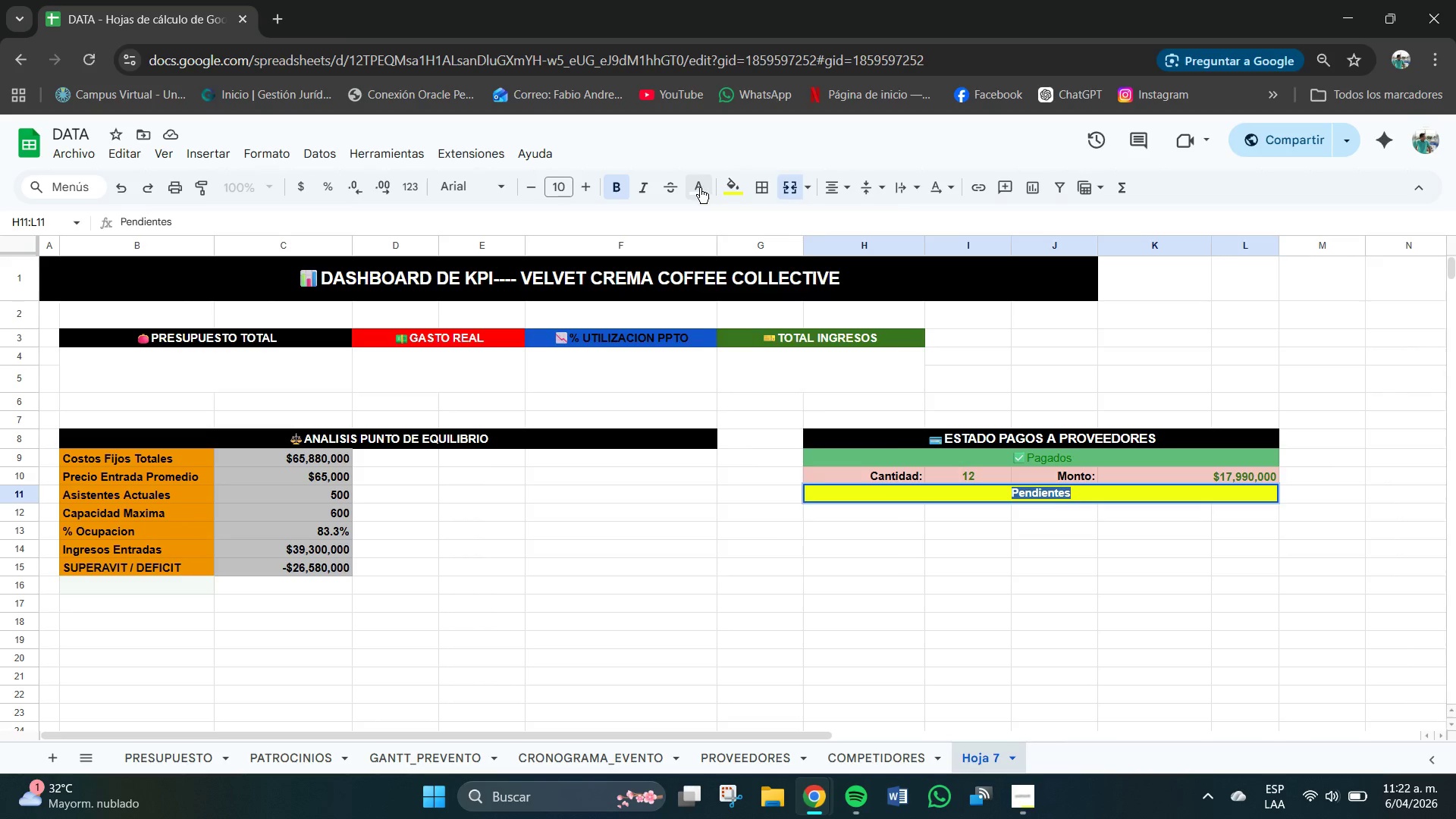 
left_click([698, 188])
 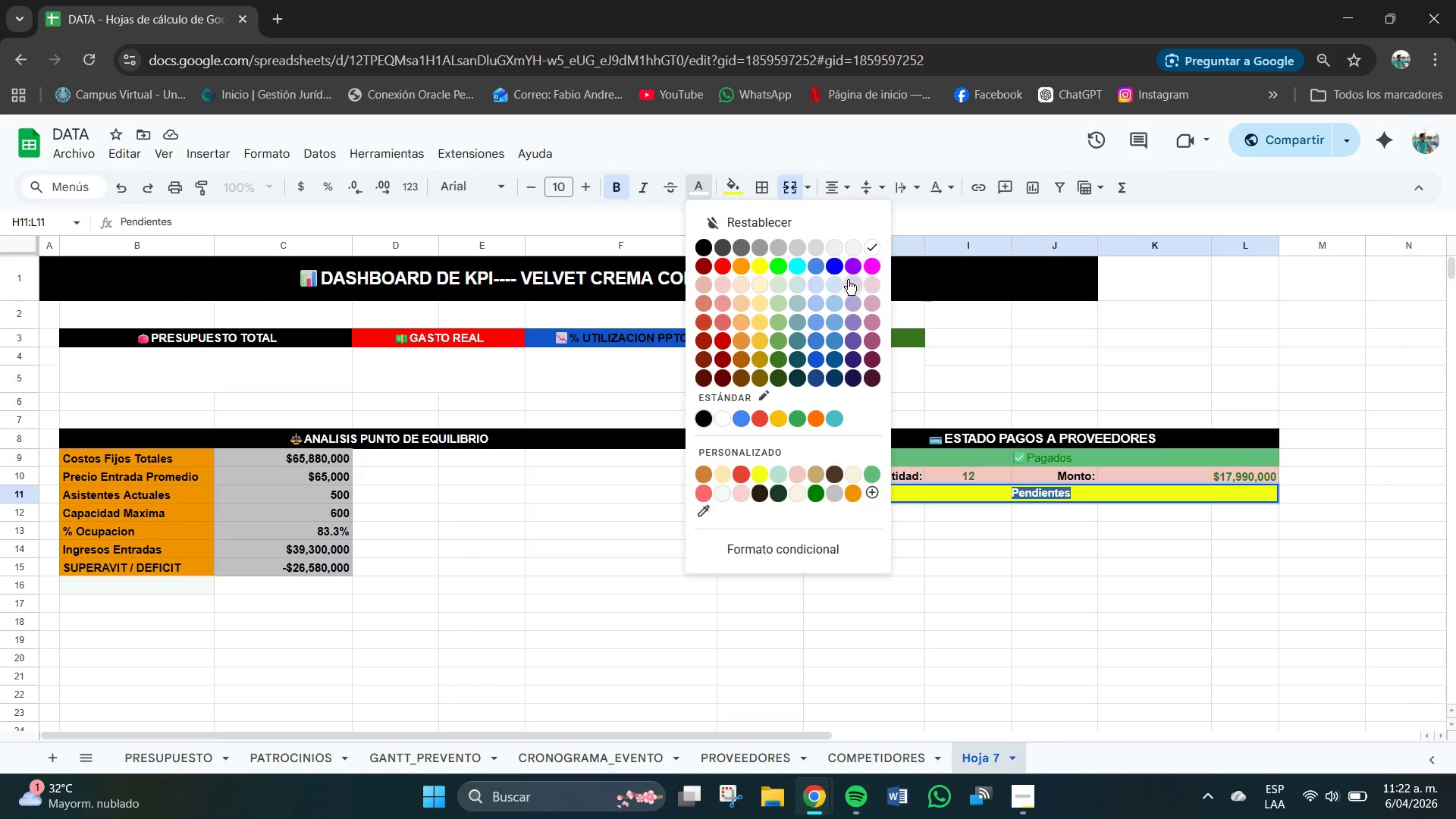 
mouse_move([856, 378])
 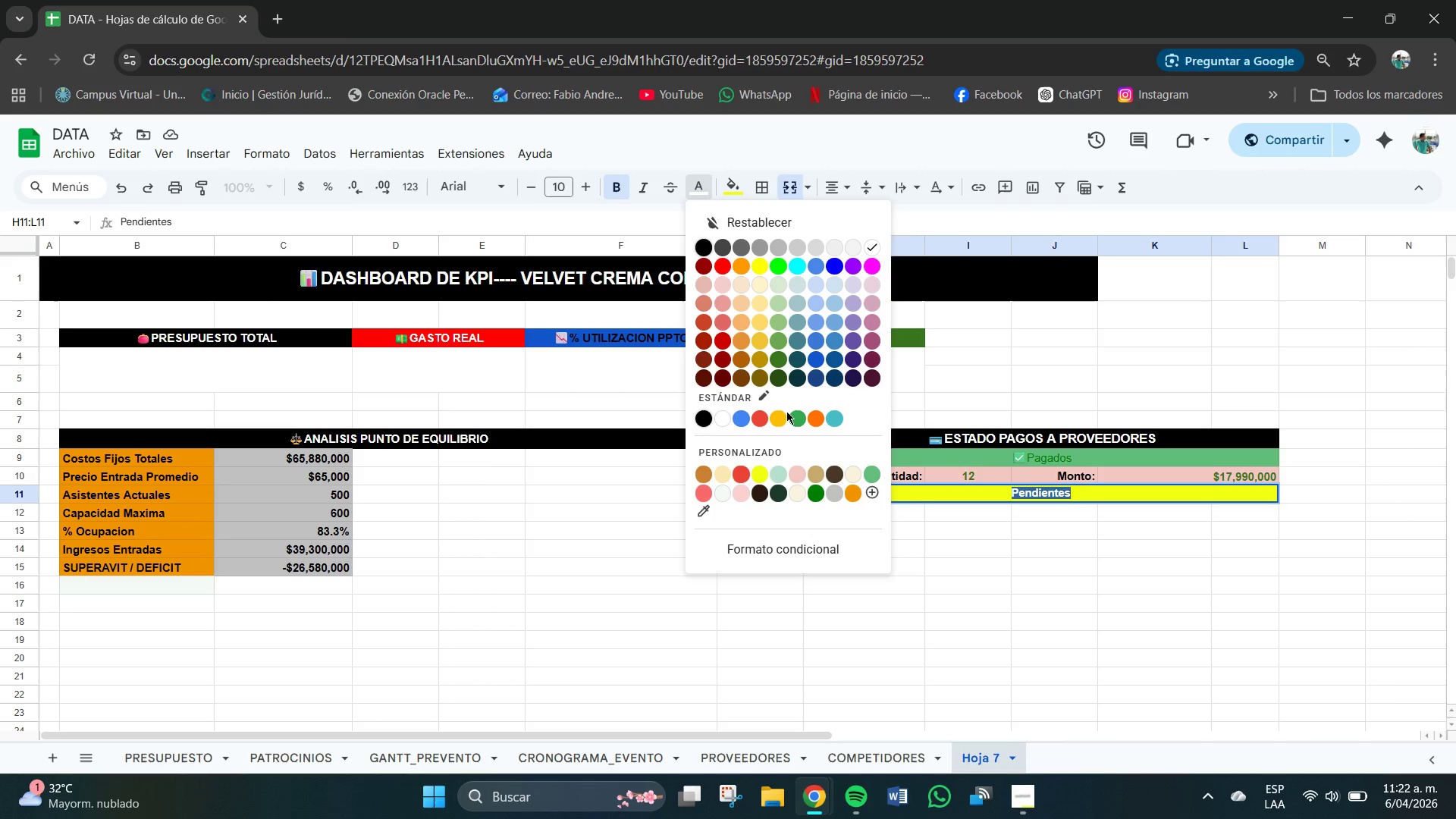 
wait(18.05)
 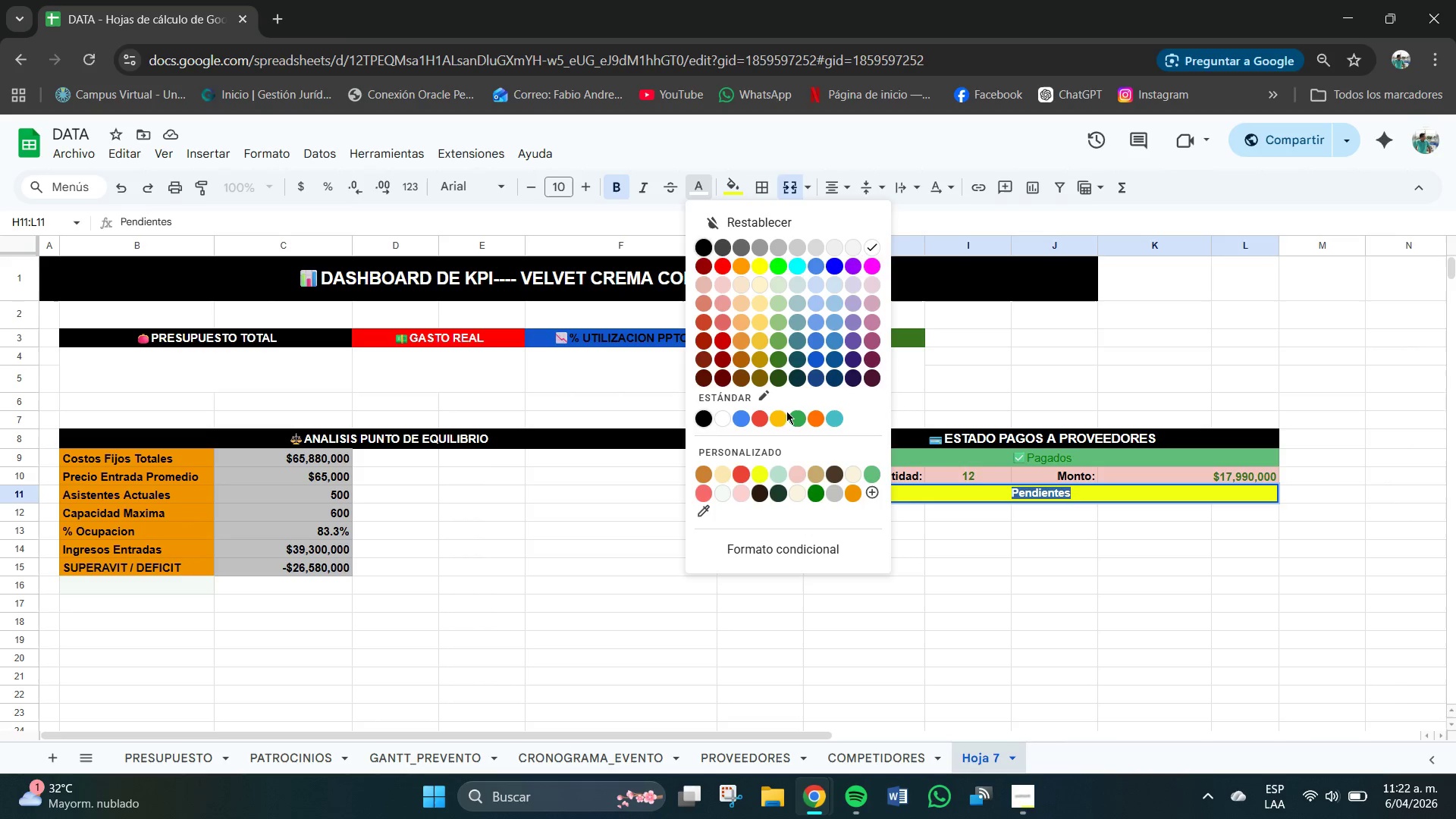 
left_click([1040, 519])
 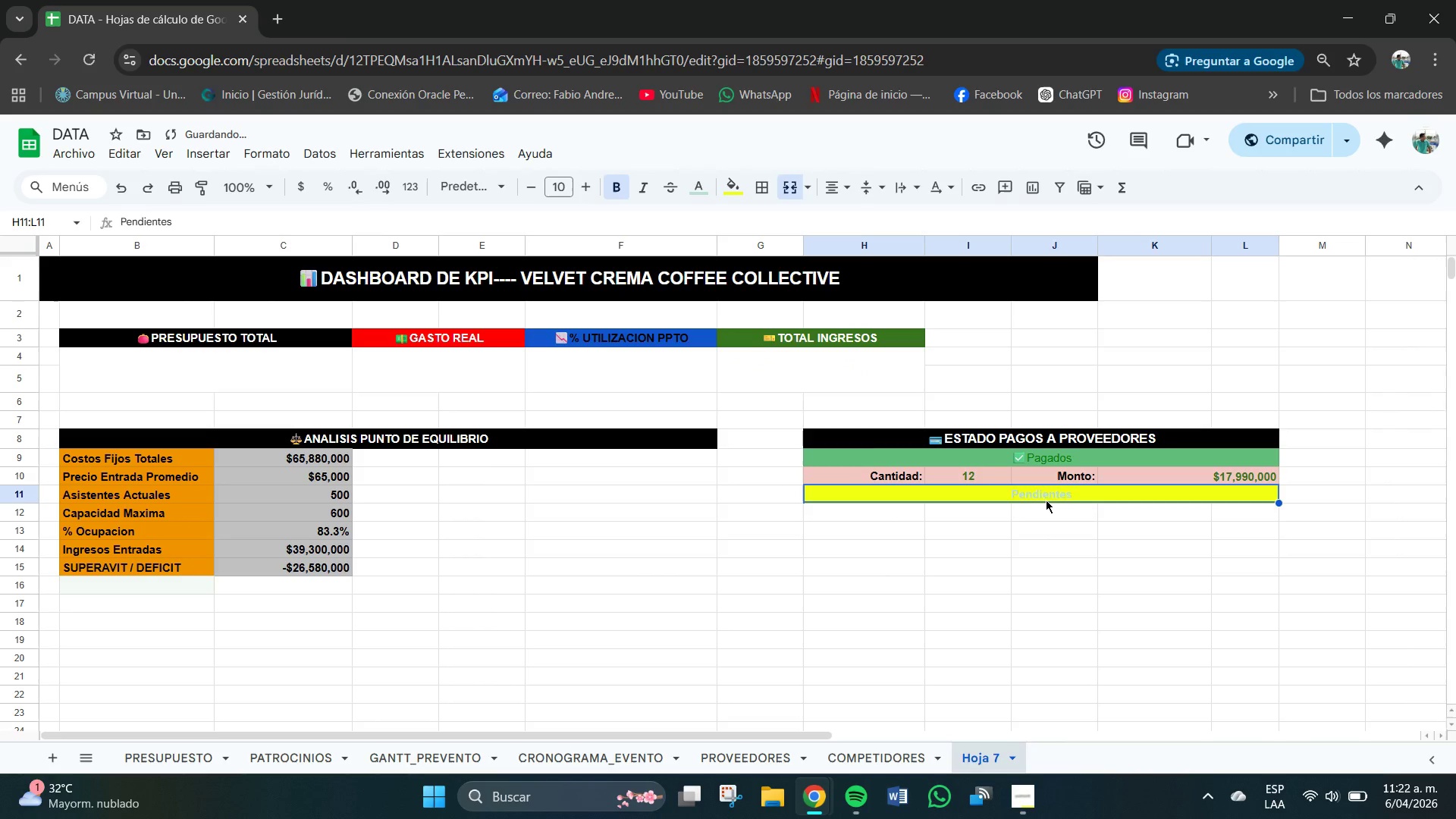 
left_click([1046, 500])
 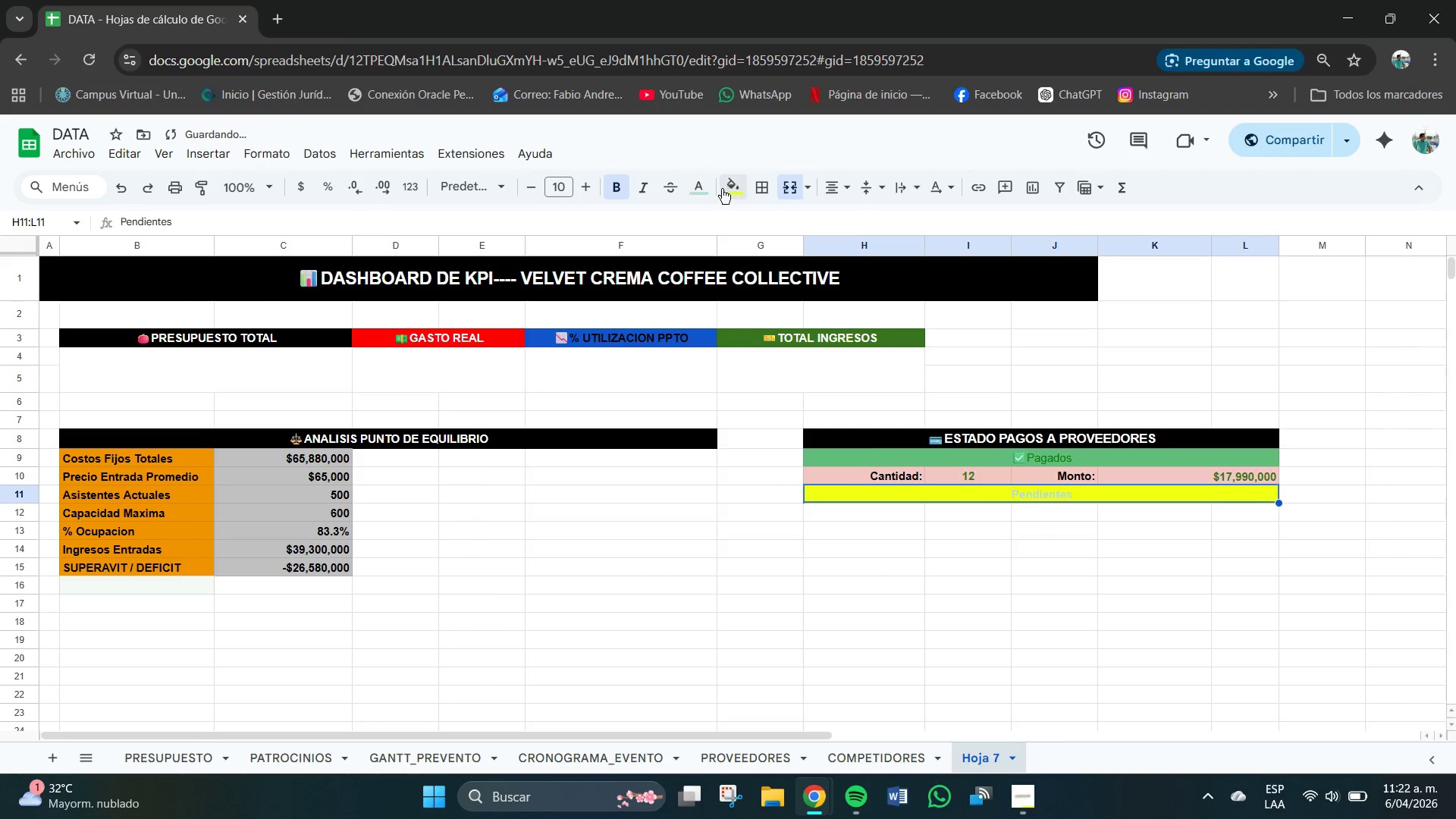 
left_click([699, 190])
 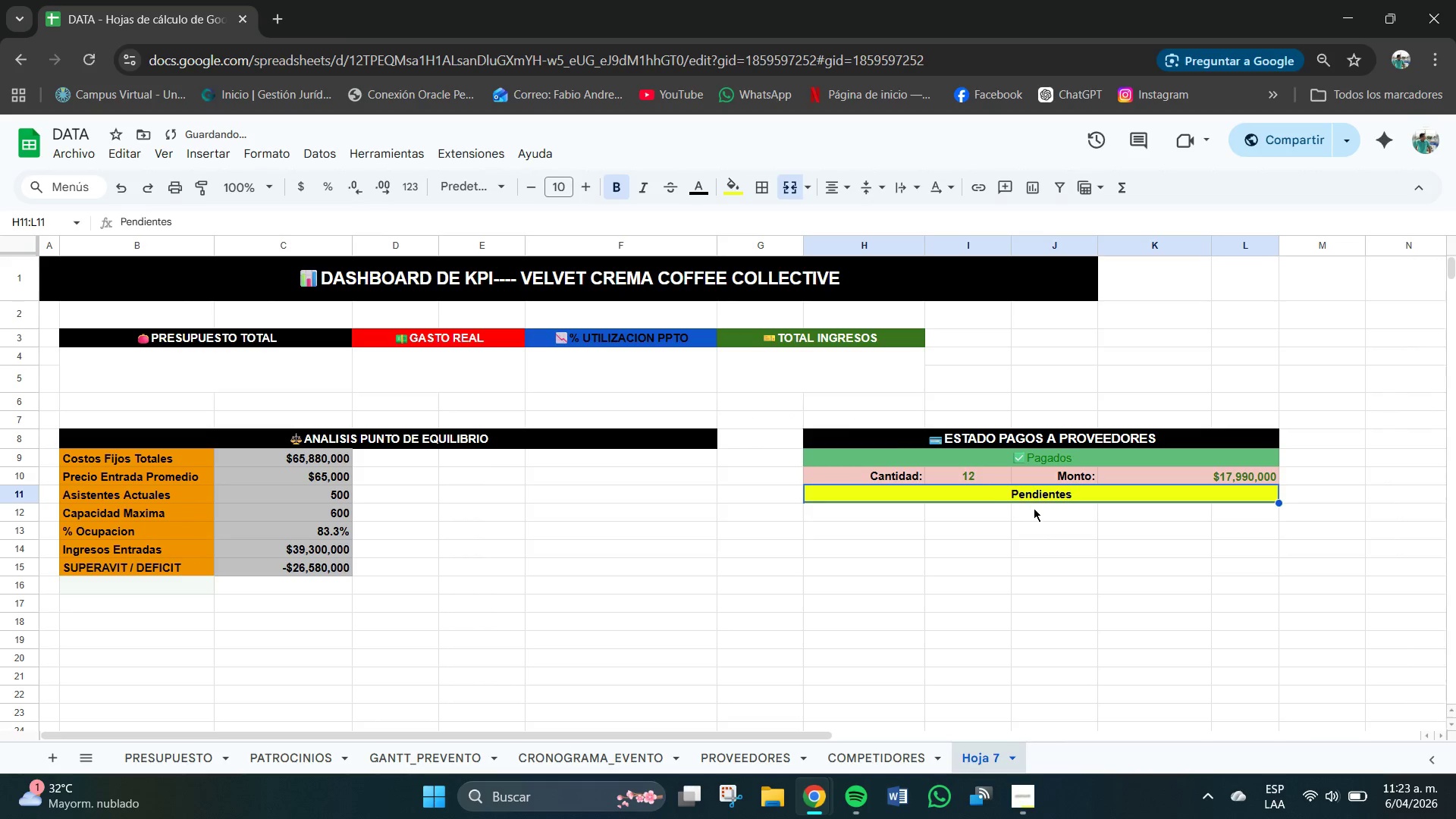 
left_click([1036, 511])
 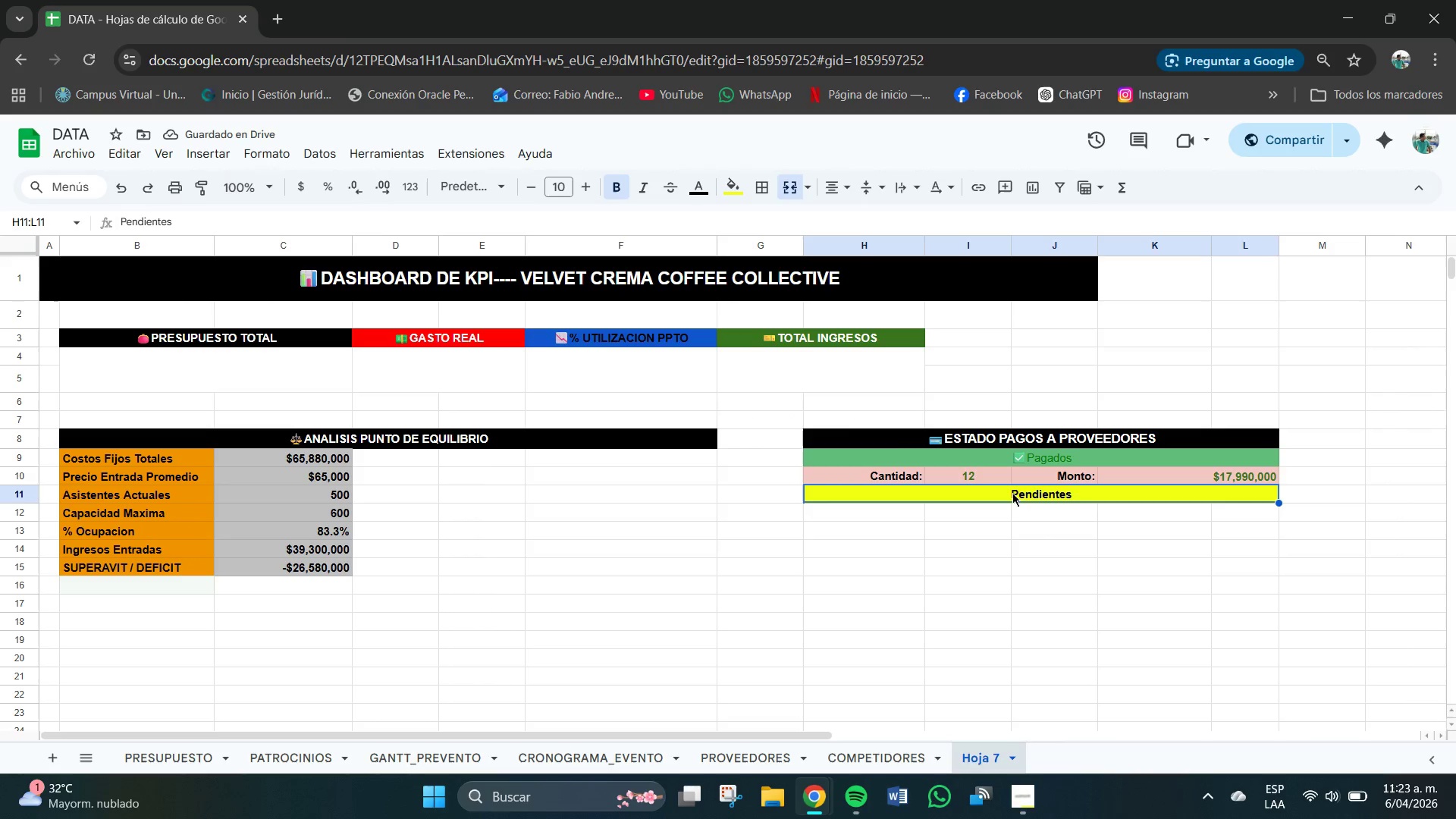 
double_click([1012, 493])
 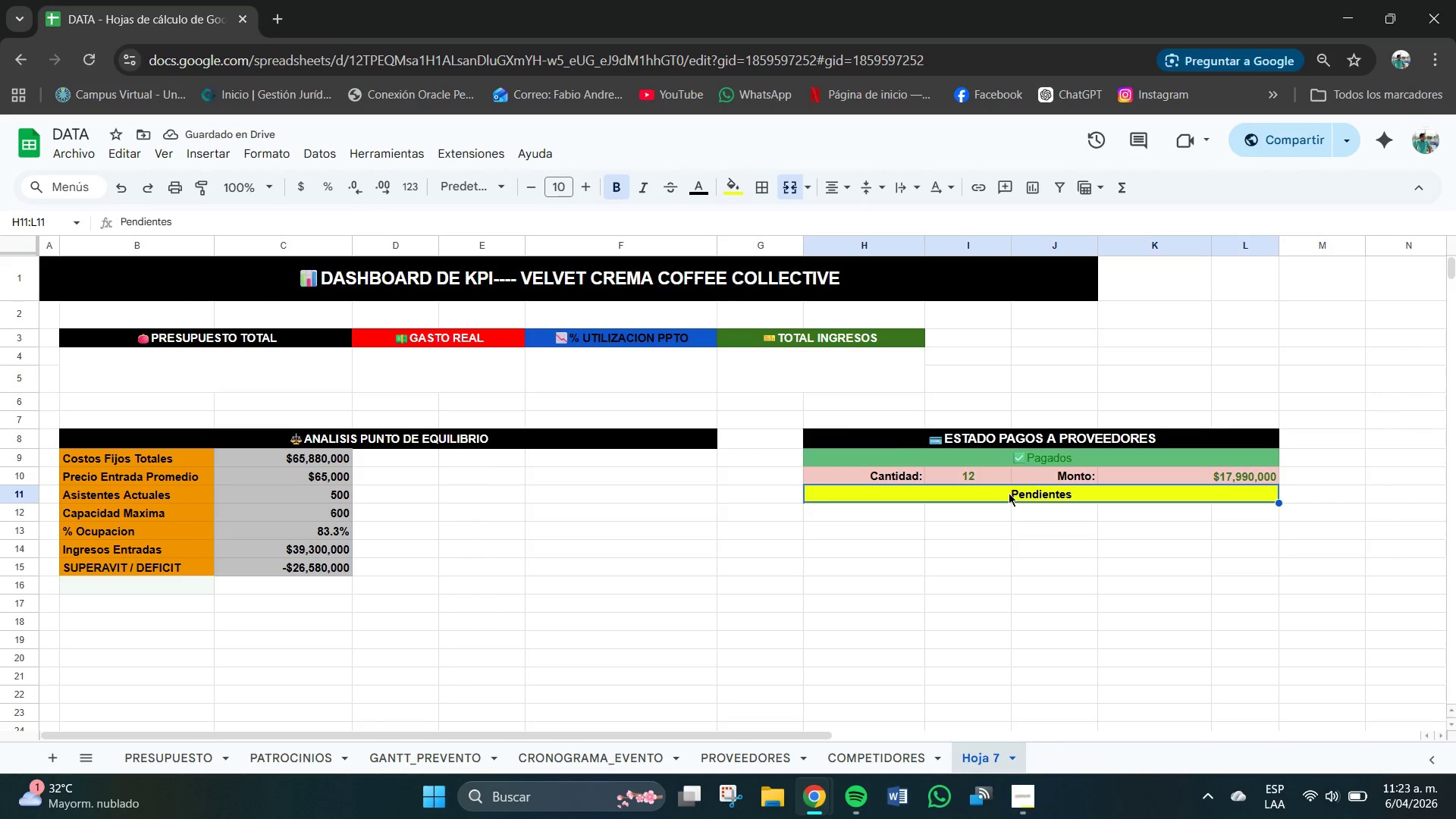 
triple_click([1009, 493])
 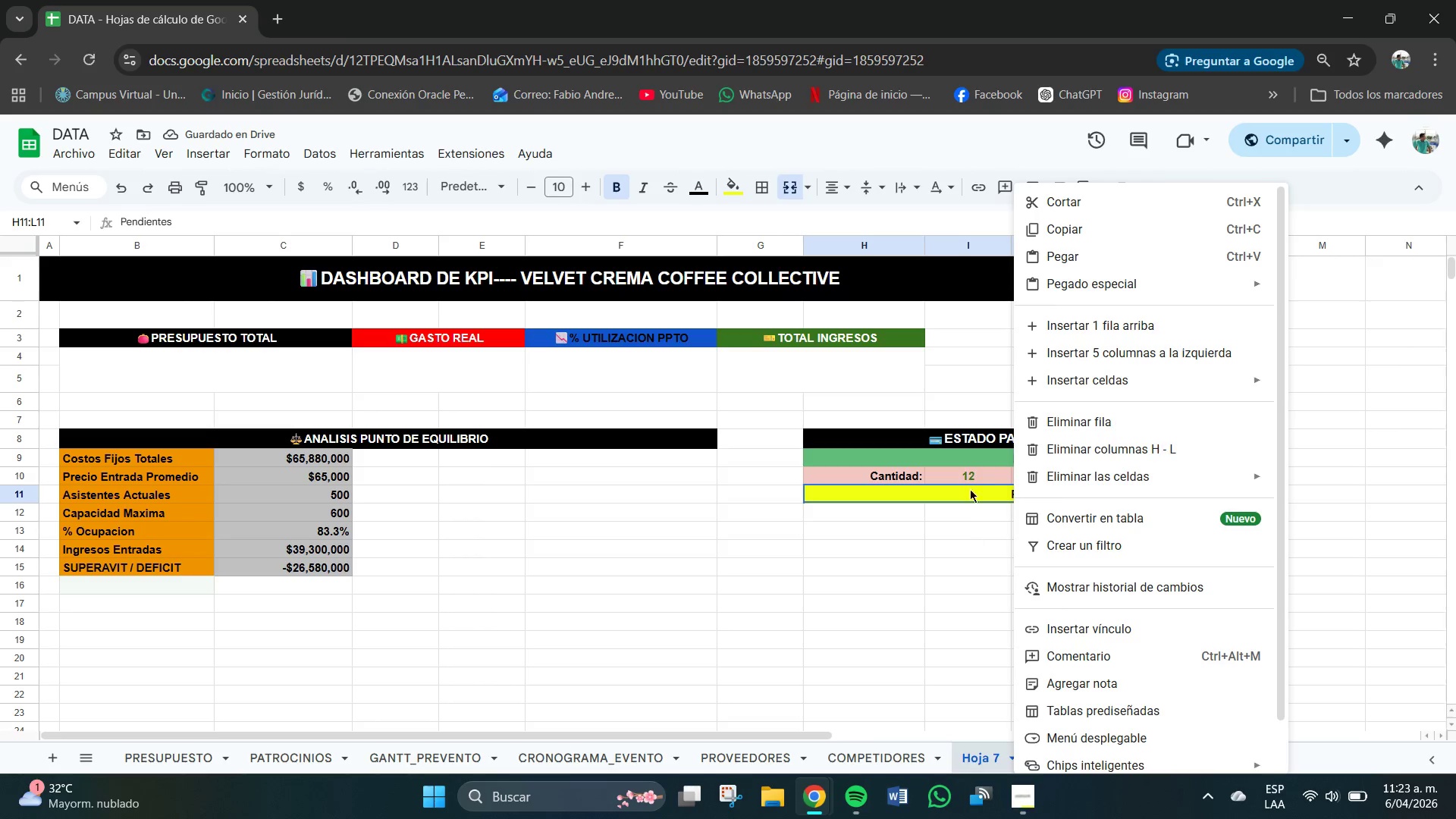 
left_click([1002, 495])
 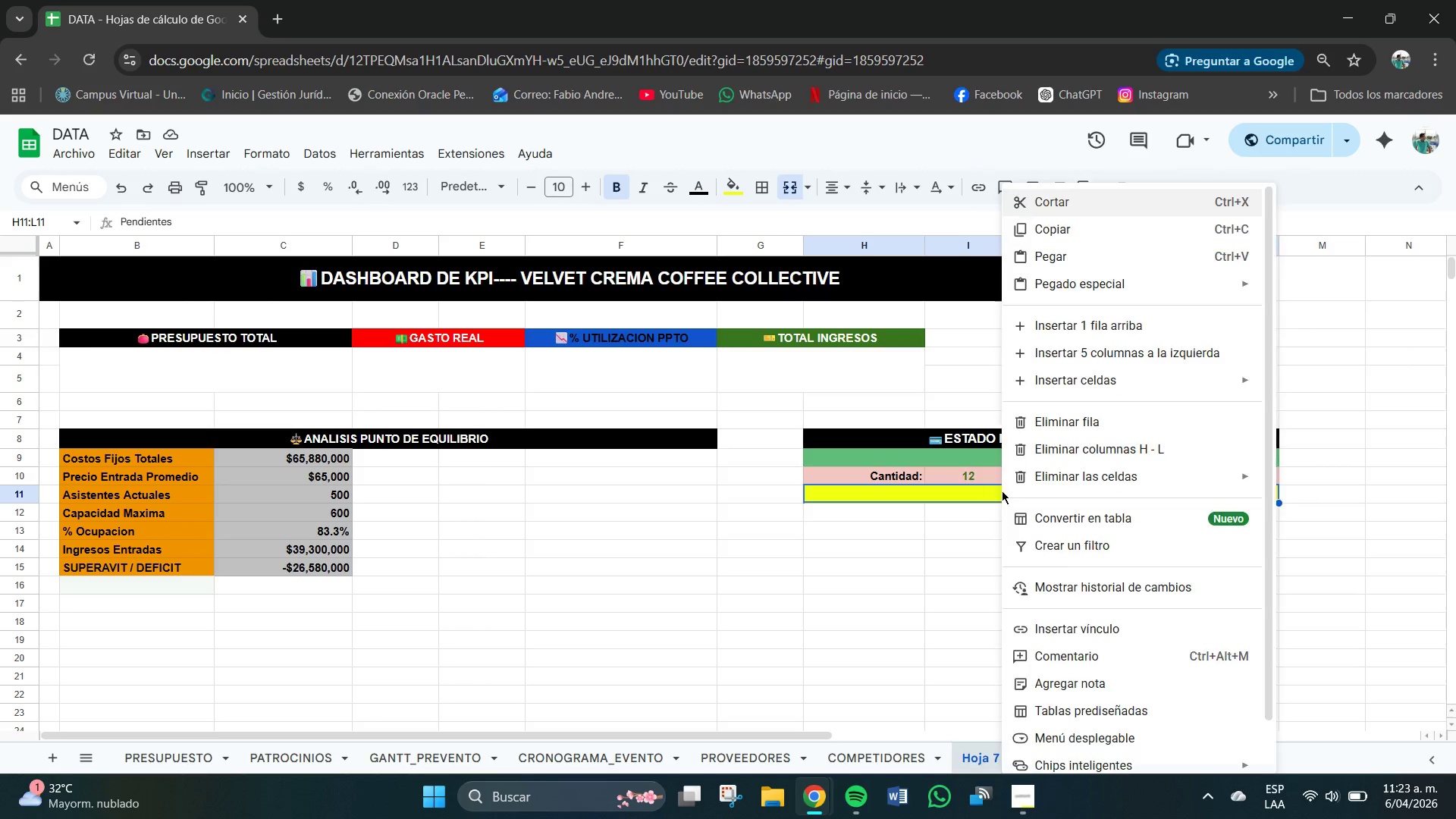 
right_click([1002, 492])
 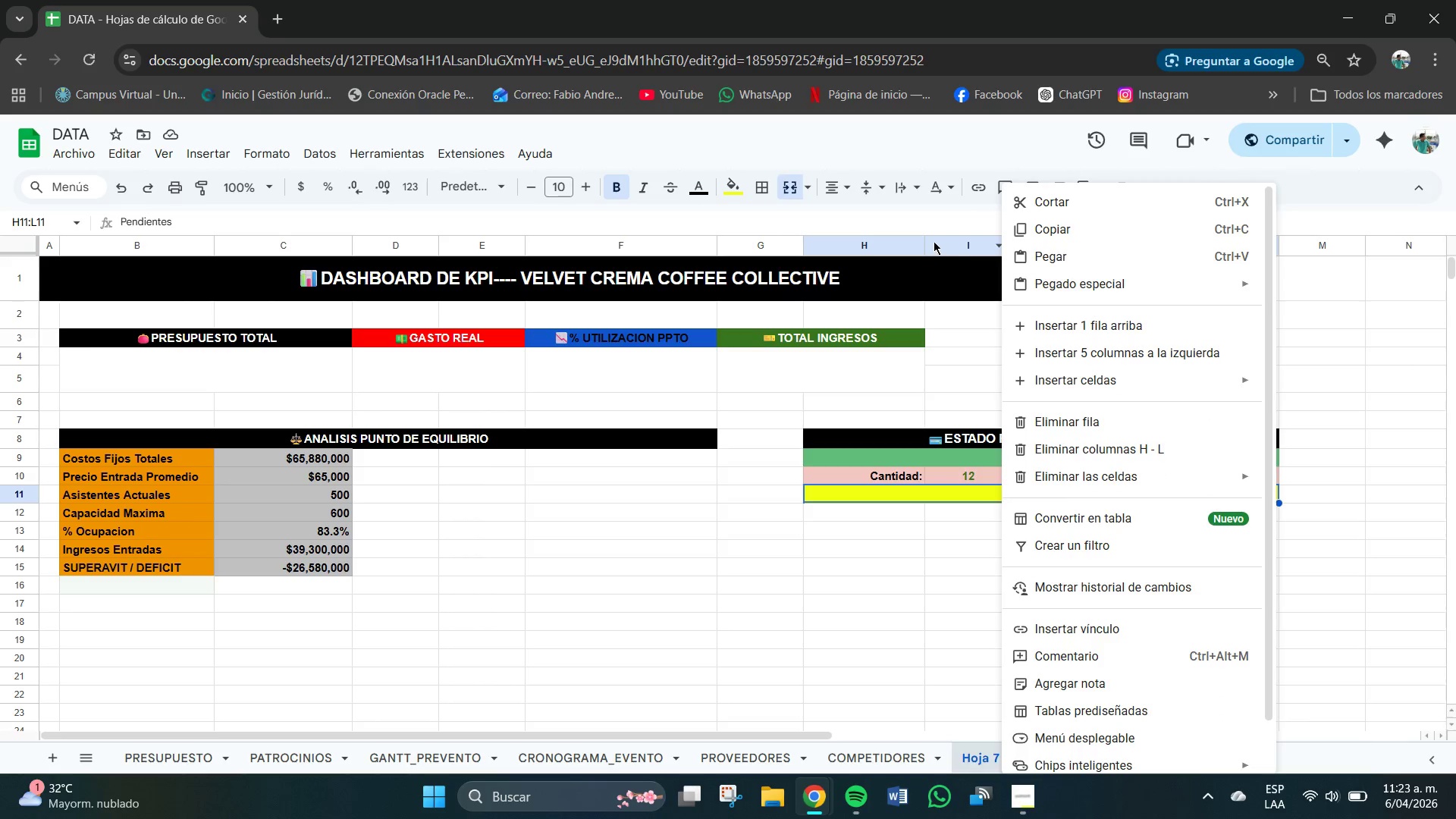 
mouse_move([905, 226])
 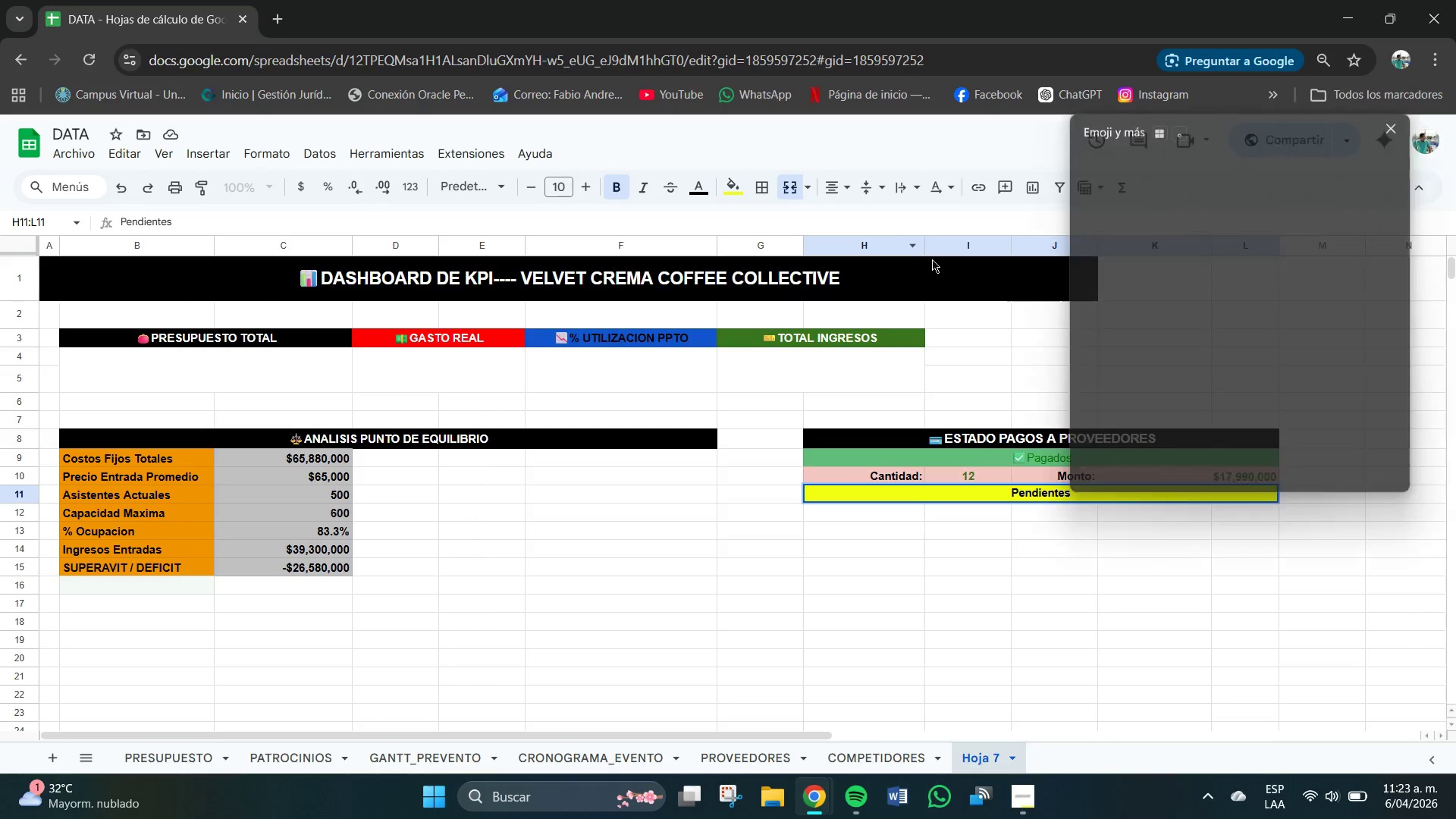 
hold_key(key=Period, duration=22.58)
 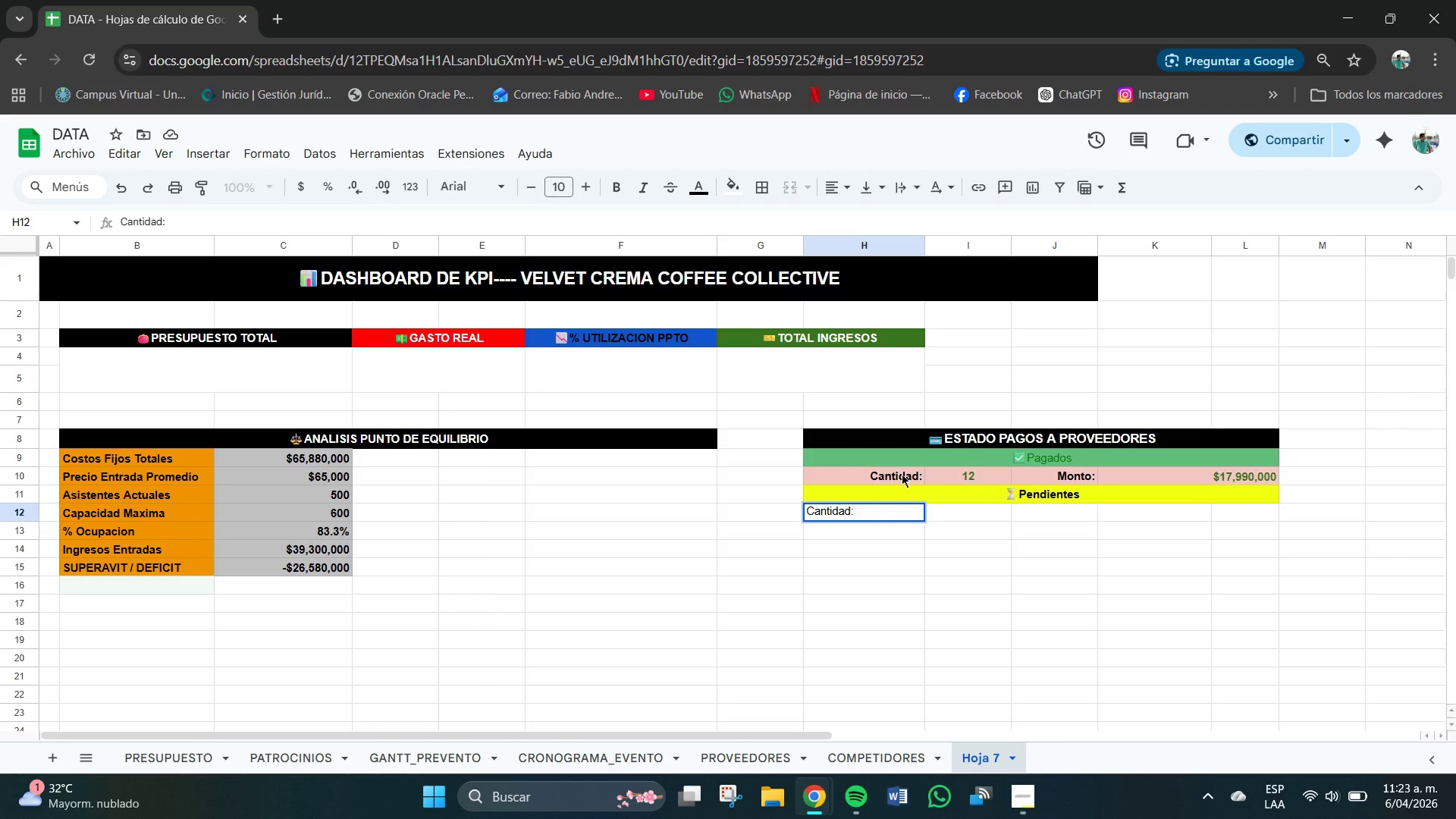 
left_click([1141, 166])
 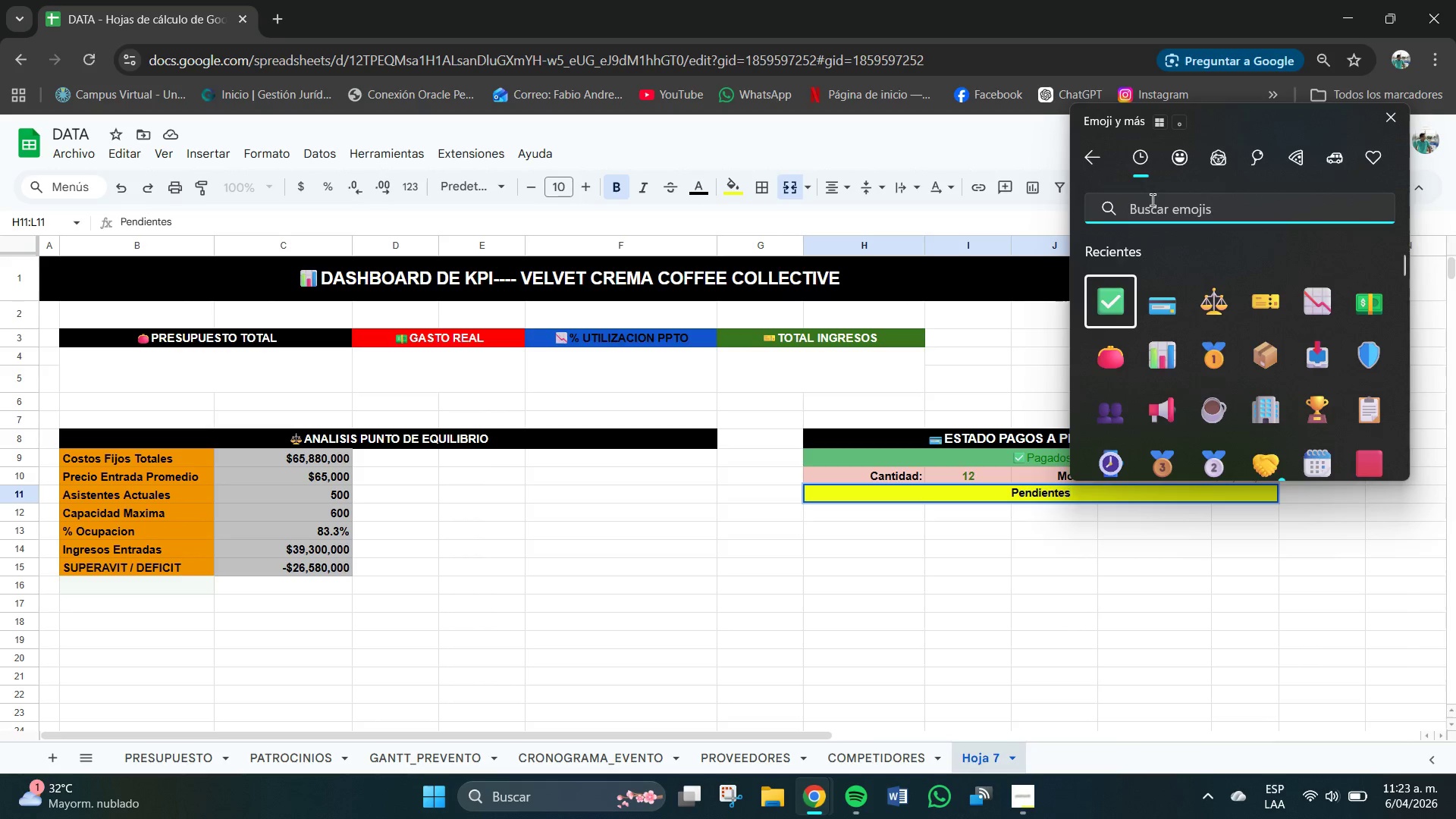 
type(tiempo)
 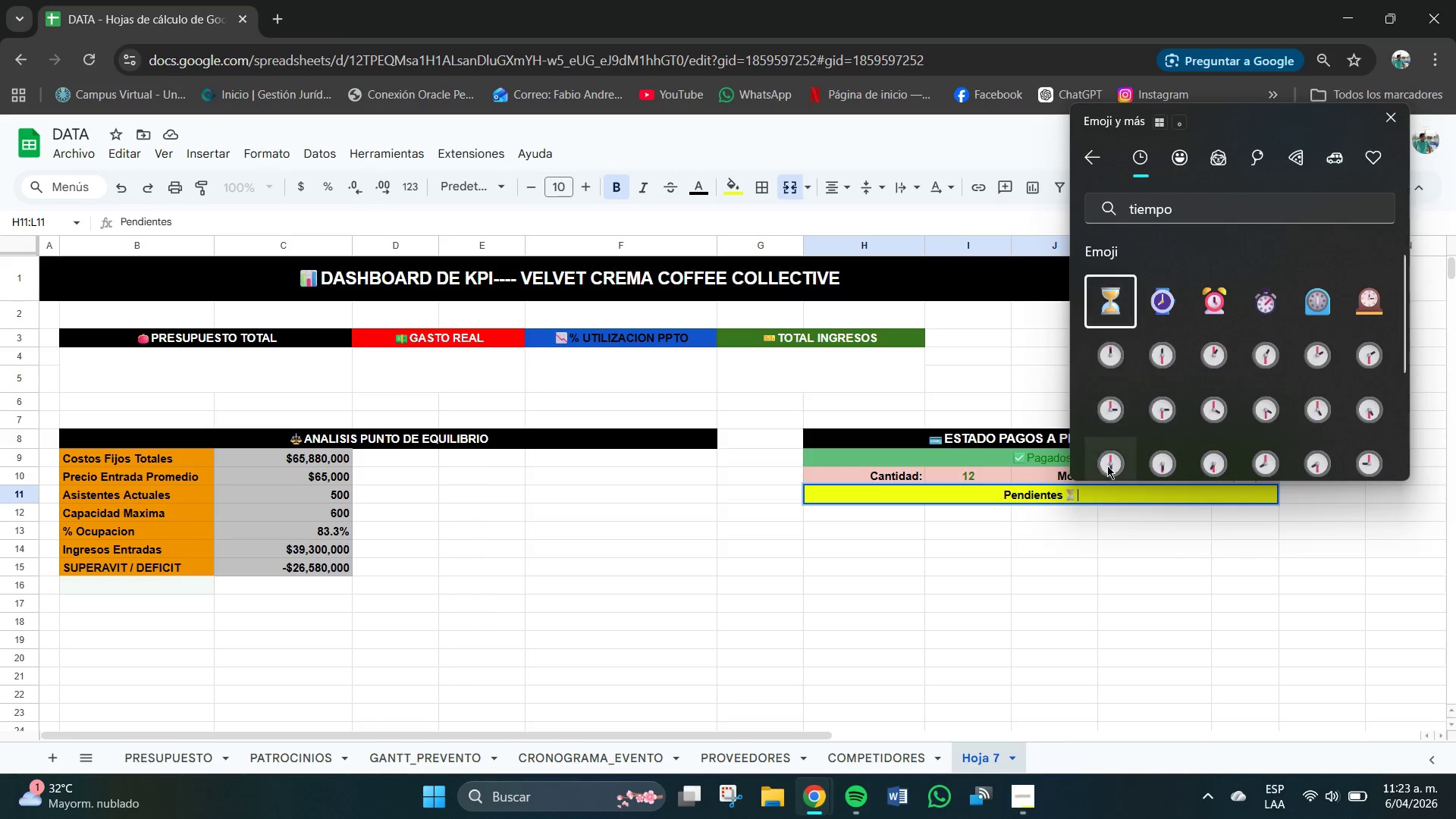 
left_click_drag(start_coordinate=[1079, 494], to_coordinate=[1061, 496])
 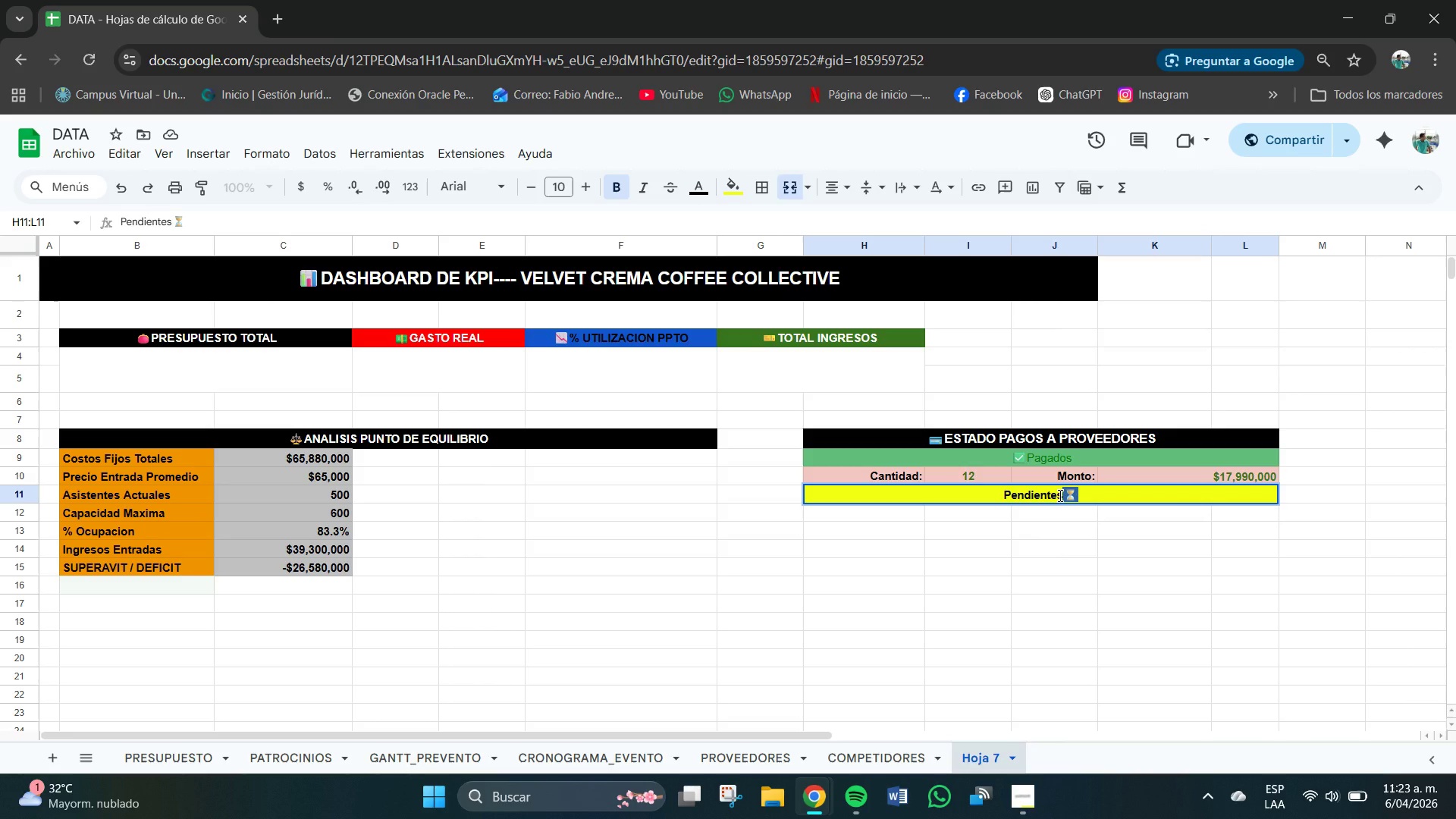 
key(Control+C)
 